 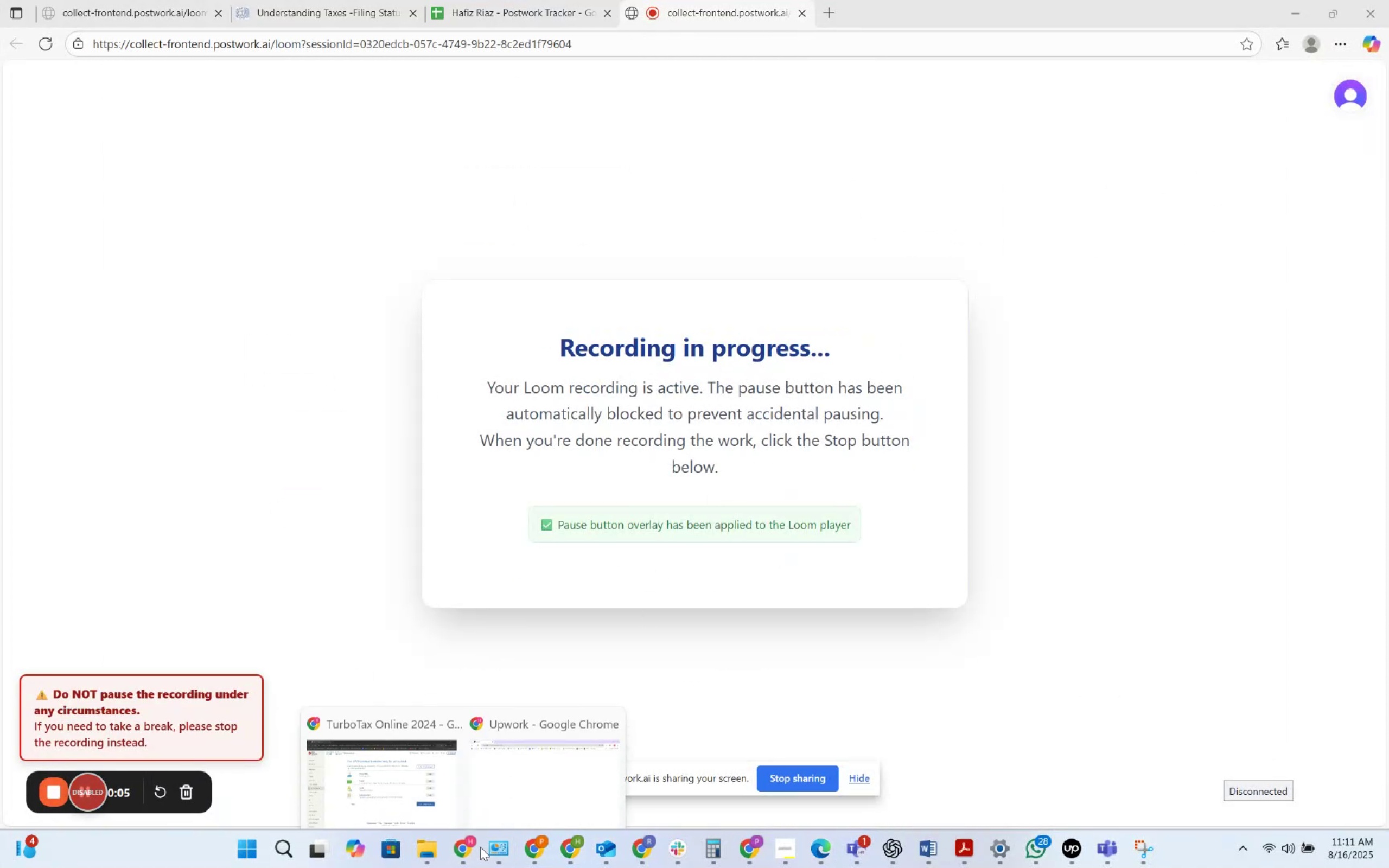 
left_click([420, 796])
 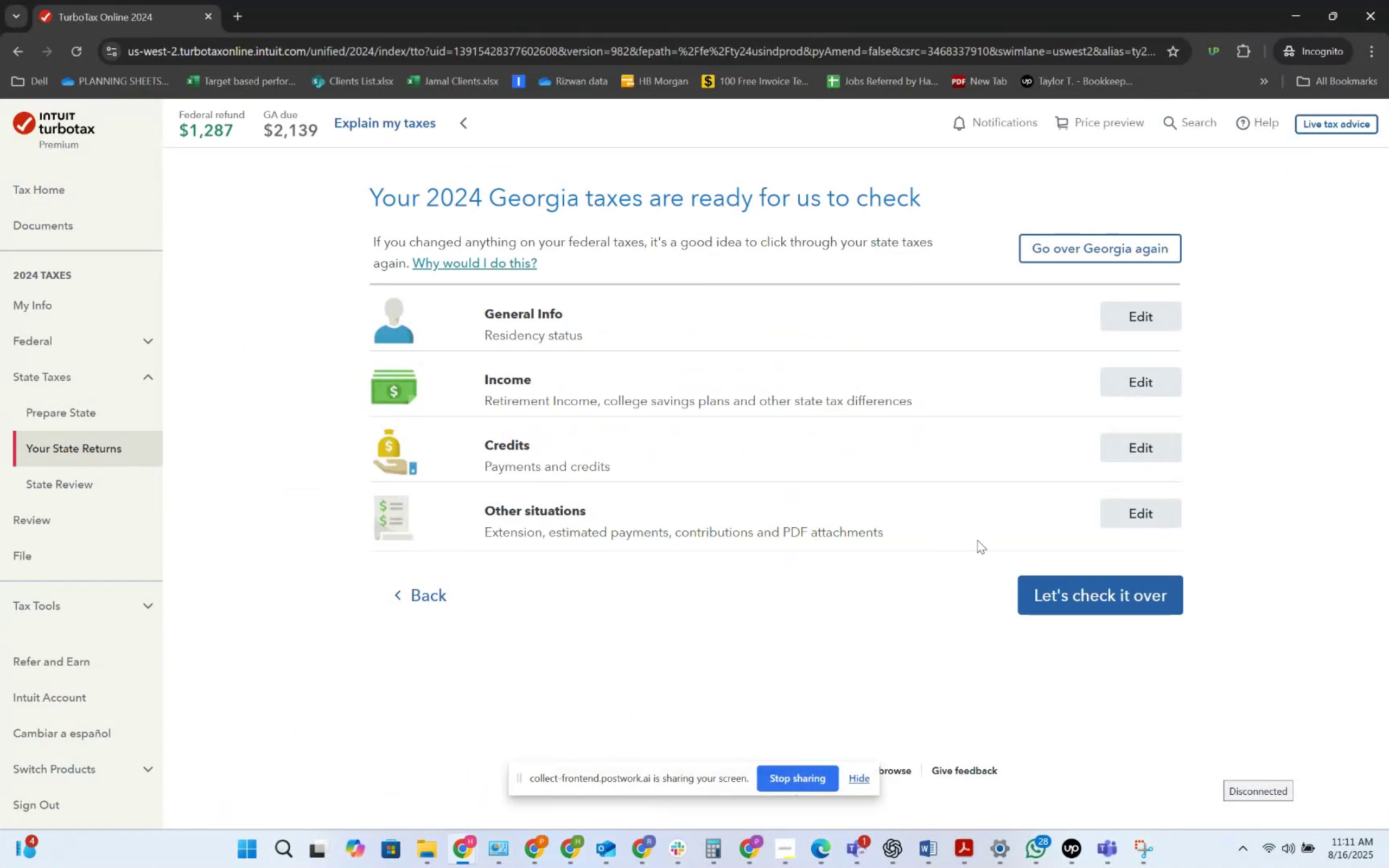 
left_click([1056, 590])
 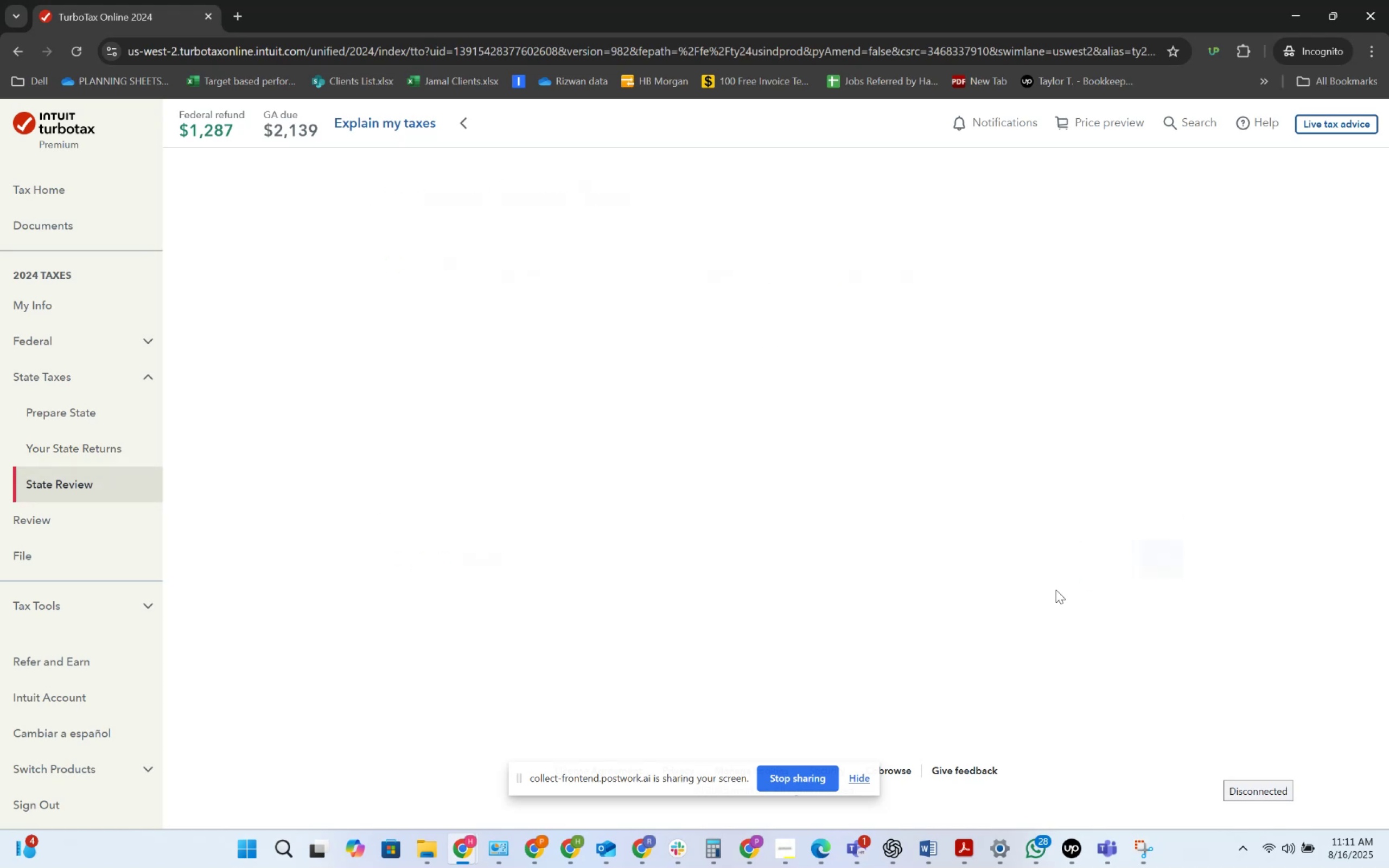 
wait(5.07)
 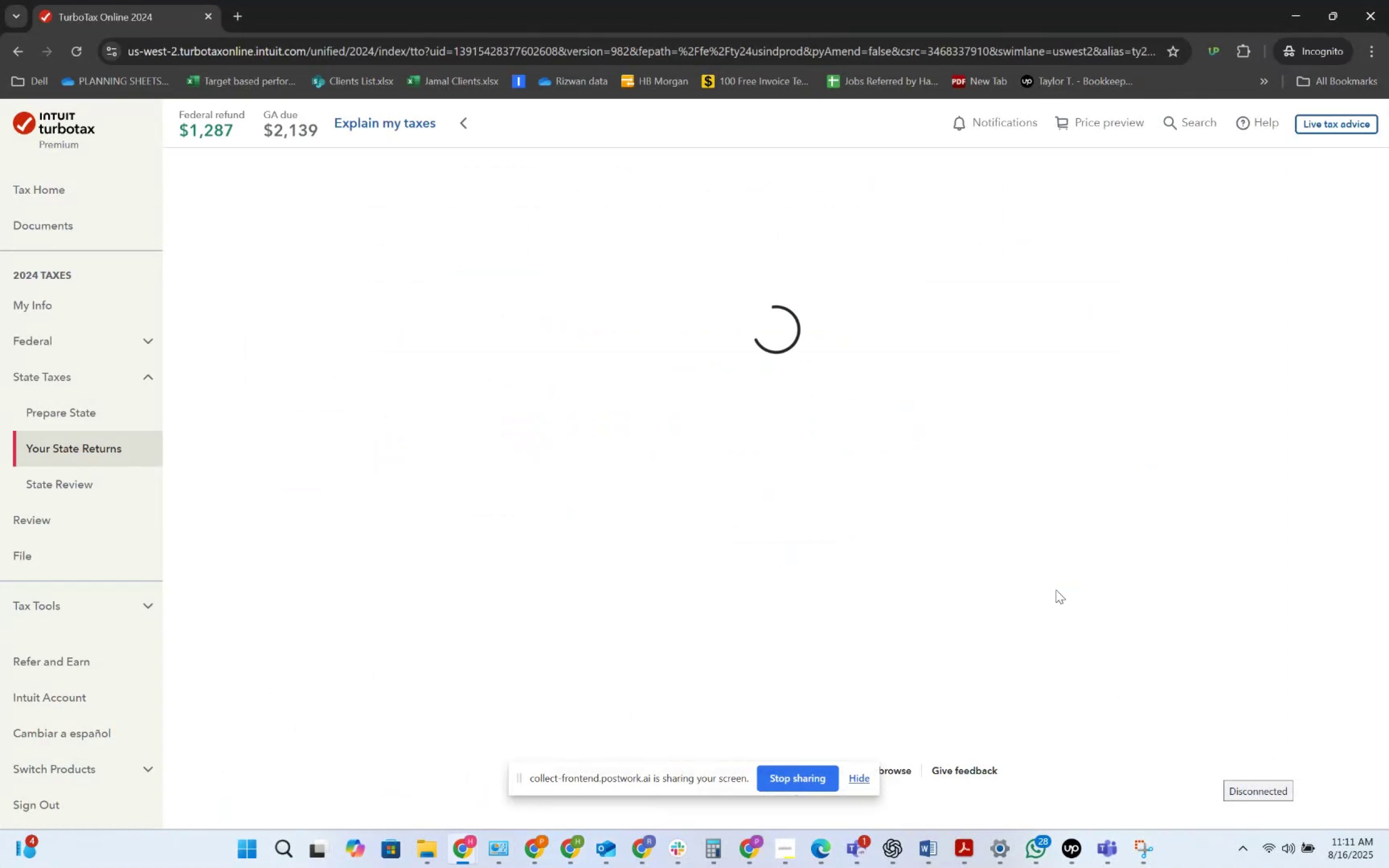 
left_click([1096, 569])
 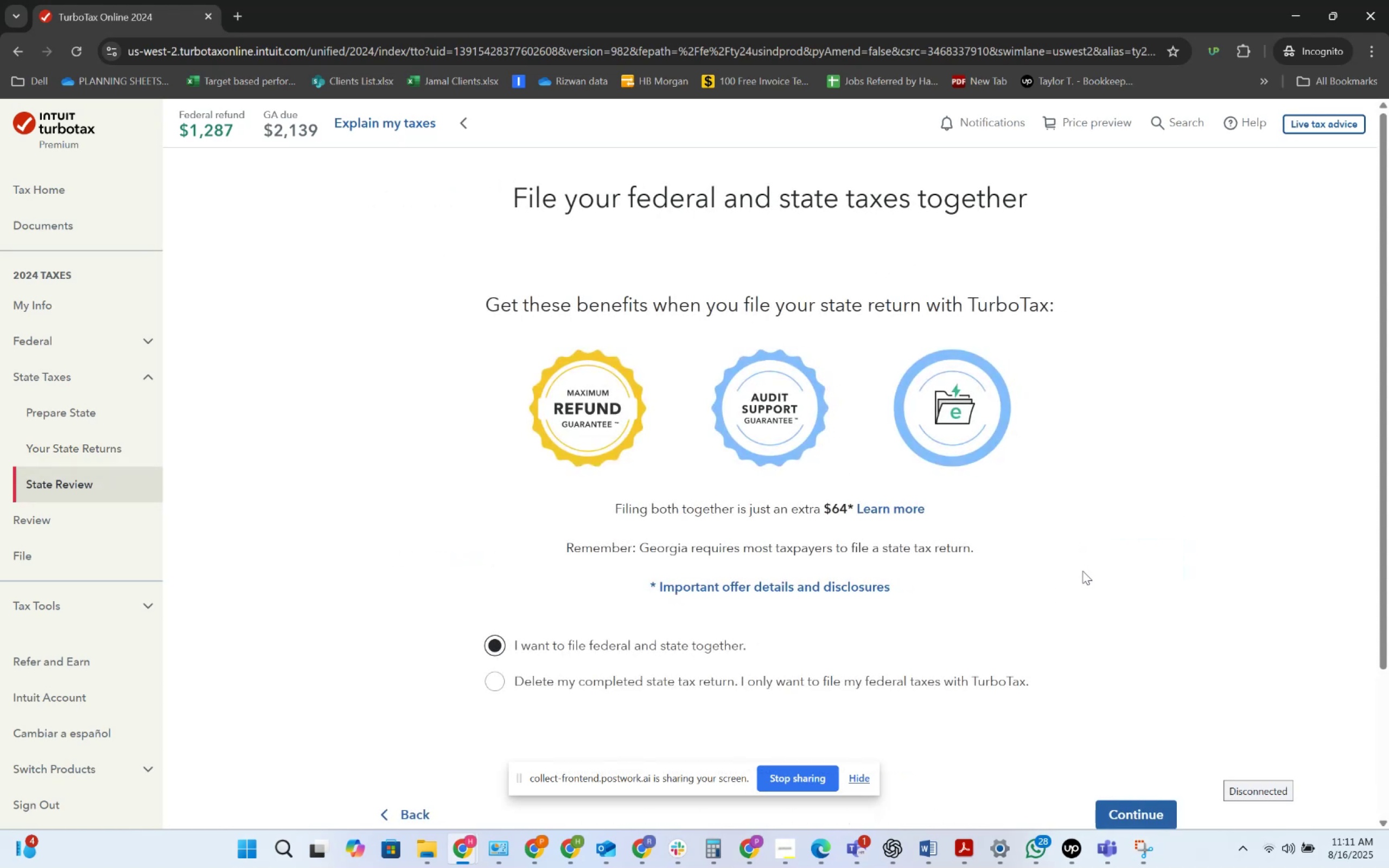 
scroll: coordinate [854, 604], scroll_direction: down, amount: 3.0
 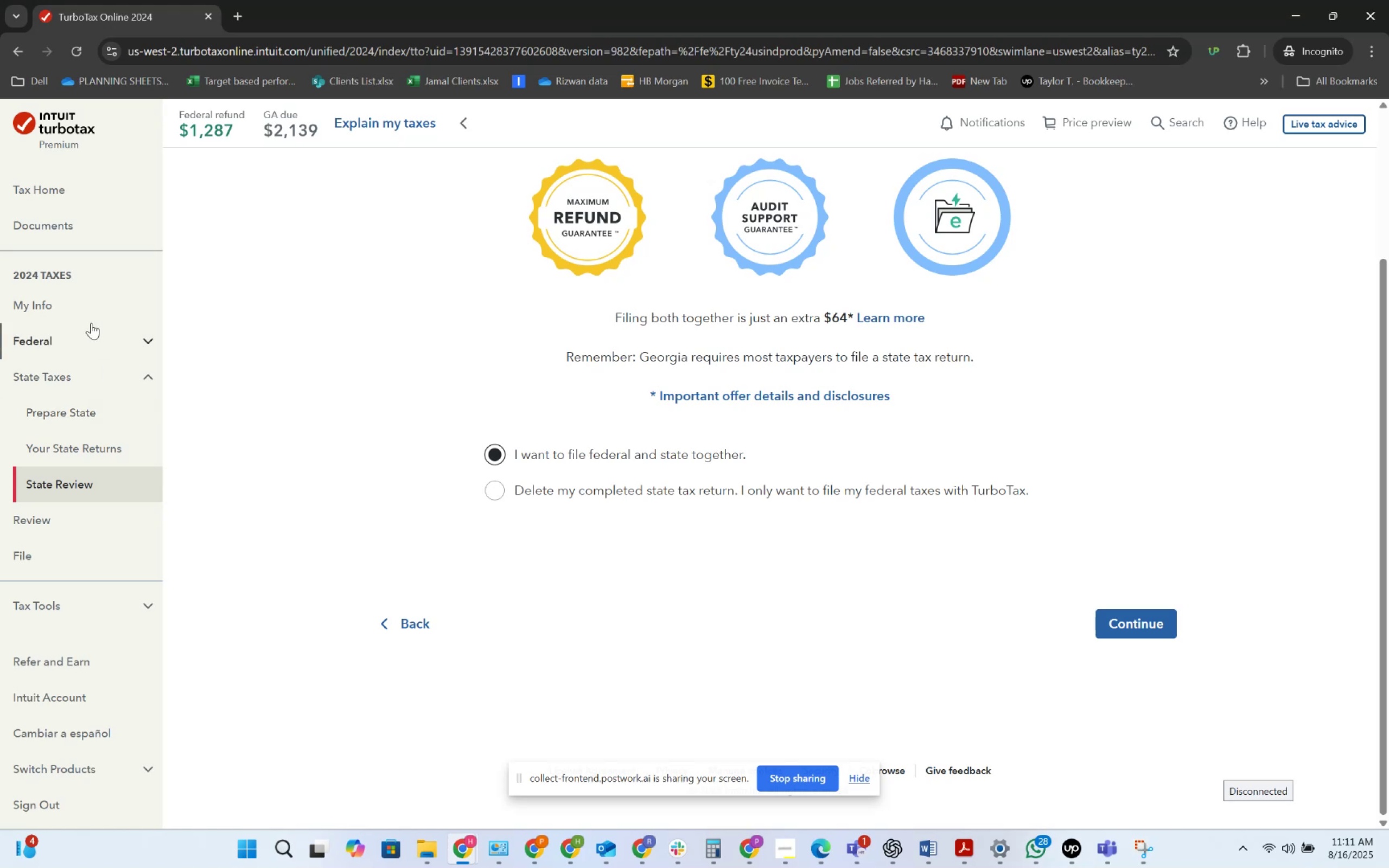 
wait(7.13)
 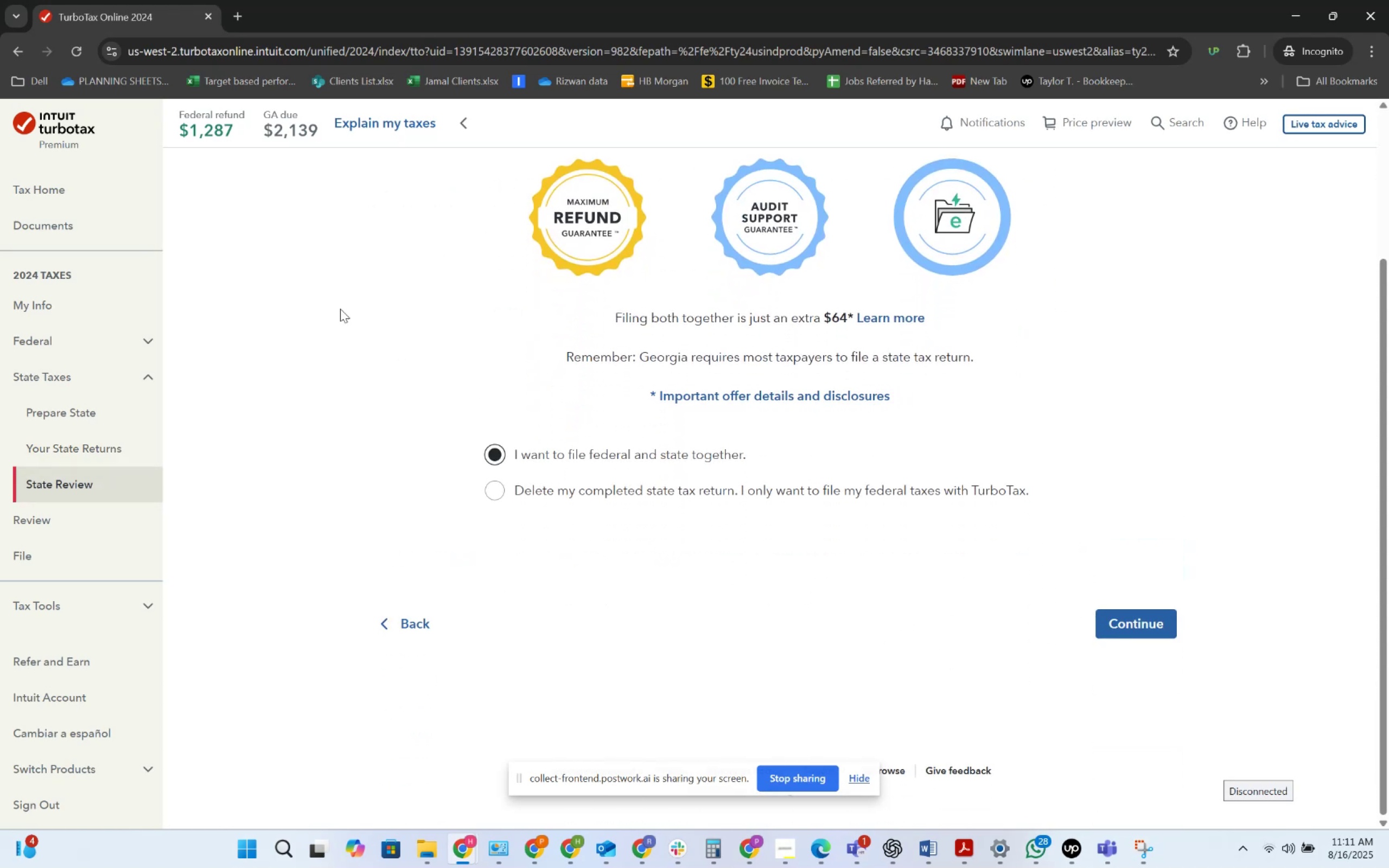 
key(Alt+Tab)
 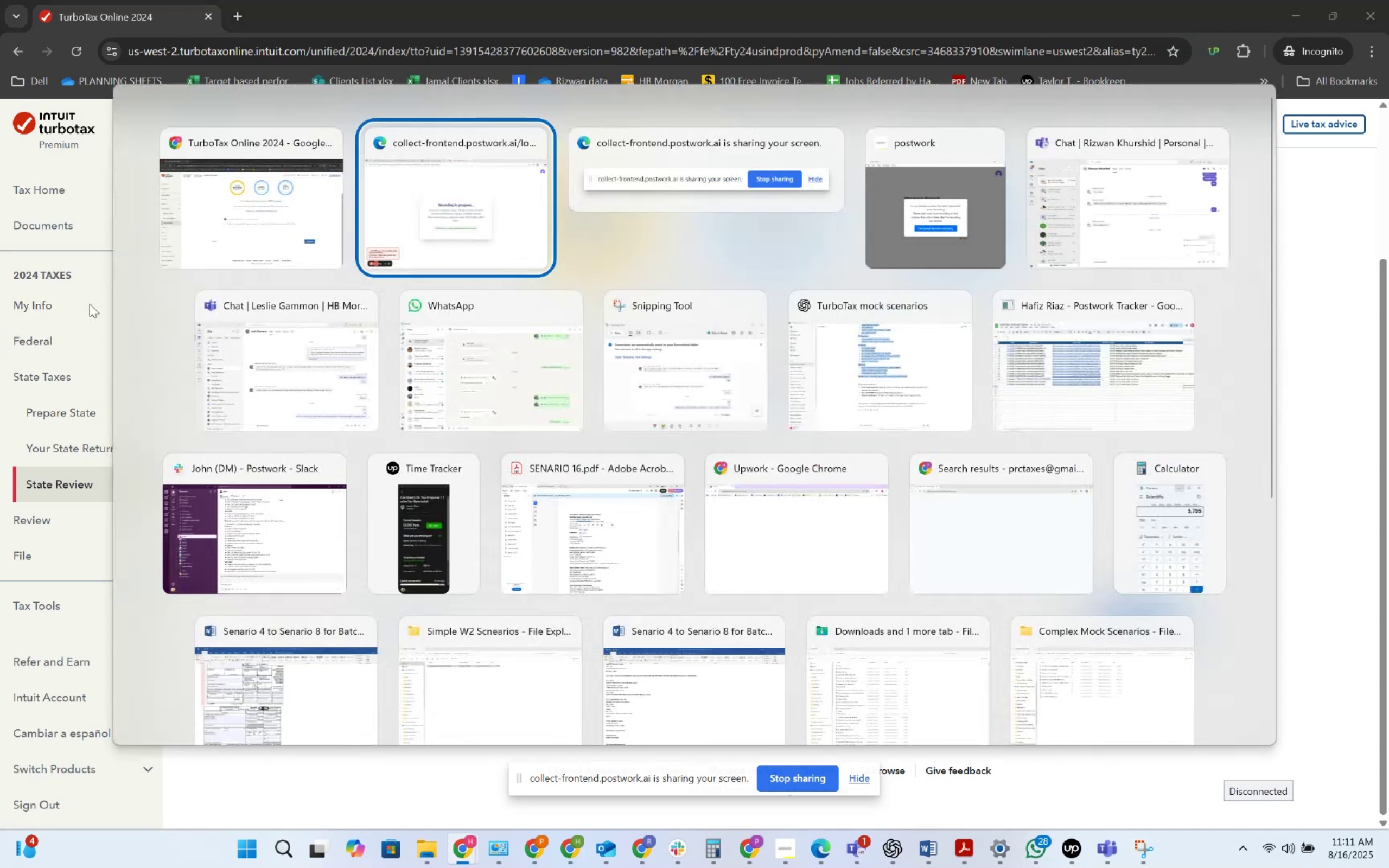 
key(Alt+Tab)
 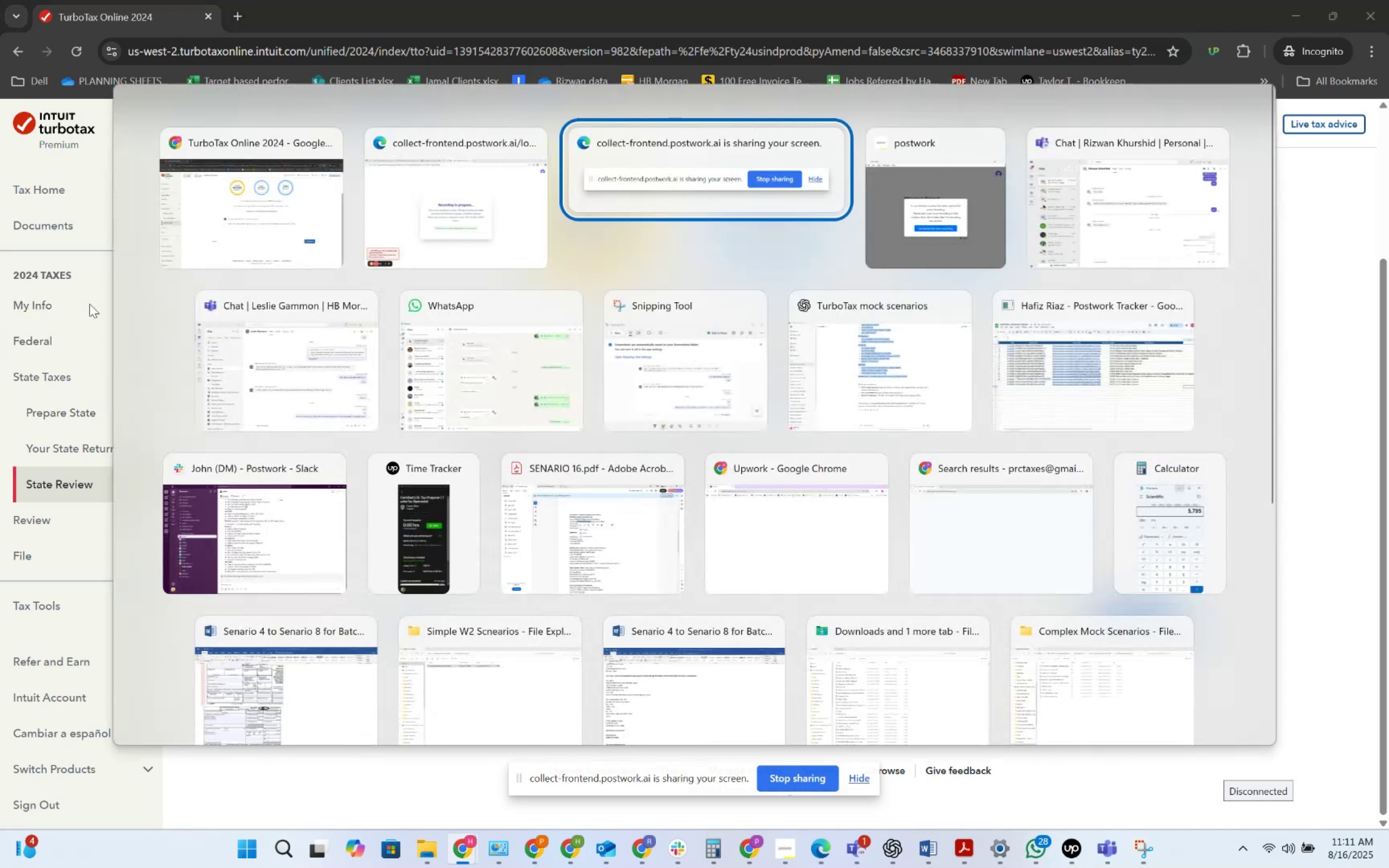 
key(Alt+Tab)
 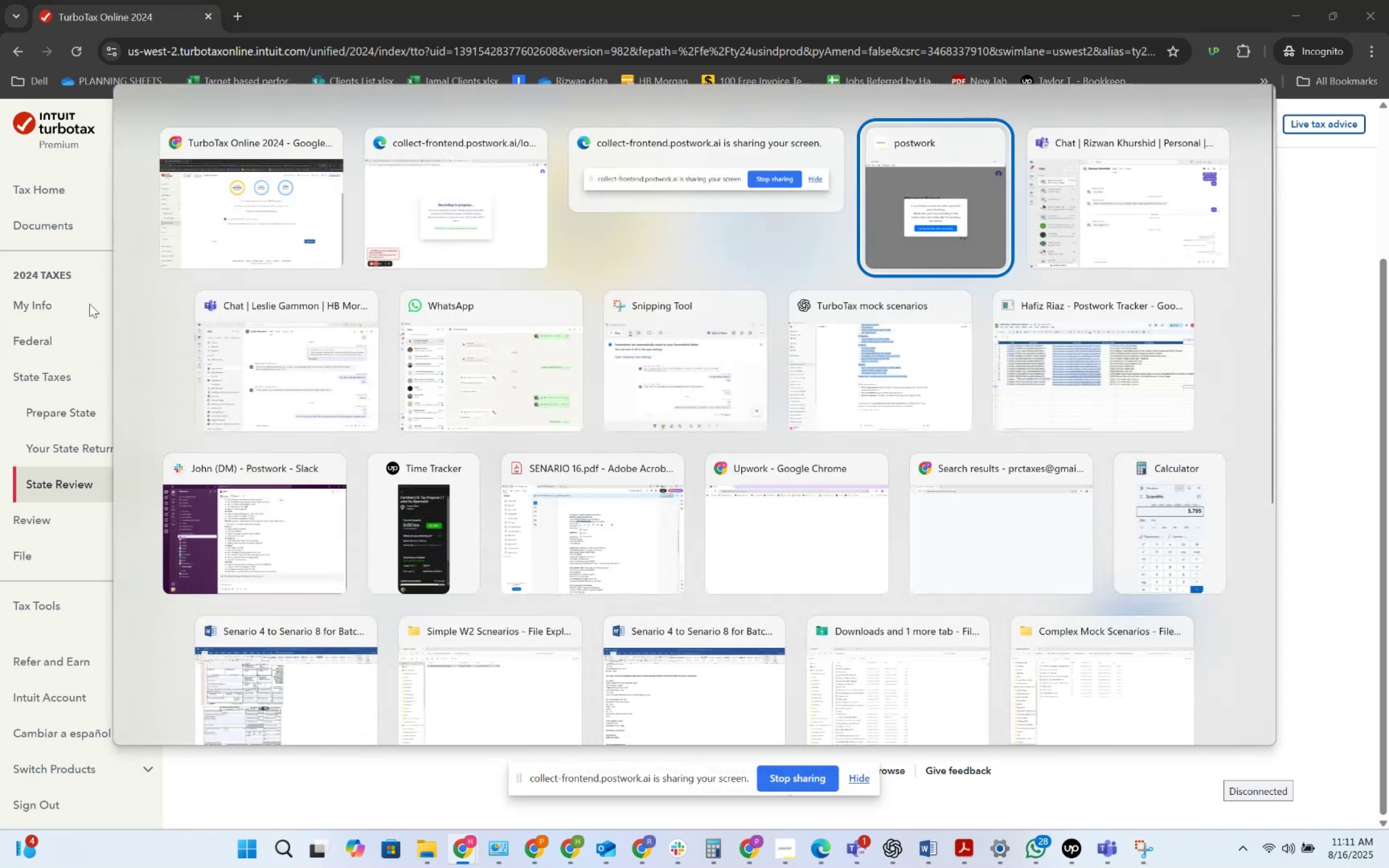 
key(Alt+Tab)
 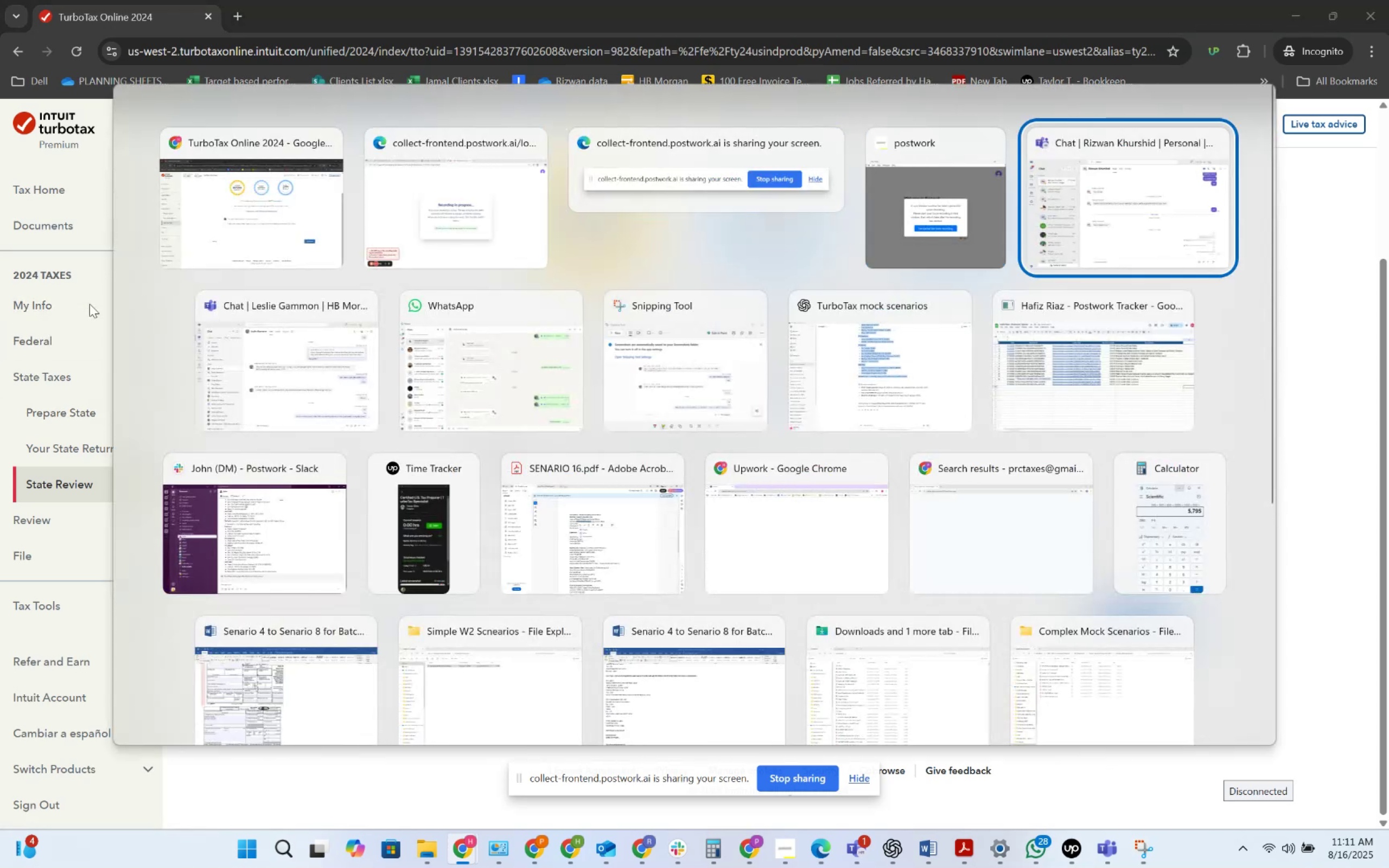 
key(Alt+Tab)
 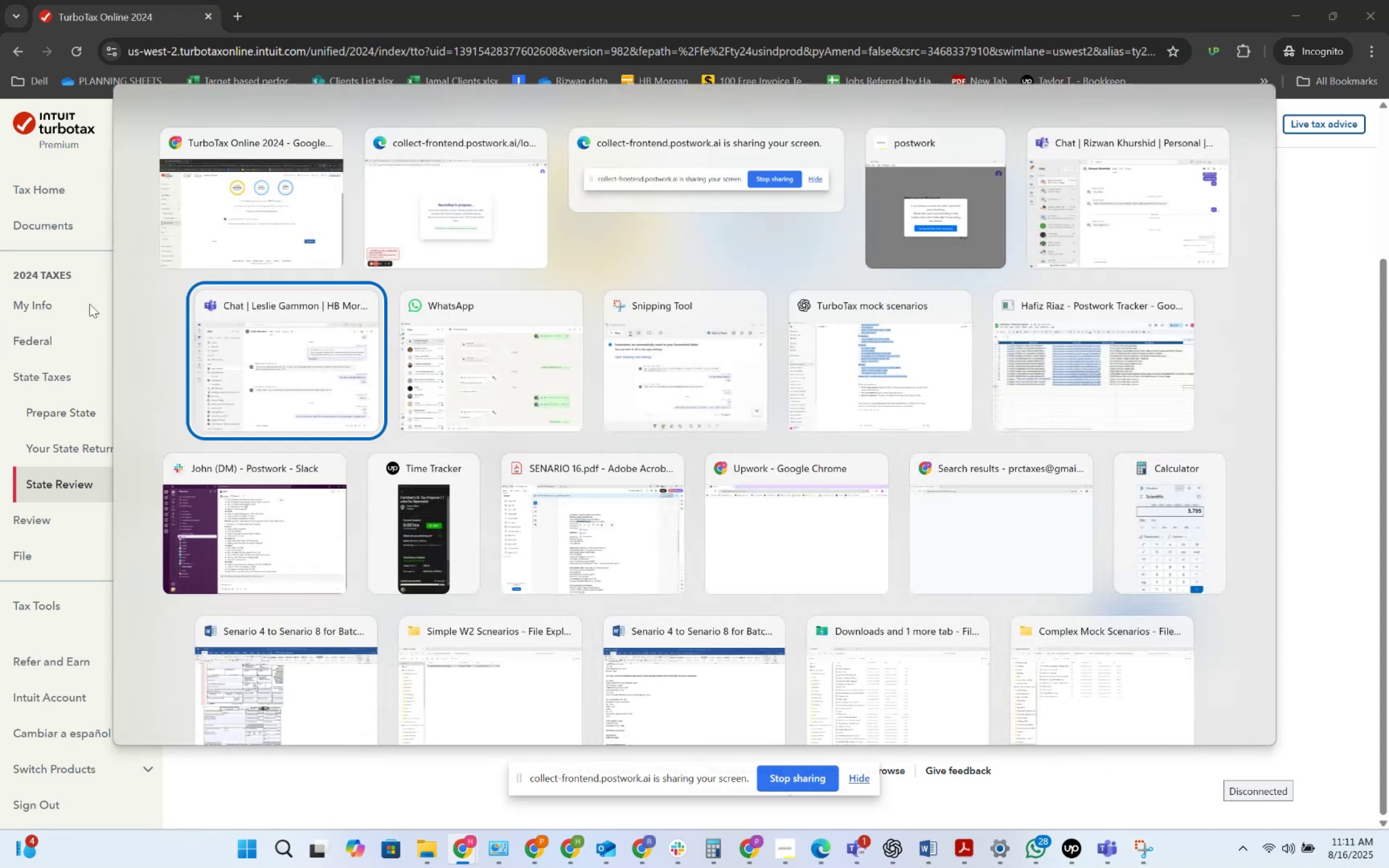 
key(Alt+Tab)
 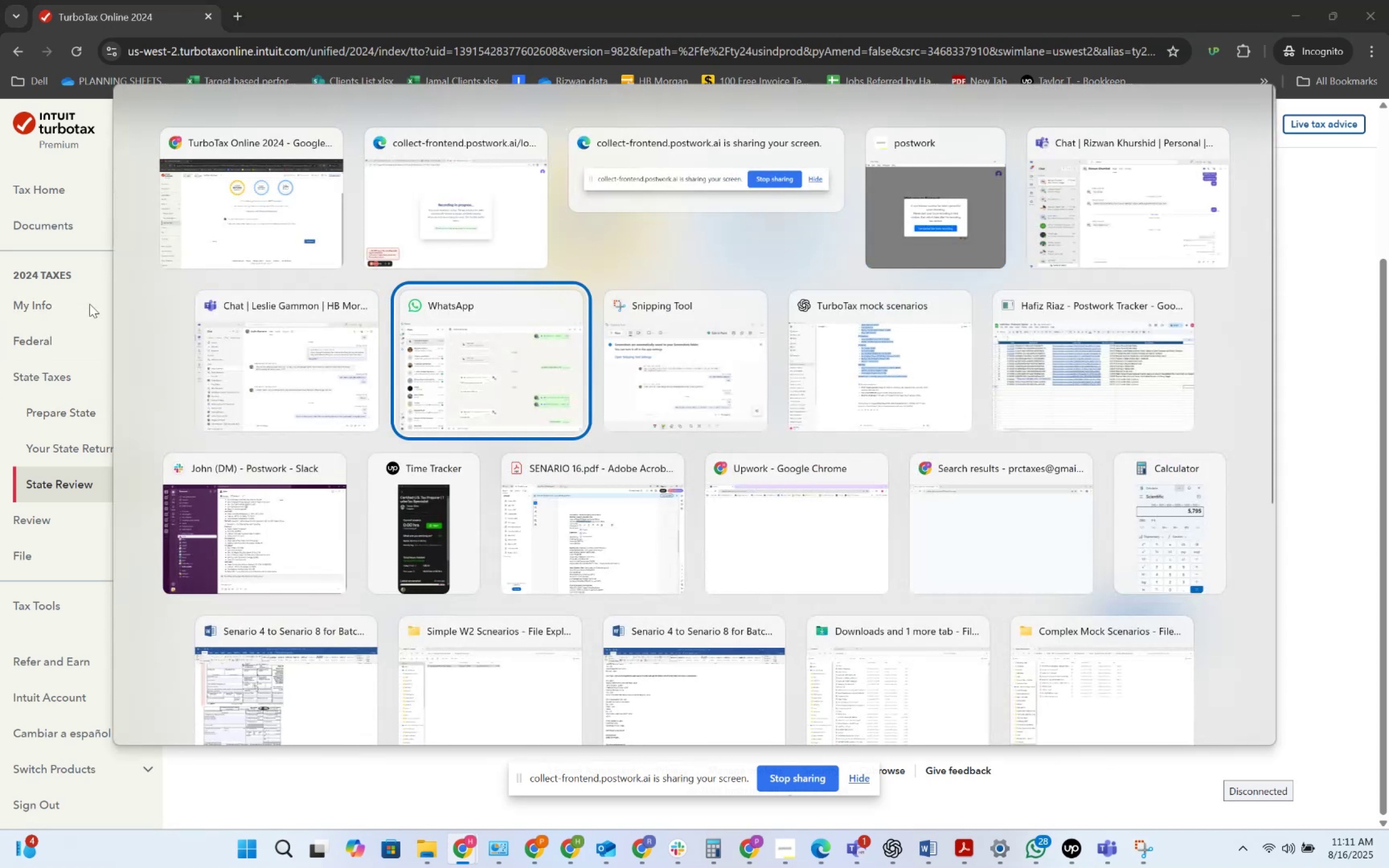 
key(Alt+Tab)
 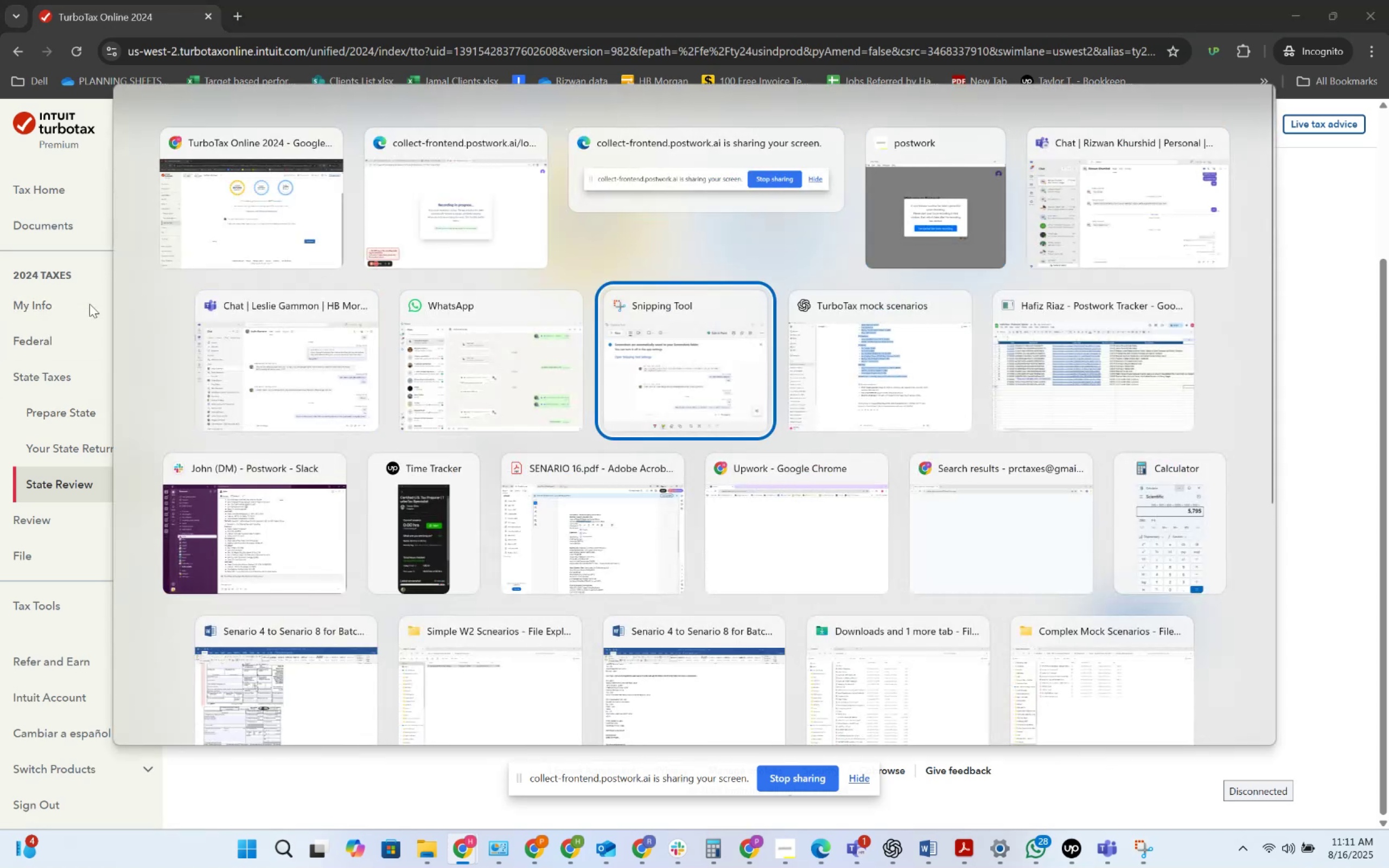 
key(Alt+Tab)
 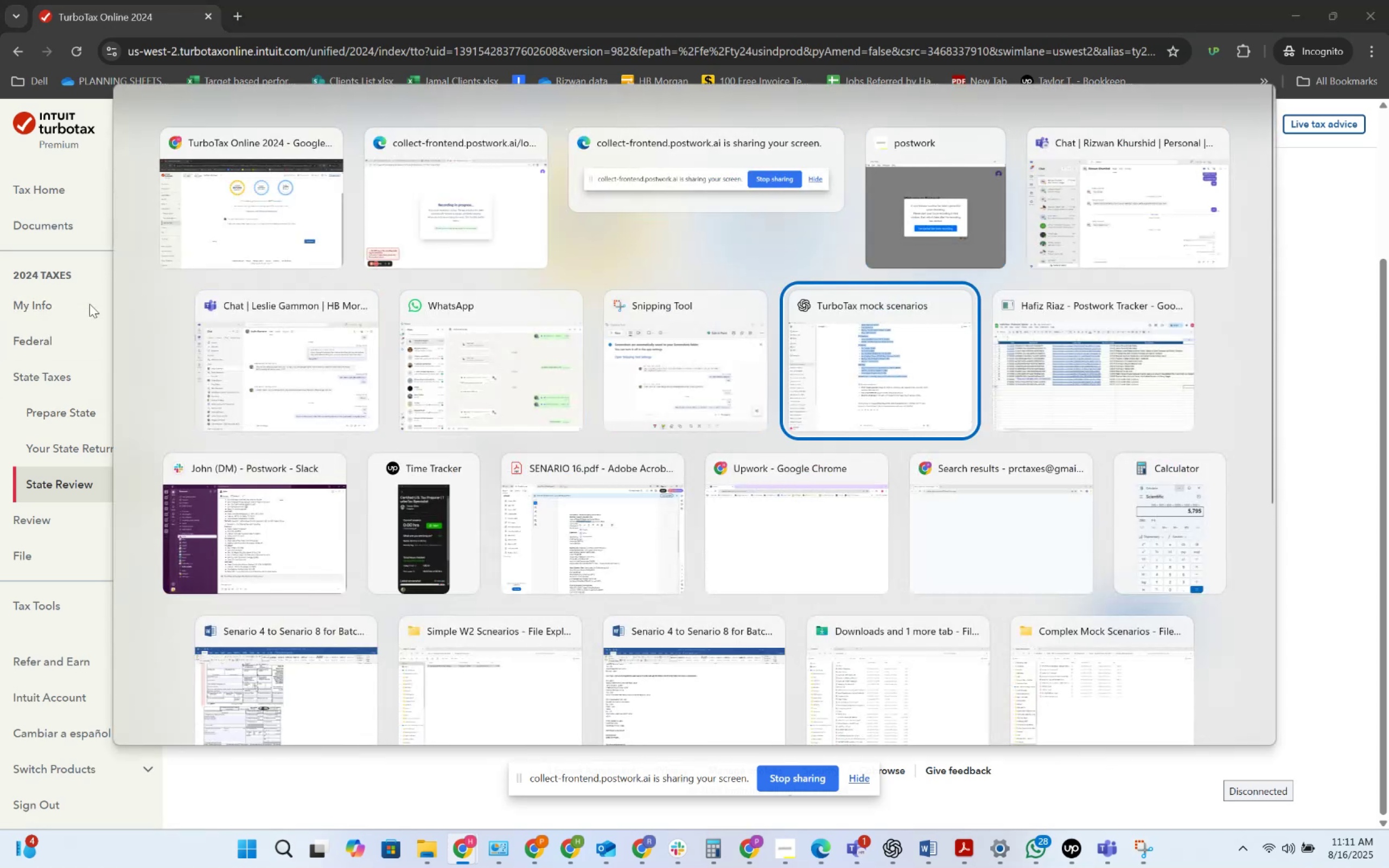 
key(Alt+Tab)
 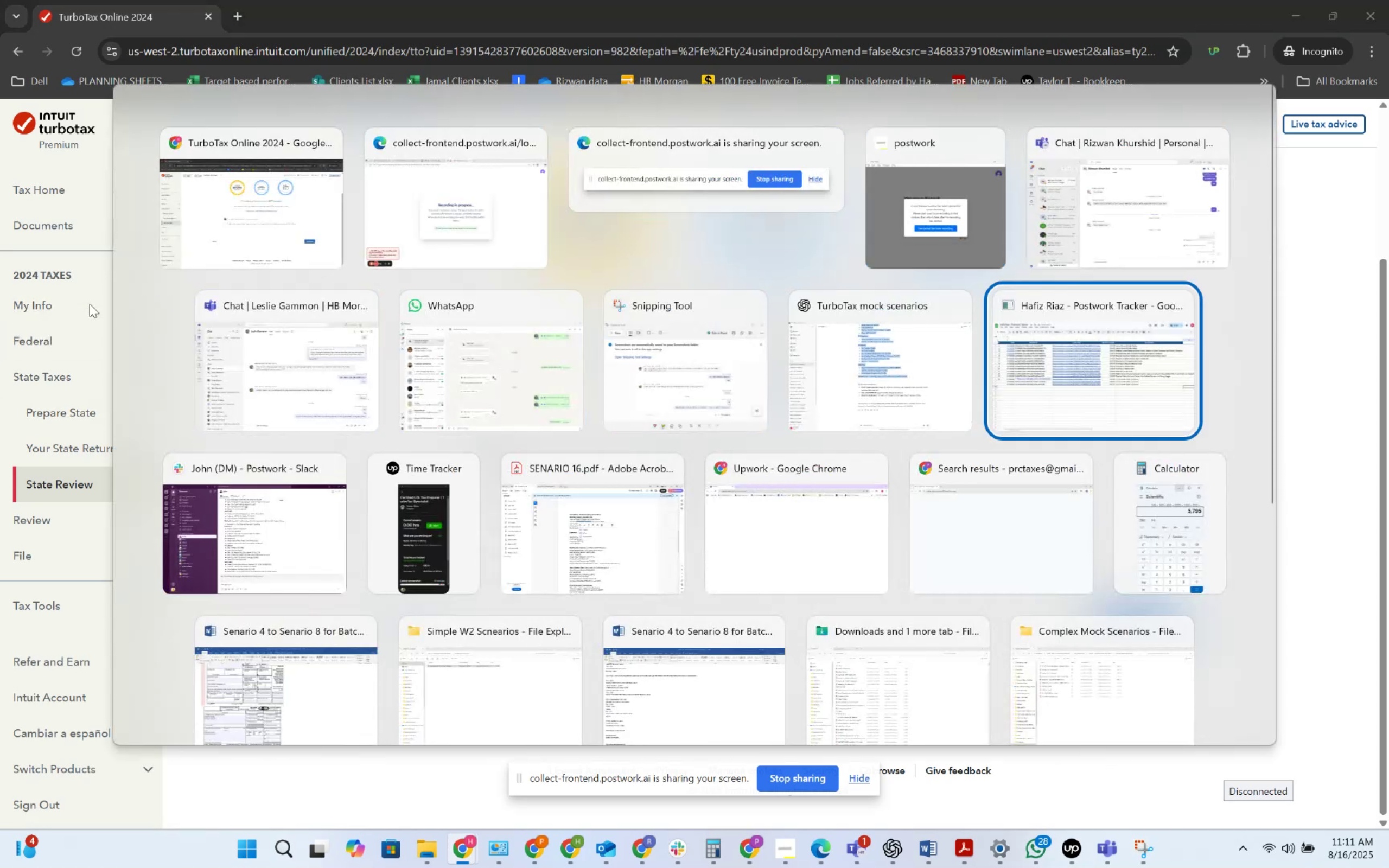 
key(Alt+Tab)
 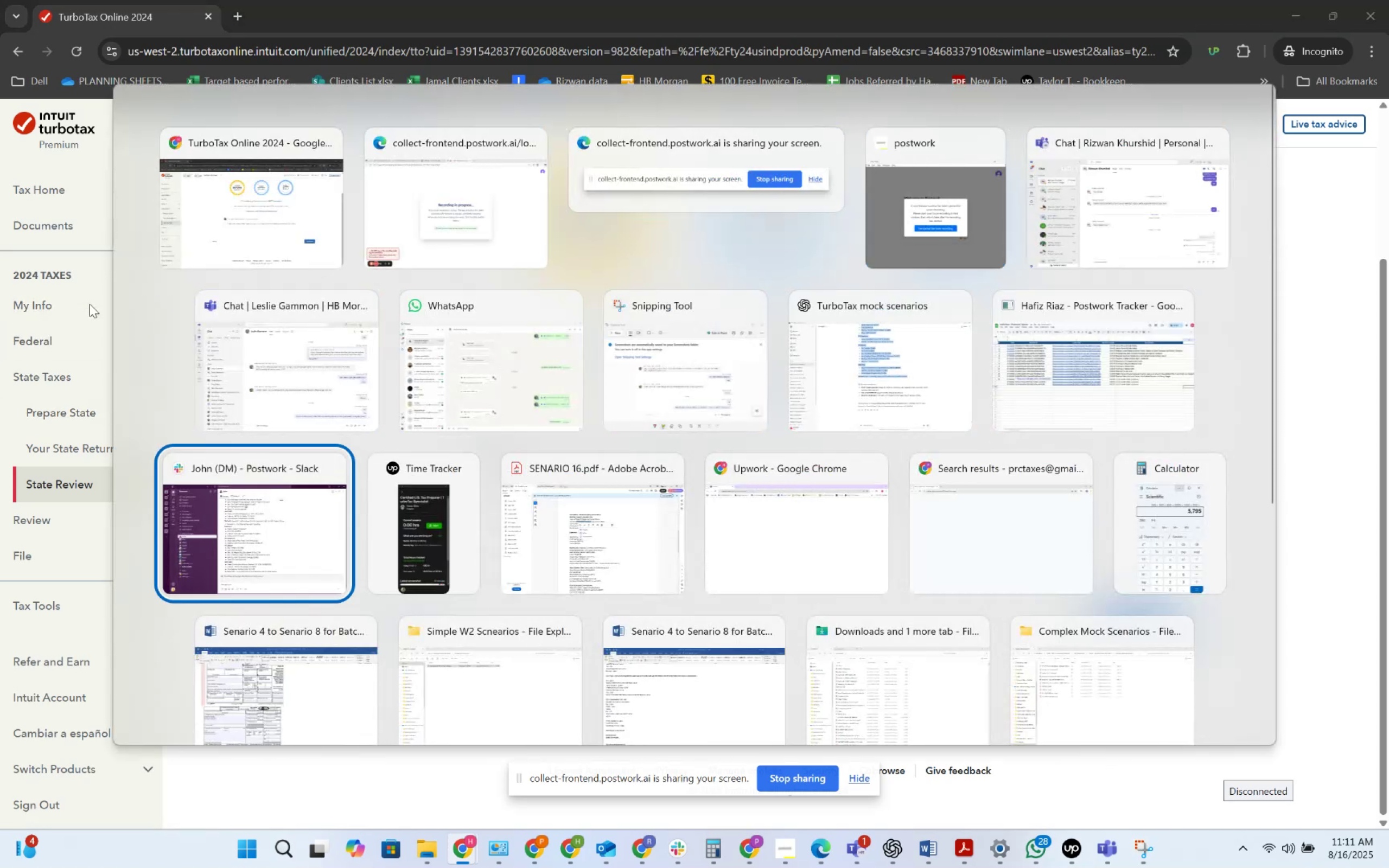 
key(Alt+Tab)
 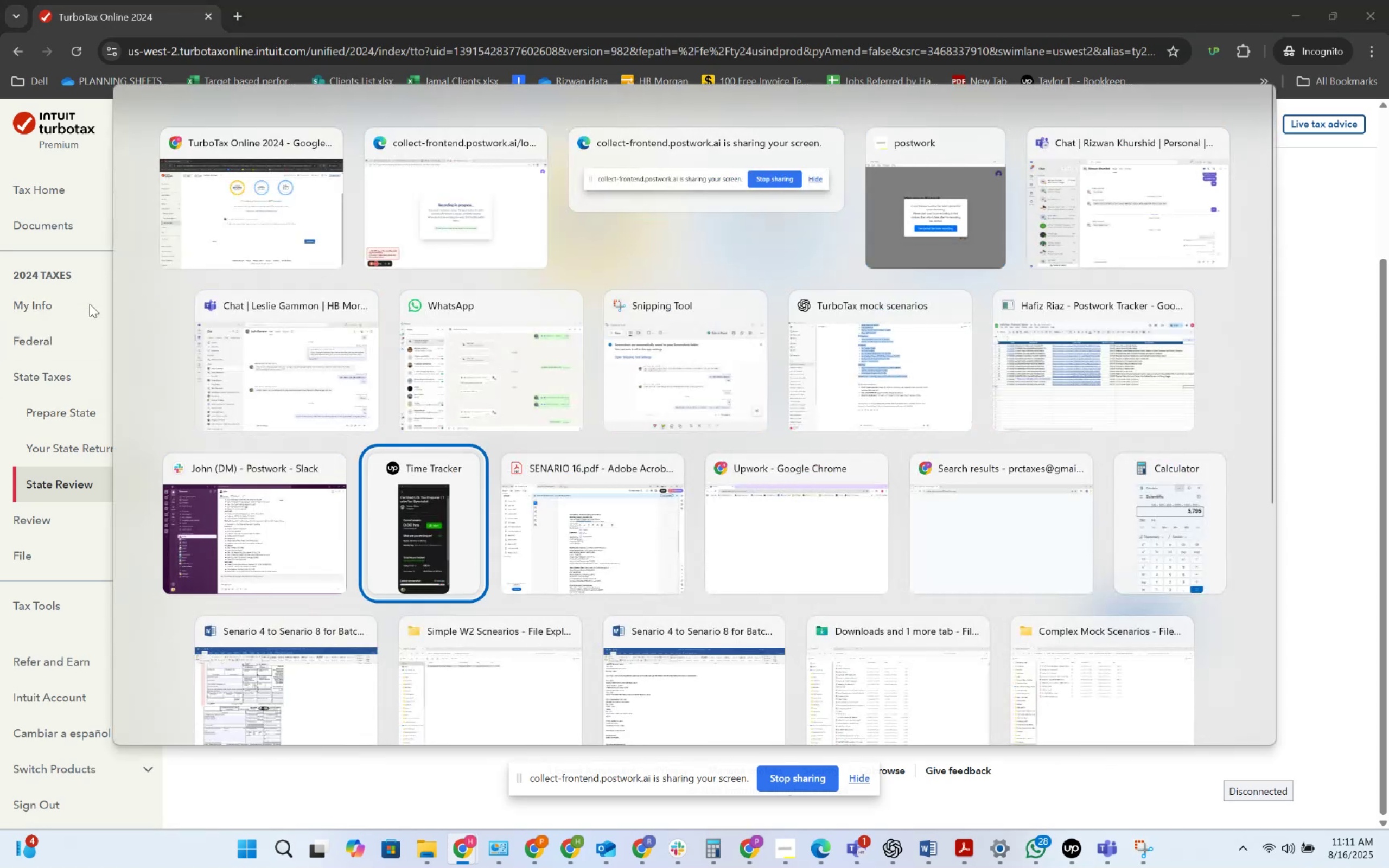 
key(Alt+Tab)
 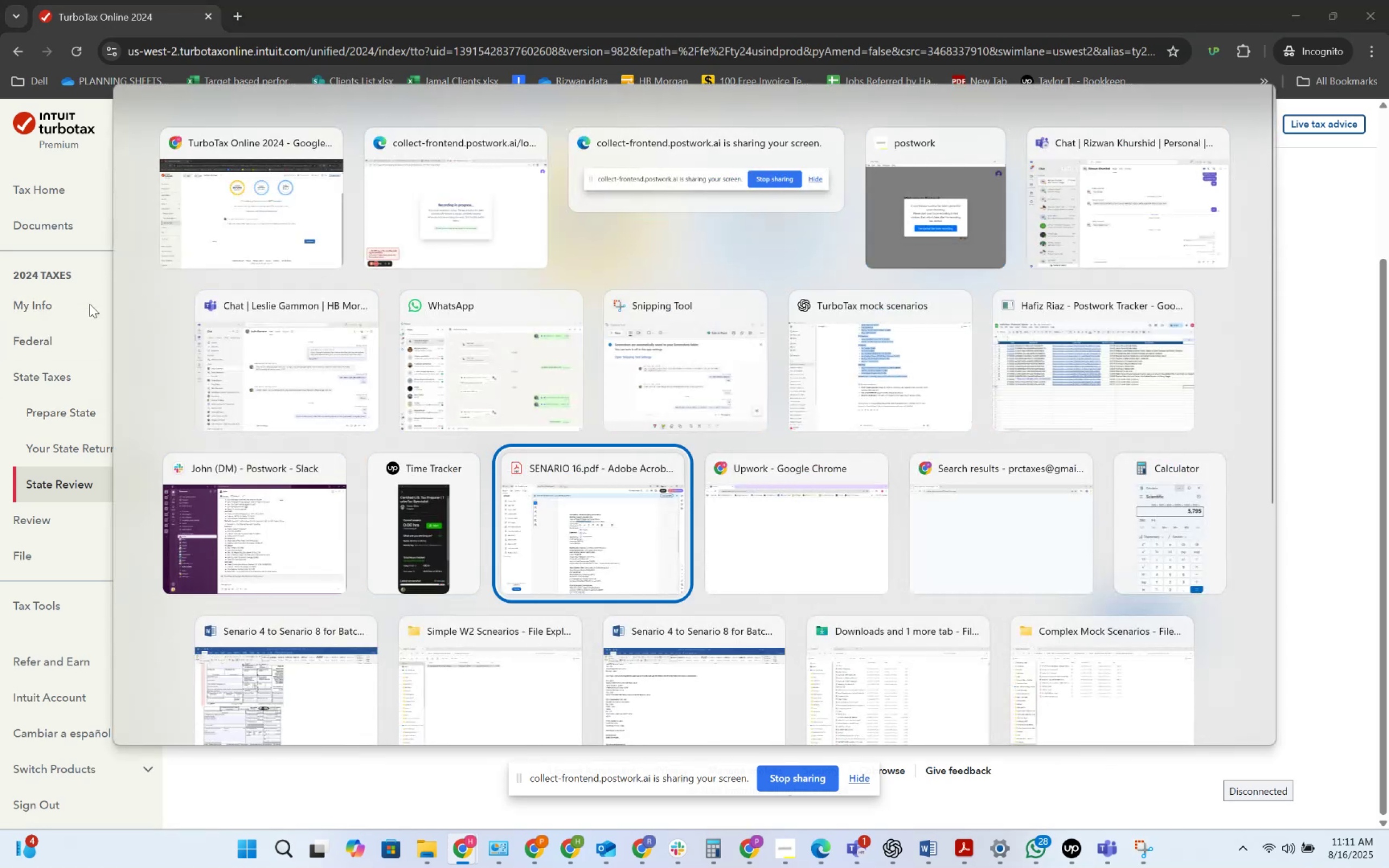 
key(Alt+Tab)
 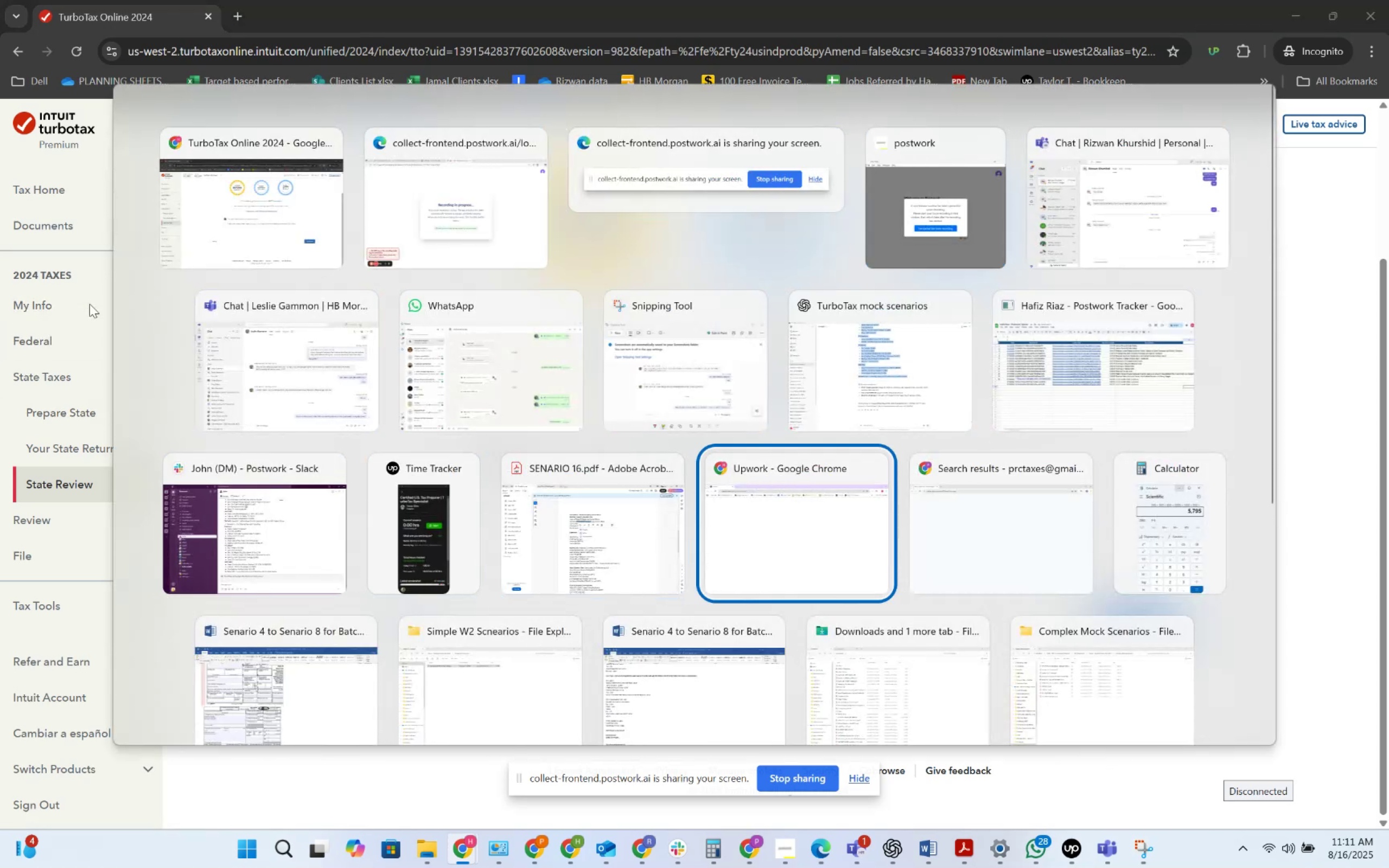 
key(Alt+Tab)
 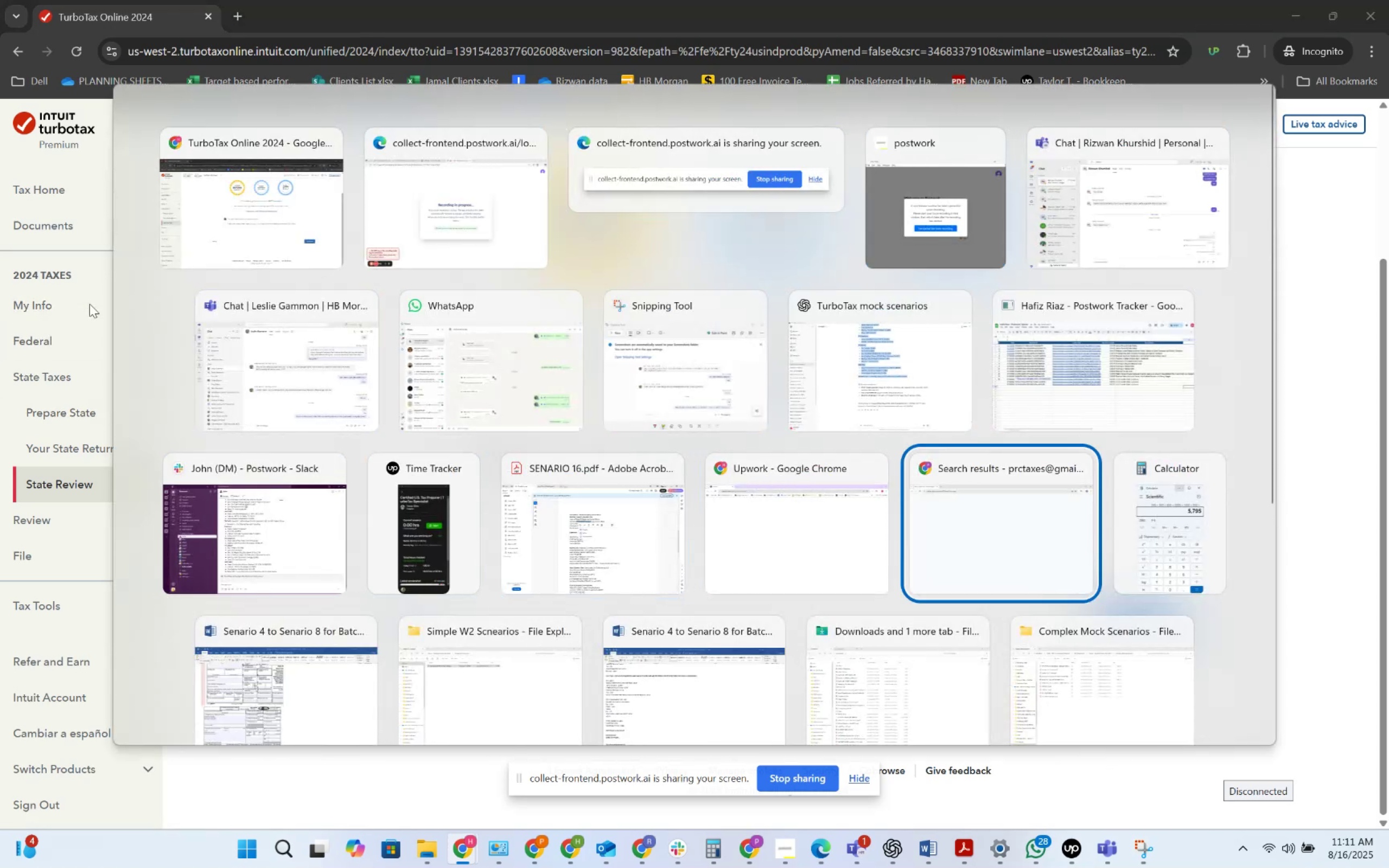 
key(Alt+Tab)
 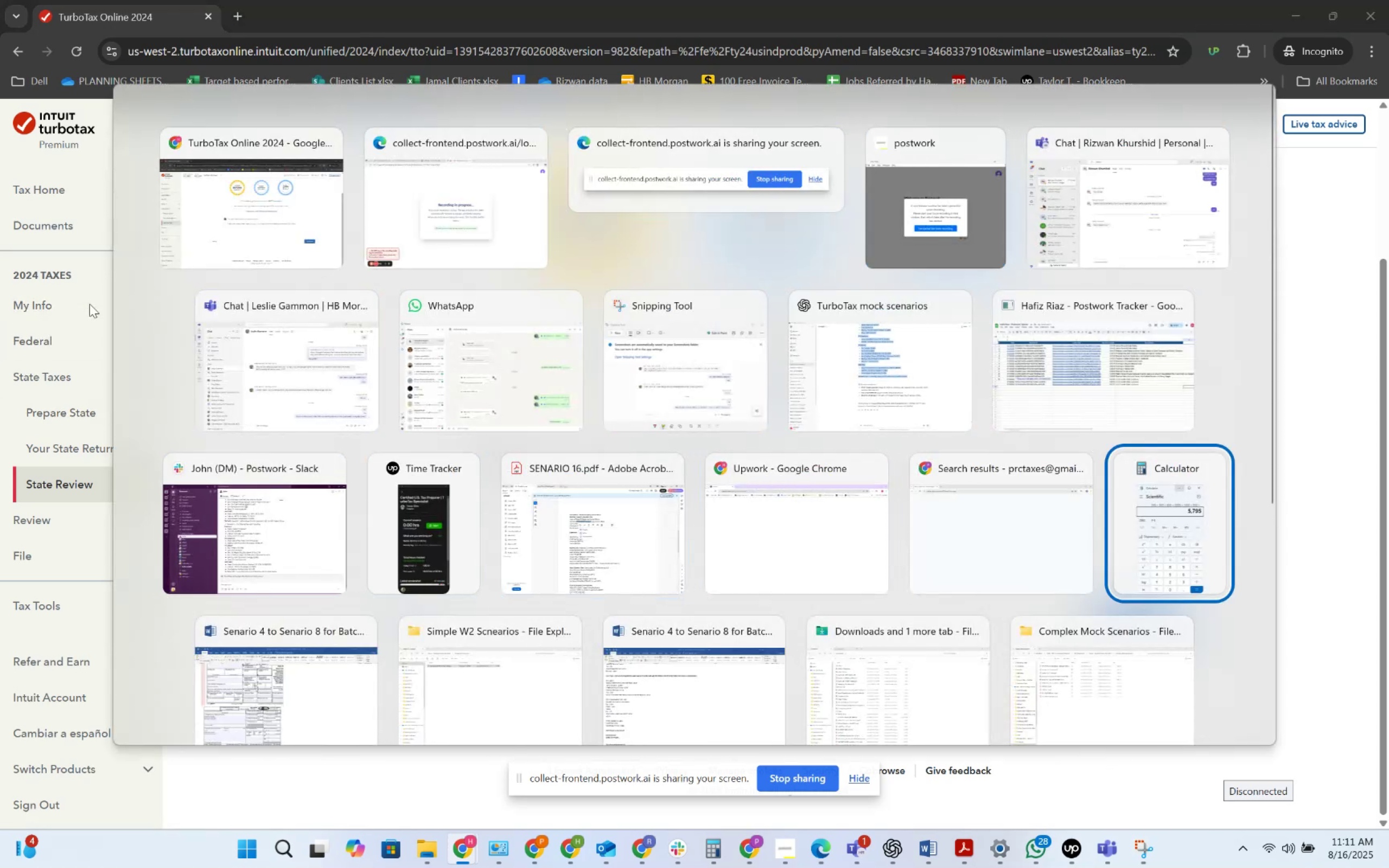 
key(Alt+Tab)
 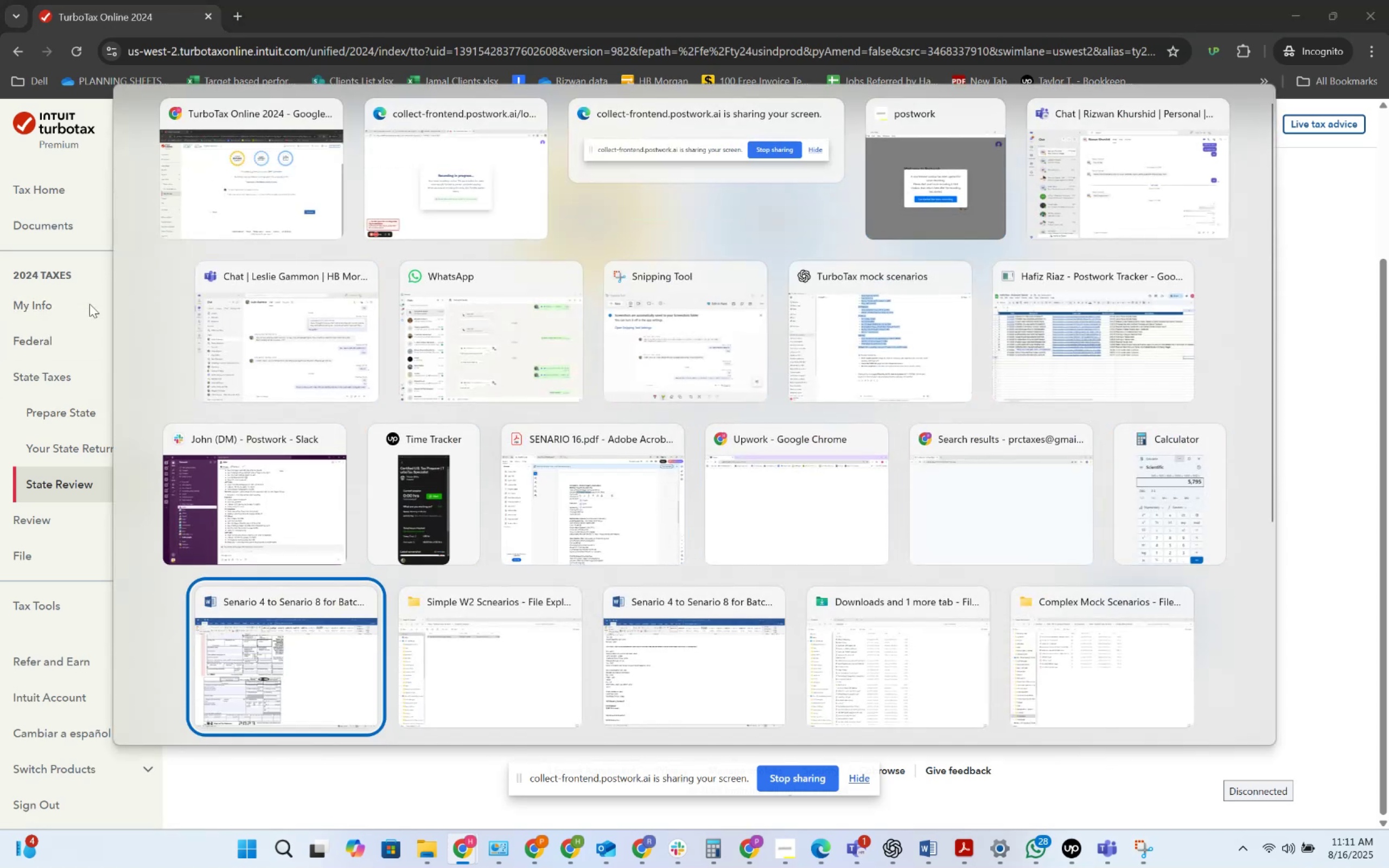 
key(Alt+Tab)
 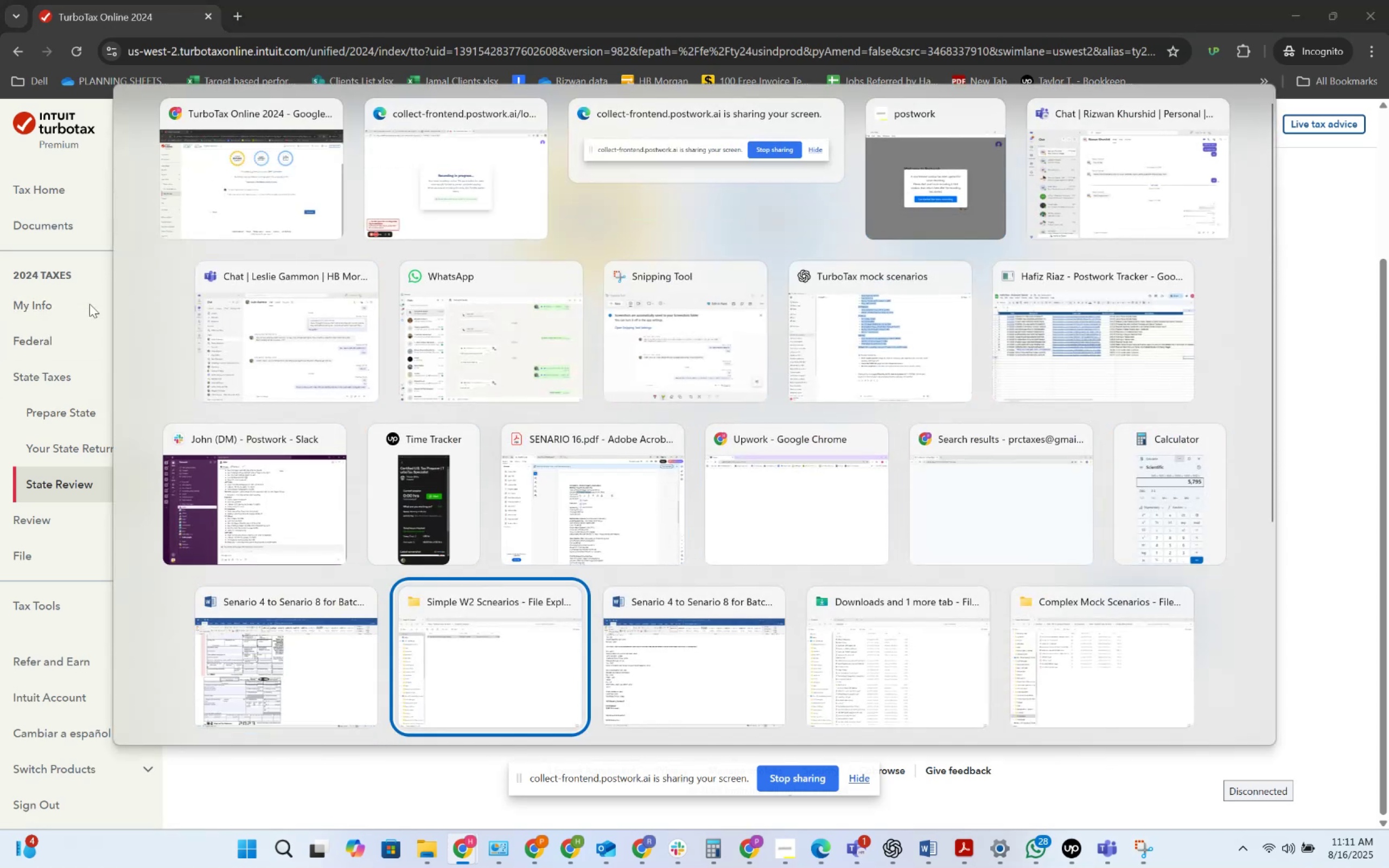 
key(Alt+Tab)
 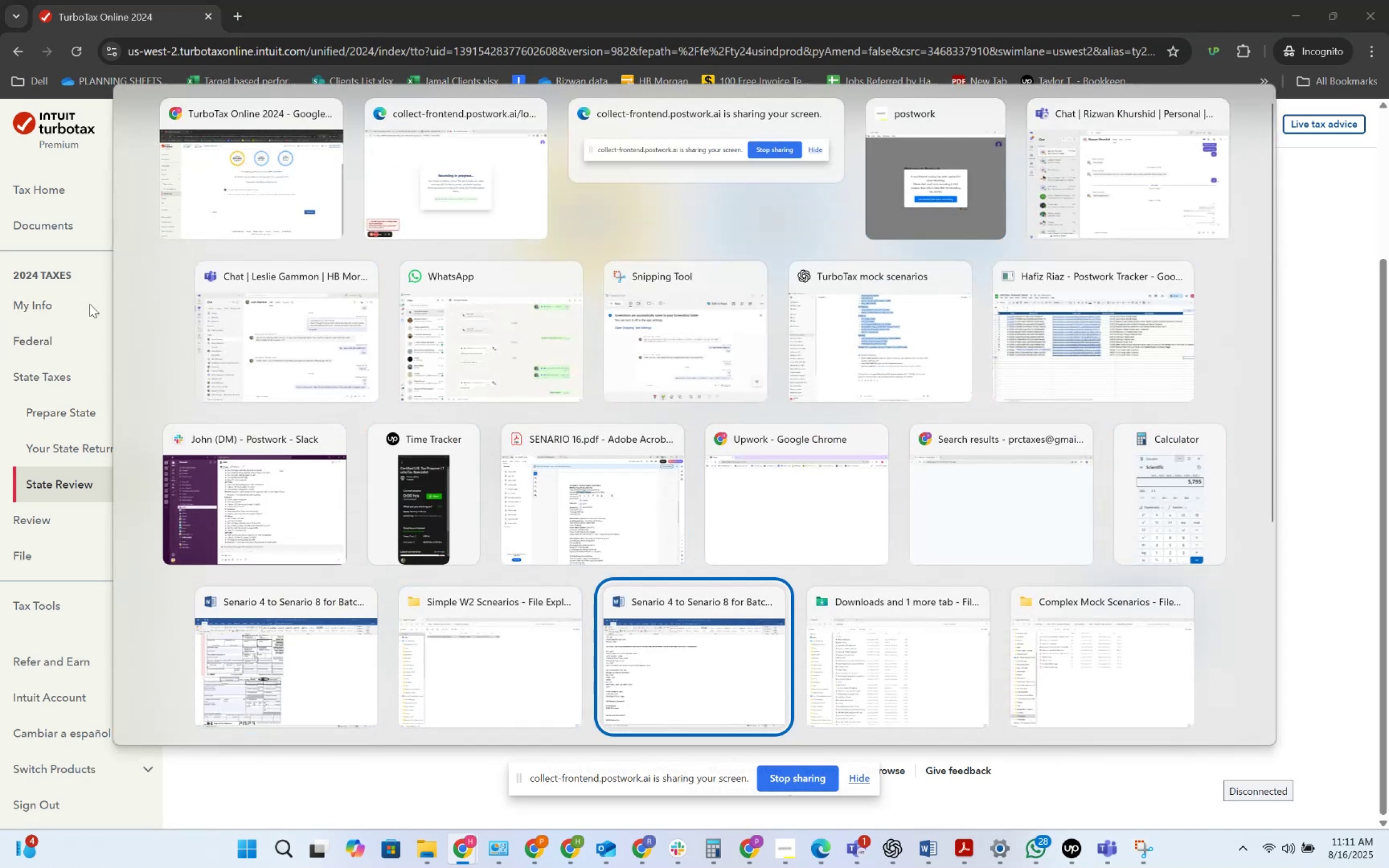 
key(Alt+Tab)
 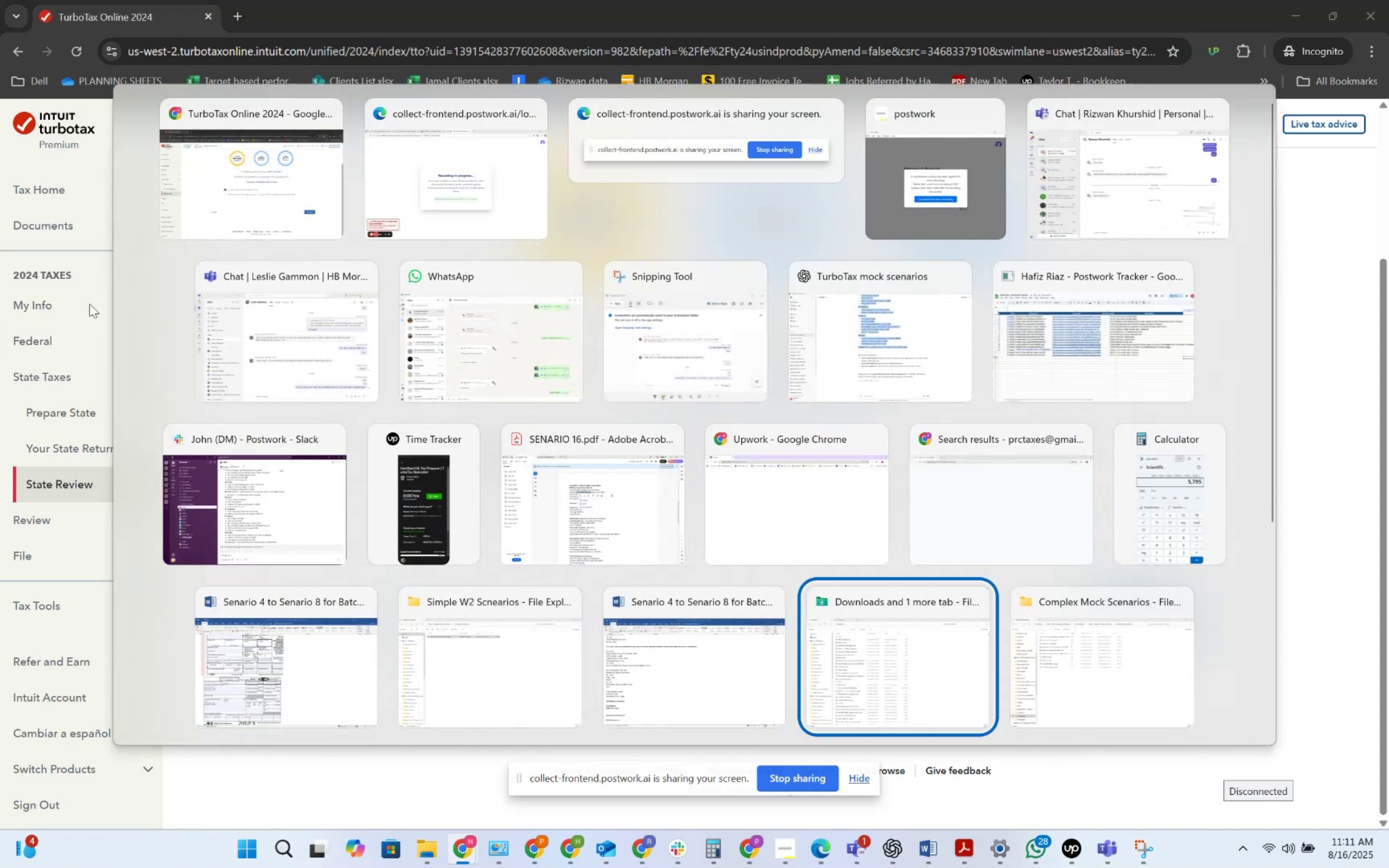 
key(Alt+Tab)
 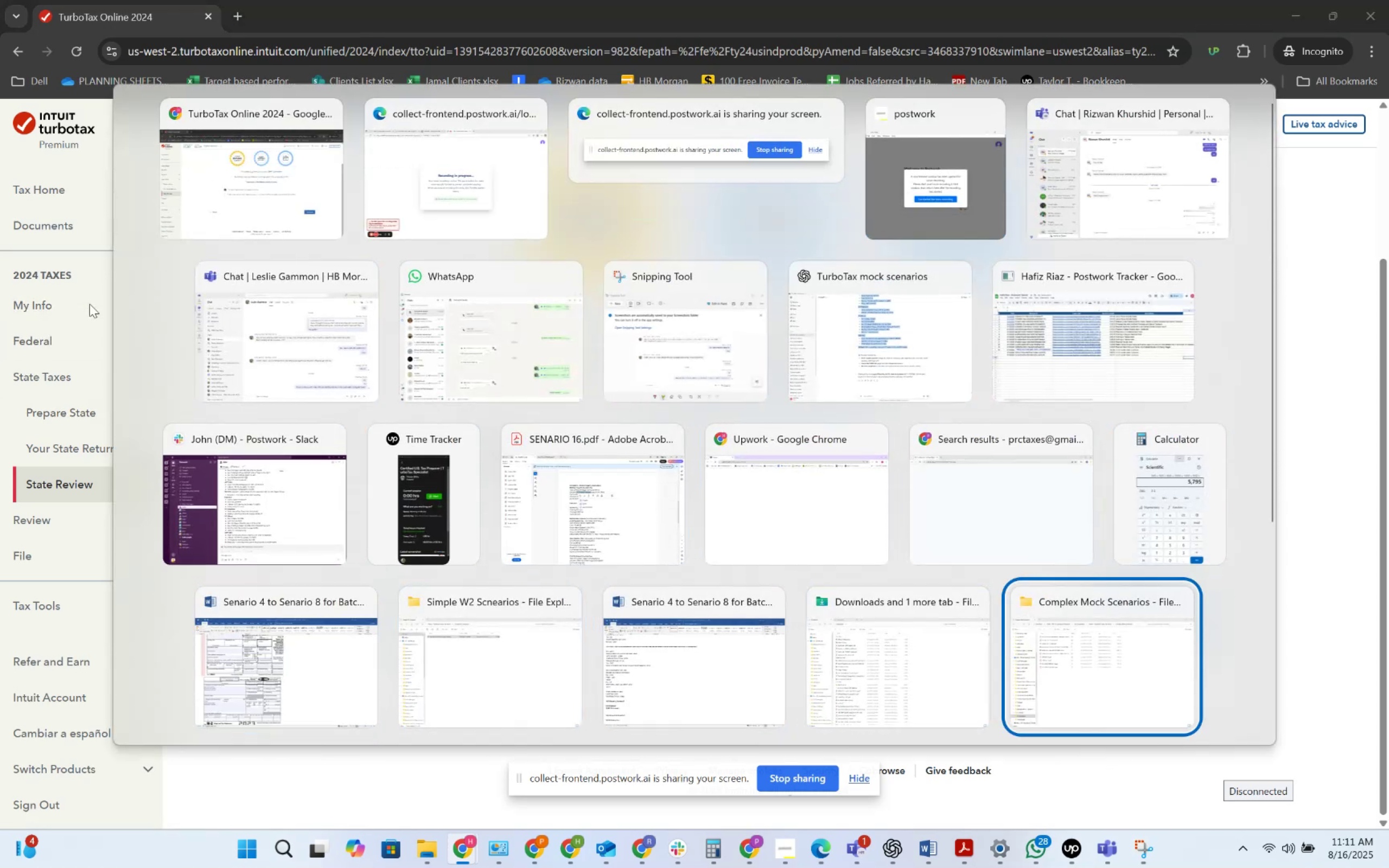 
key(Alt+Tab)
 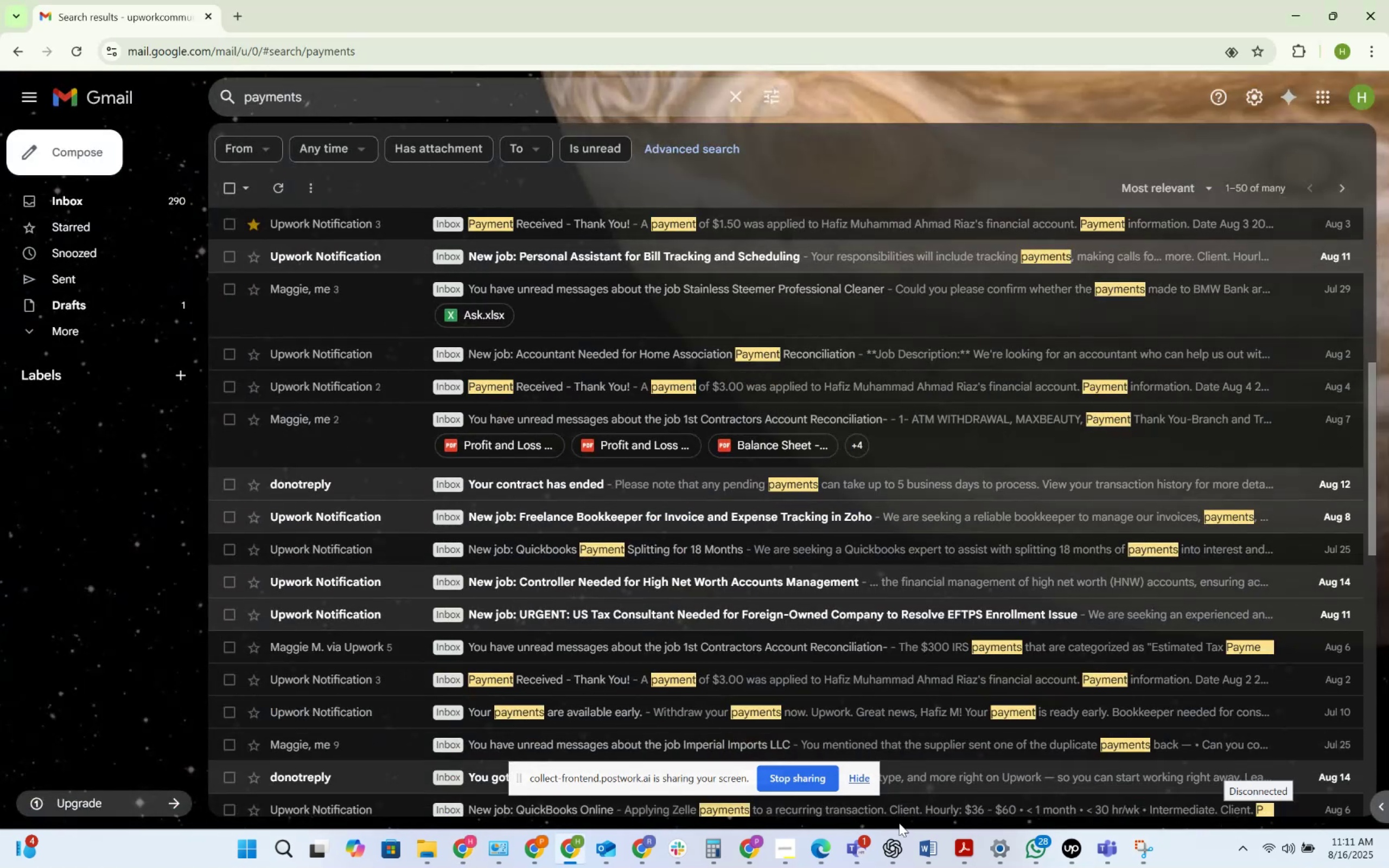 
left_click([961, 854])
 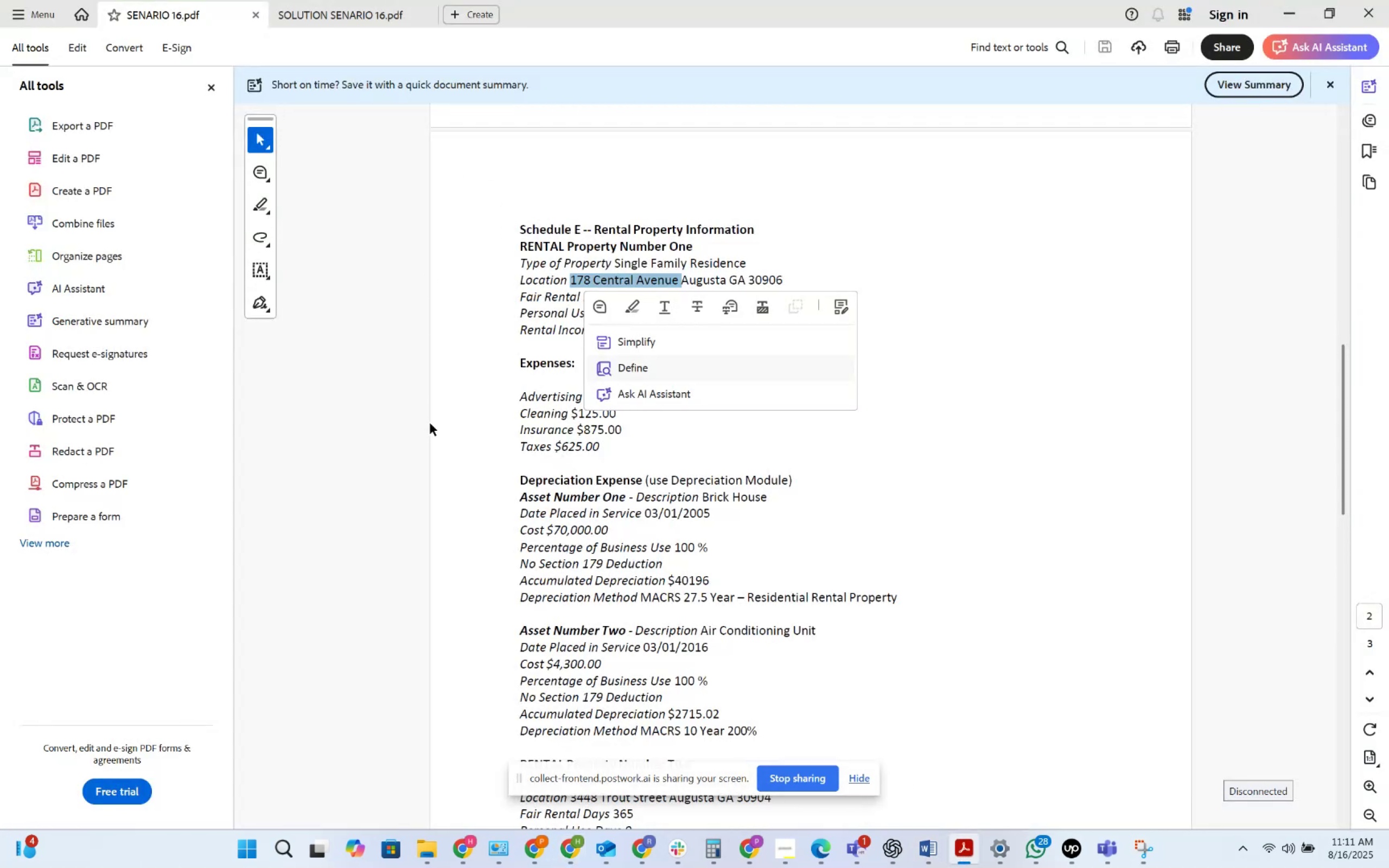 
left_click([465, 431])
 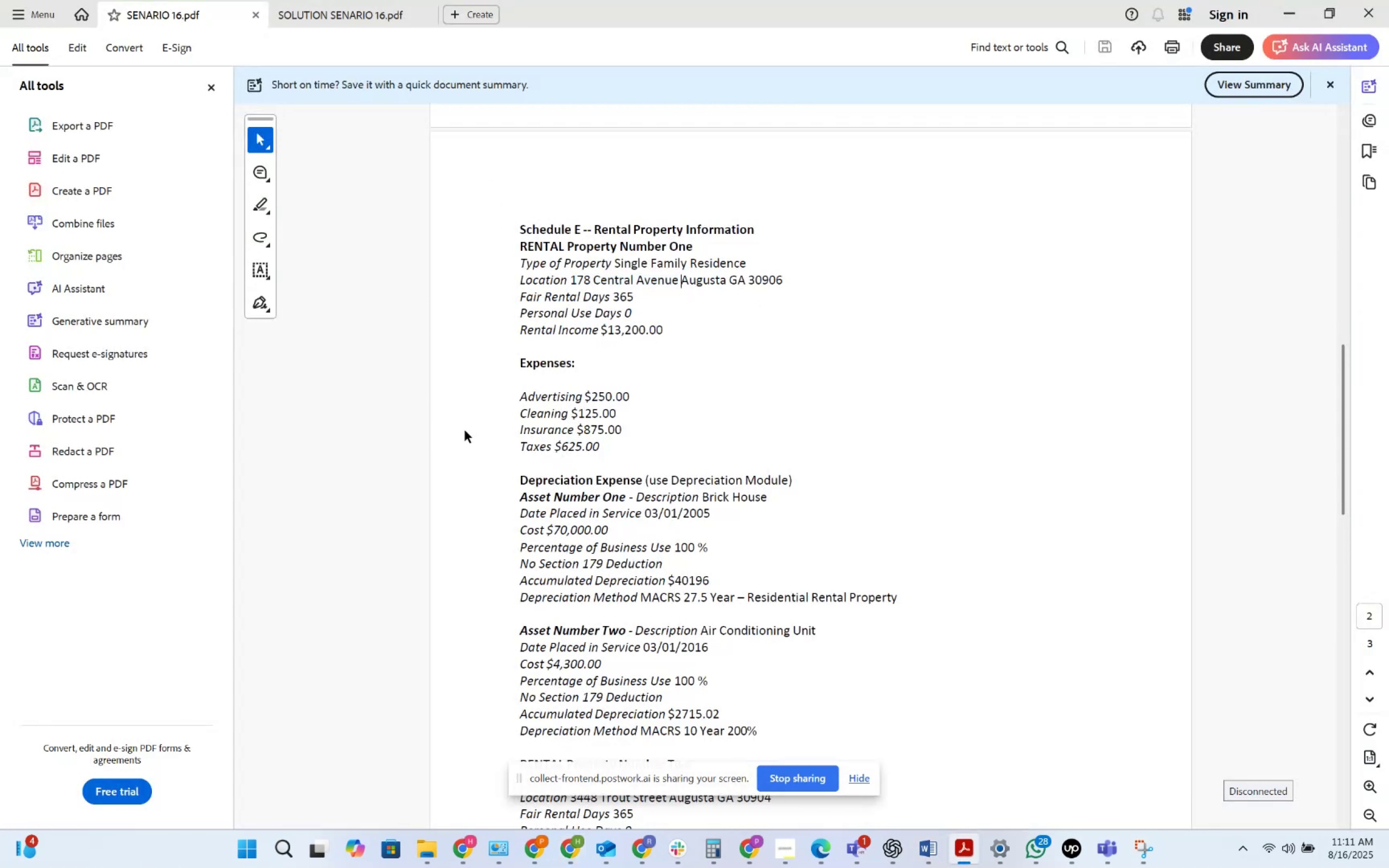 
key(Alt+AltLeft)
 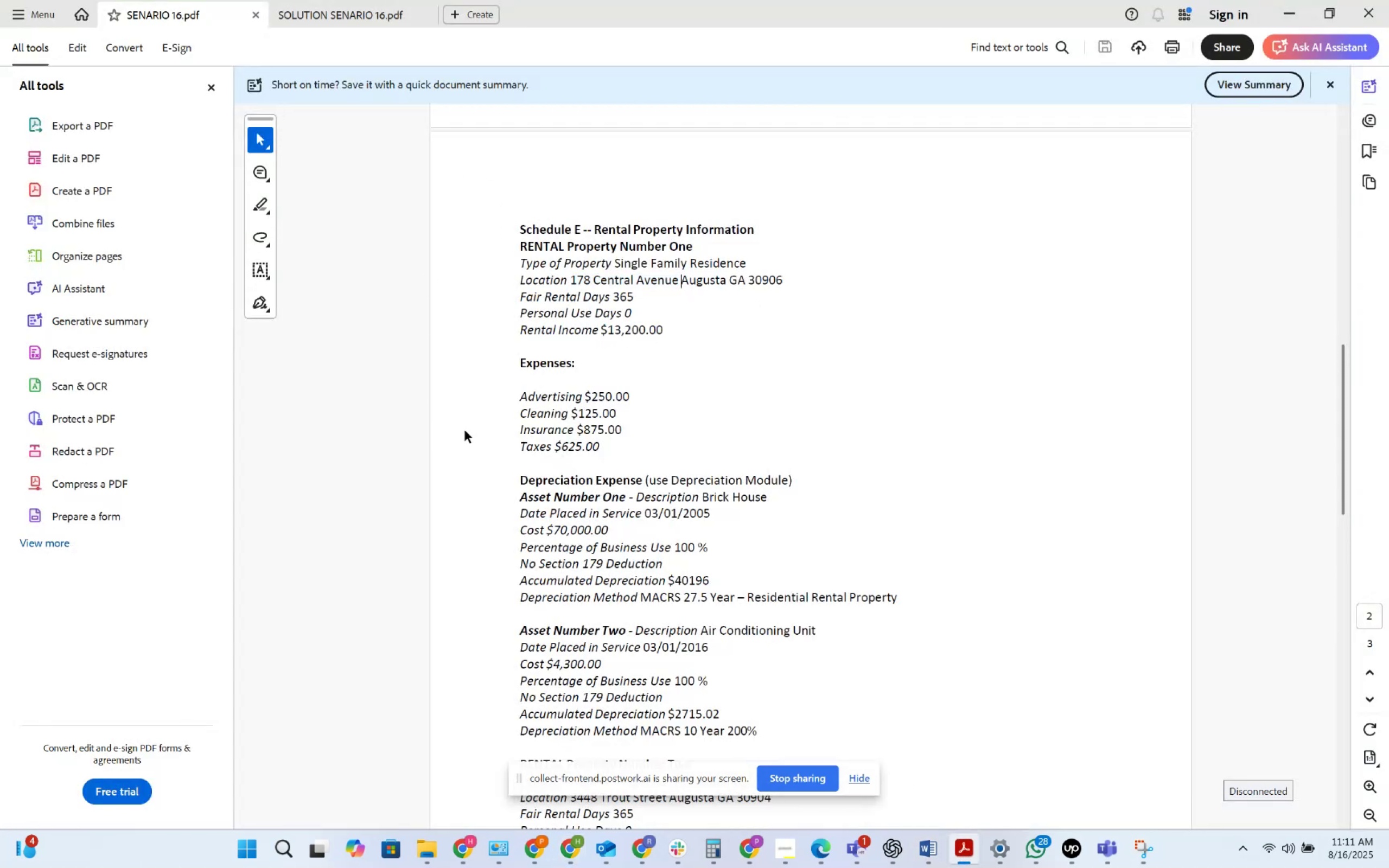 
key(Alt+Tab)
 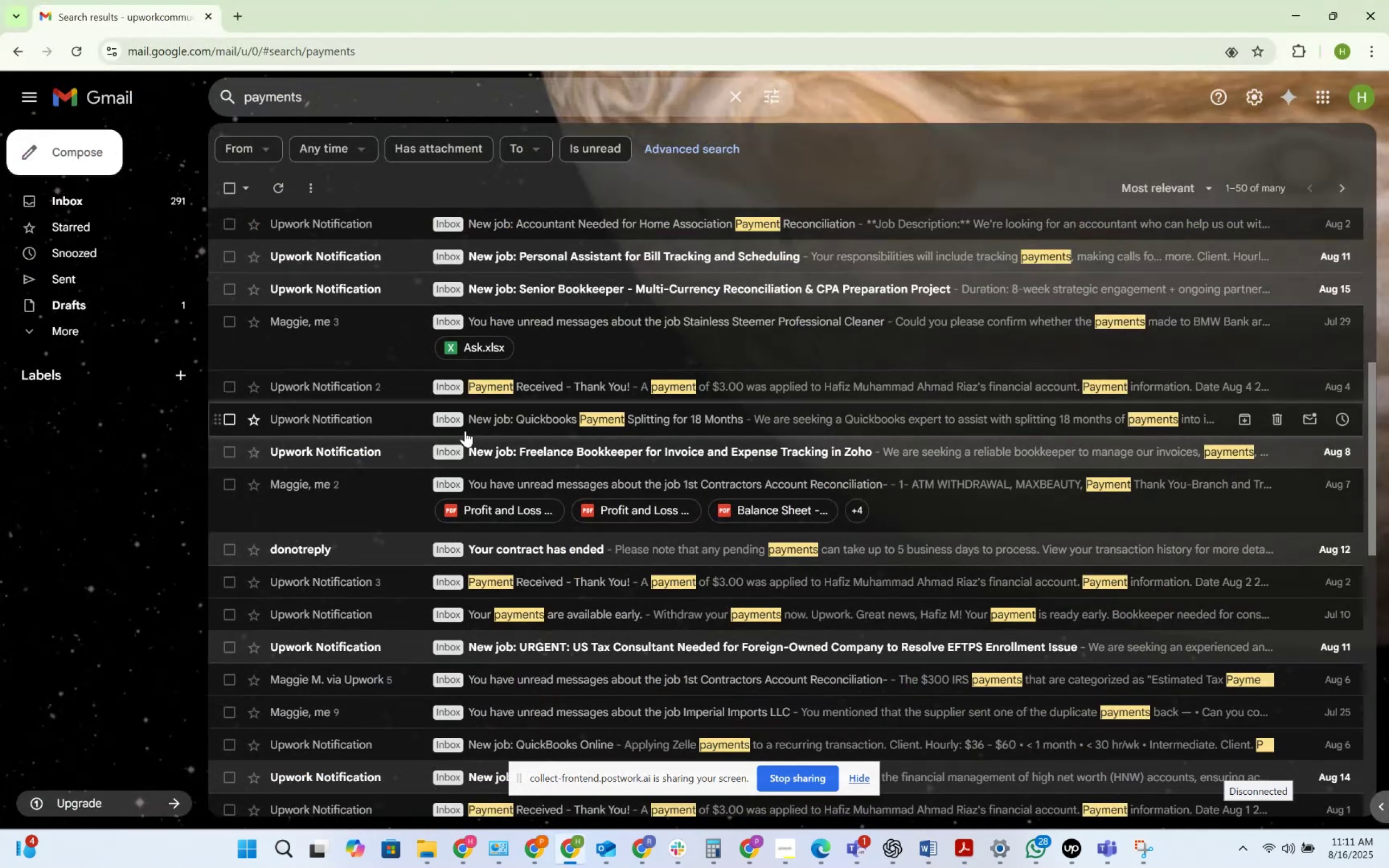 
key(Alt+AltLeft)
 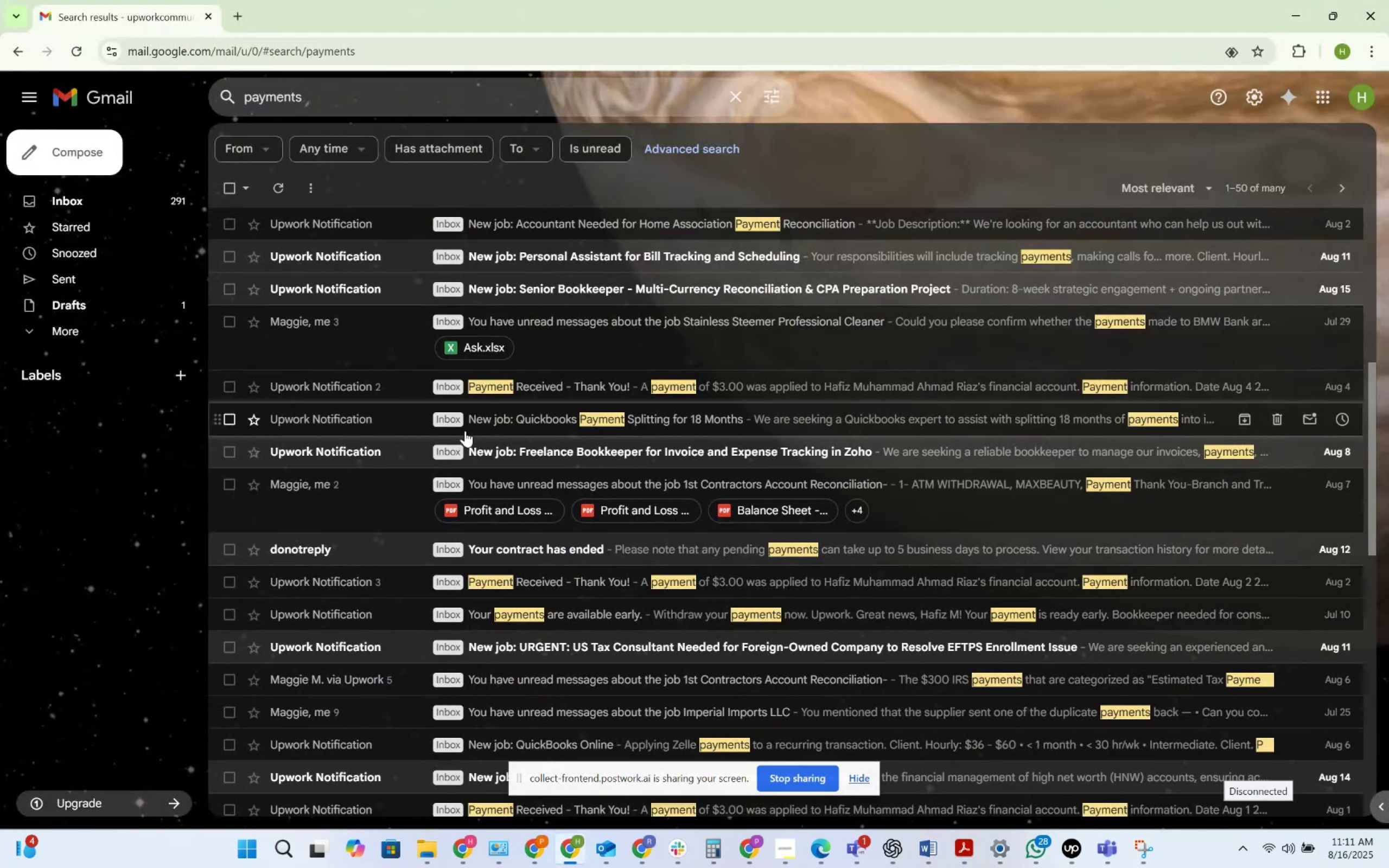 
key(Alt+Tab)
 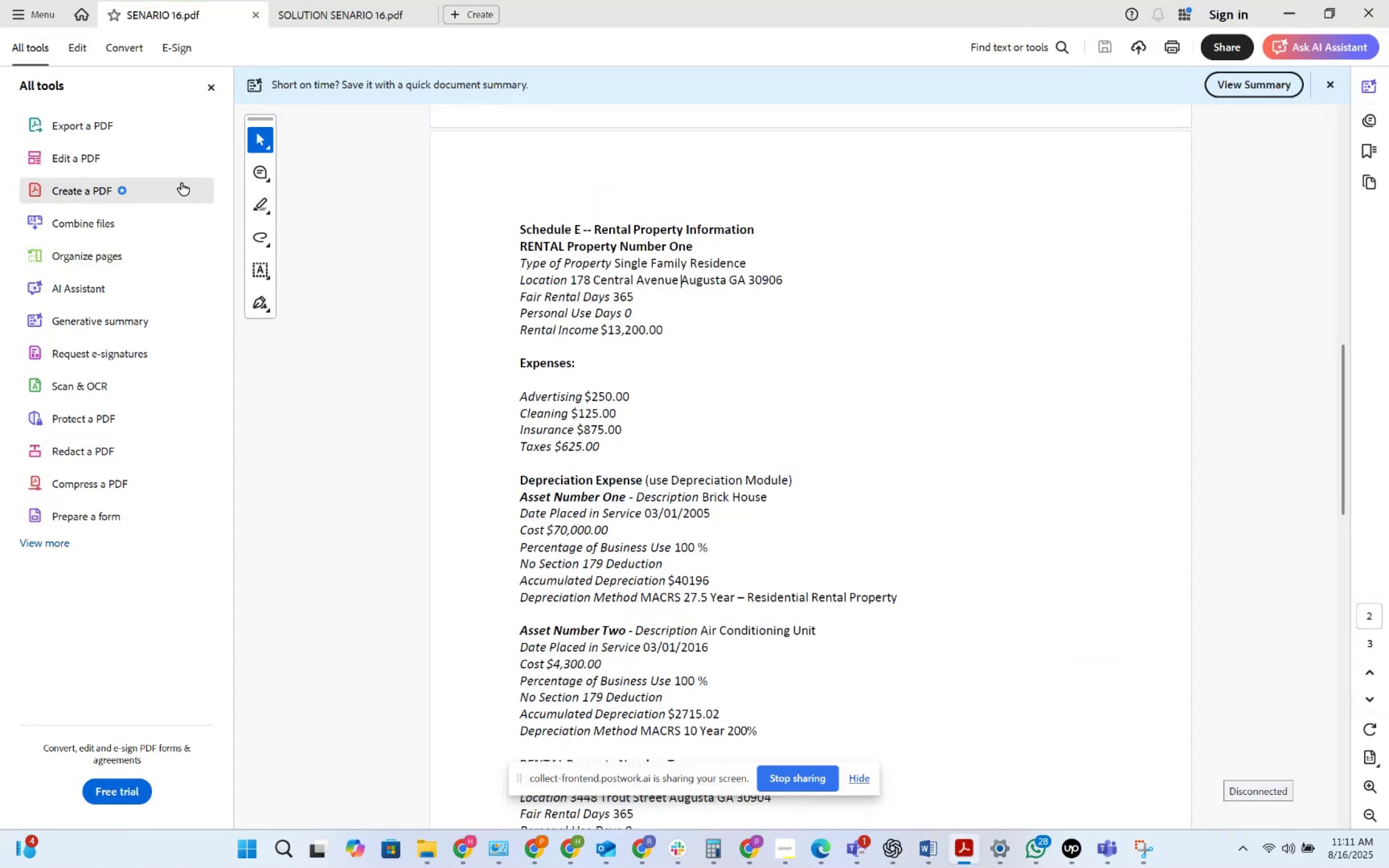 
key(Alt+Tab)
 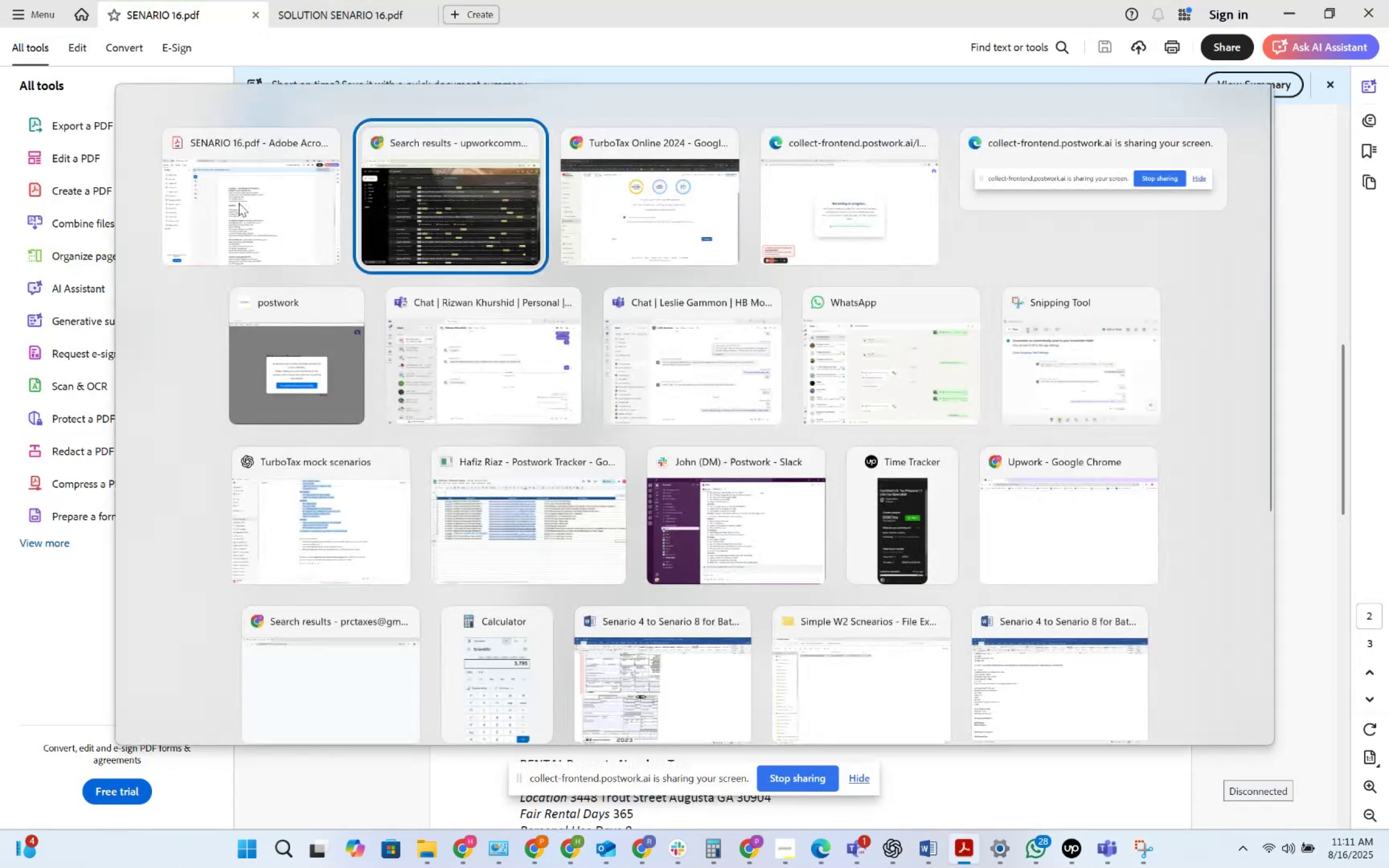 
key(Alt+Tab)
 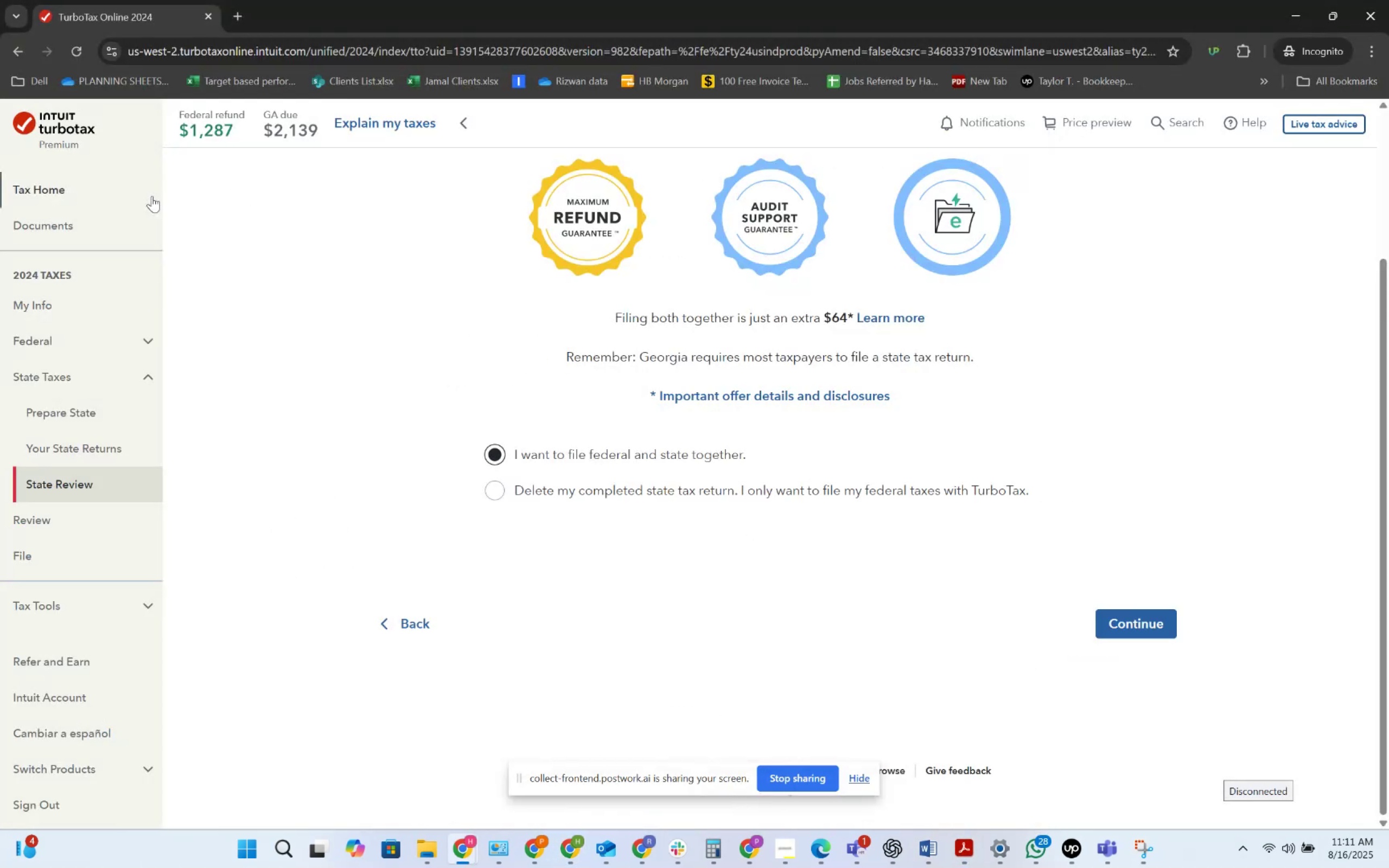 
left_click([110, 189])
 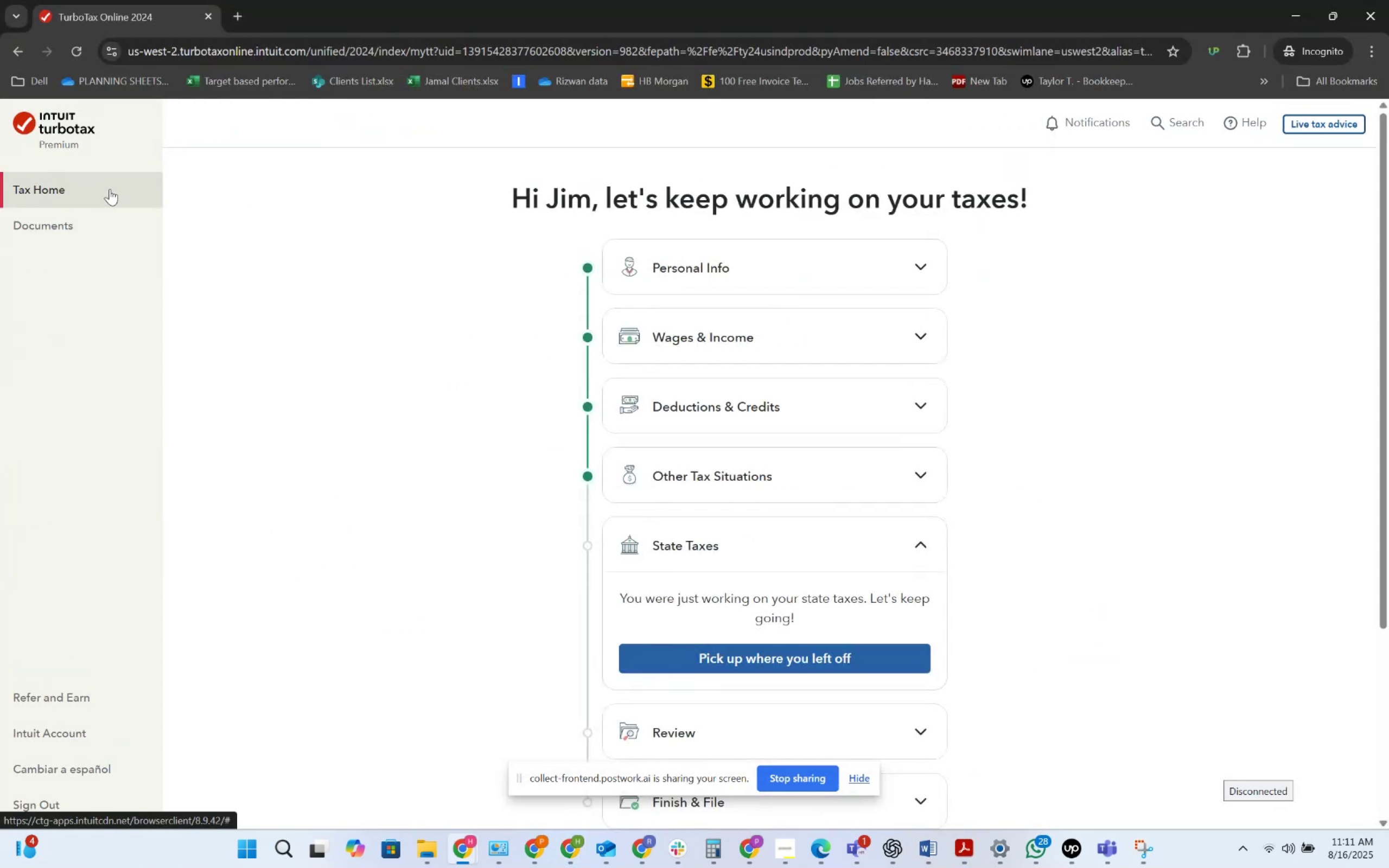 
left_click([649, 252])
 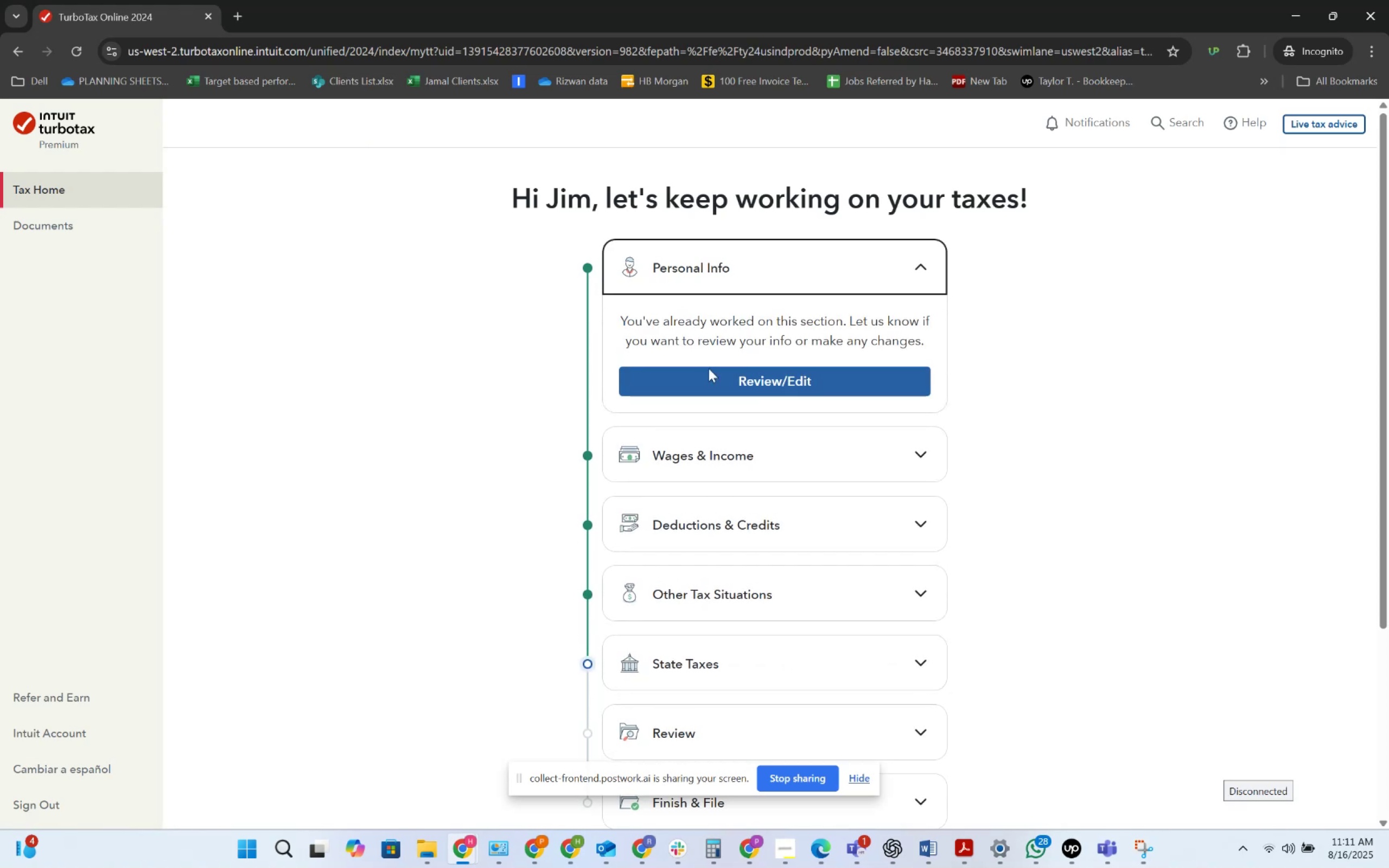 
left_click([712, 374])
 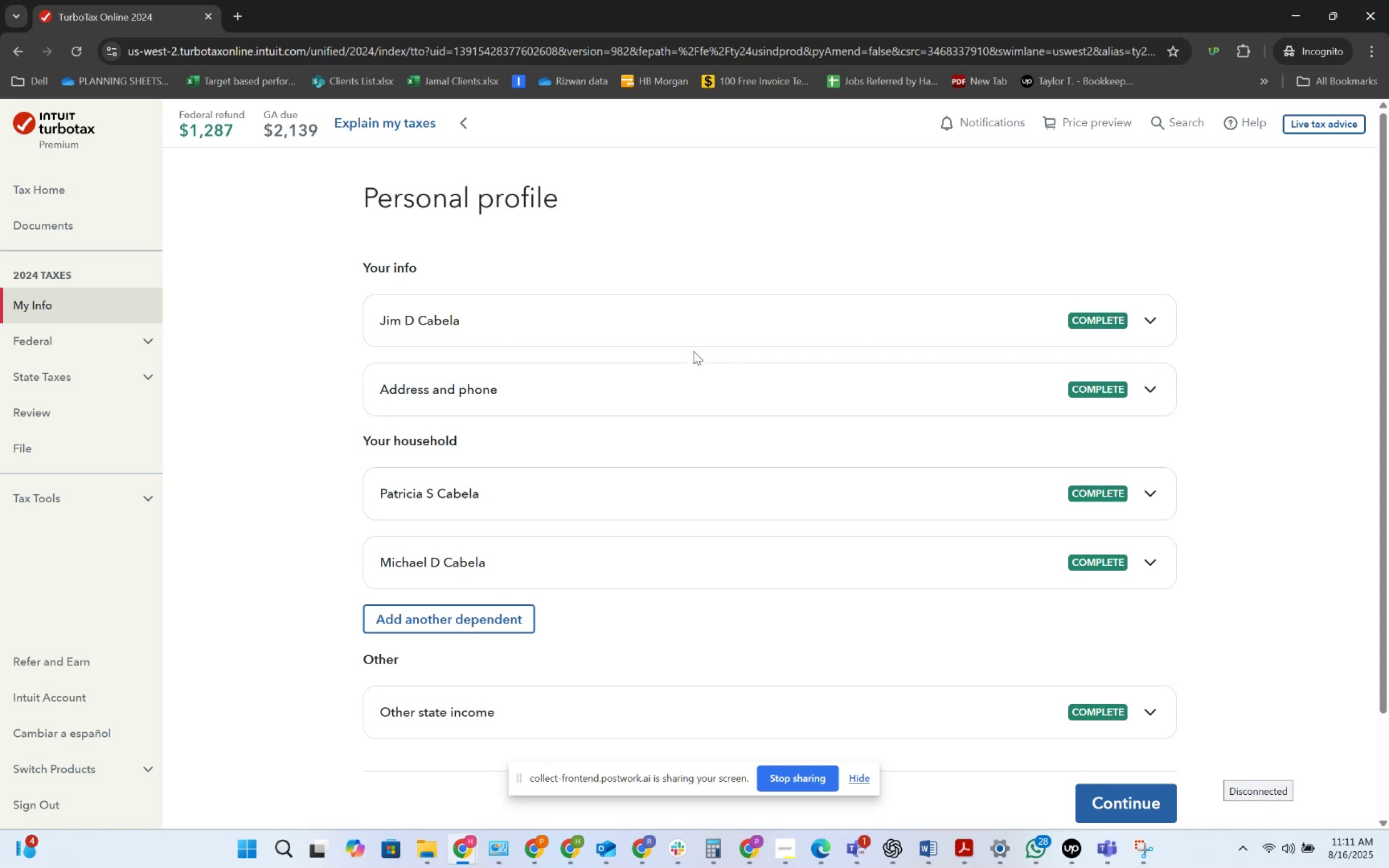 
wait(18.37)
 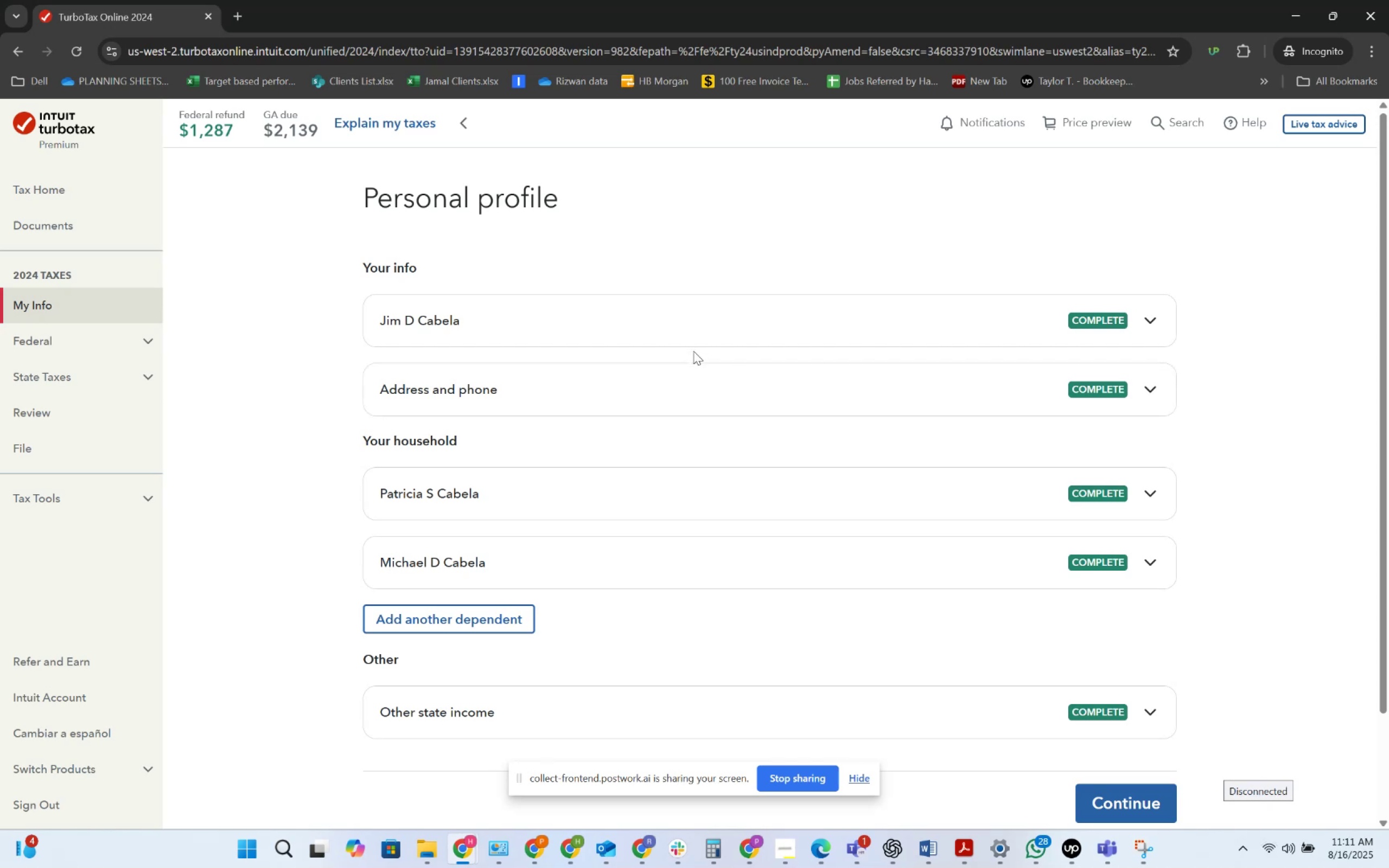 
left_click([854, 337])
 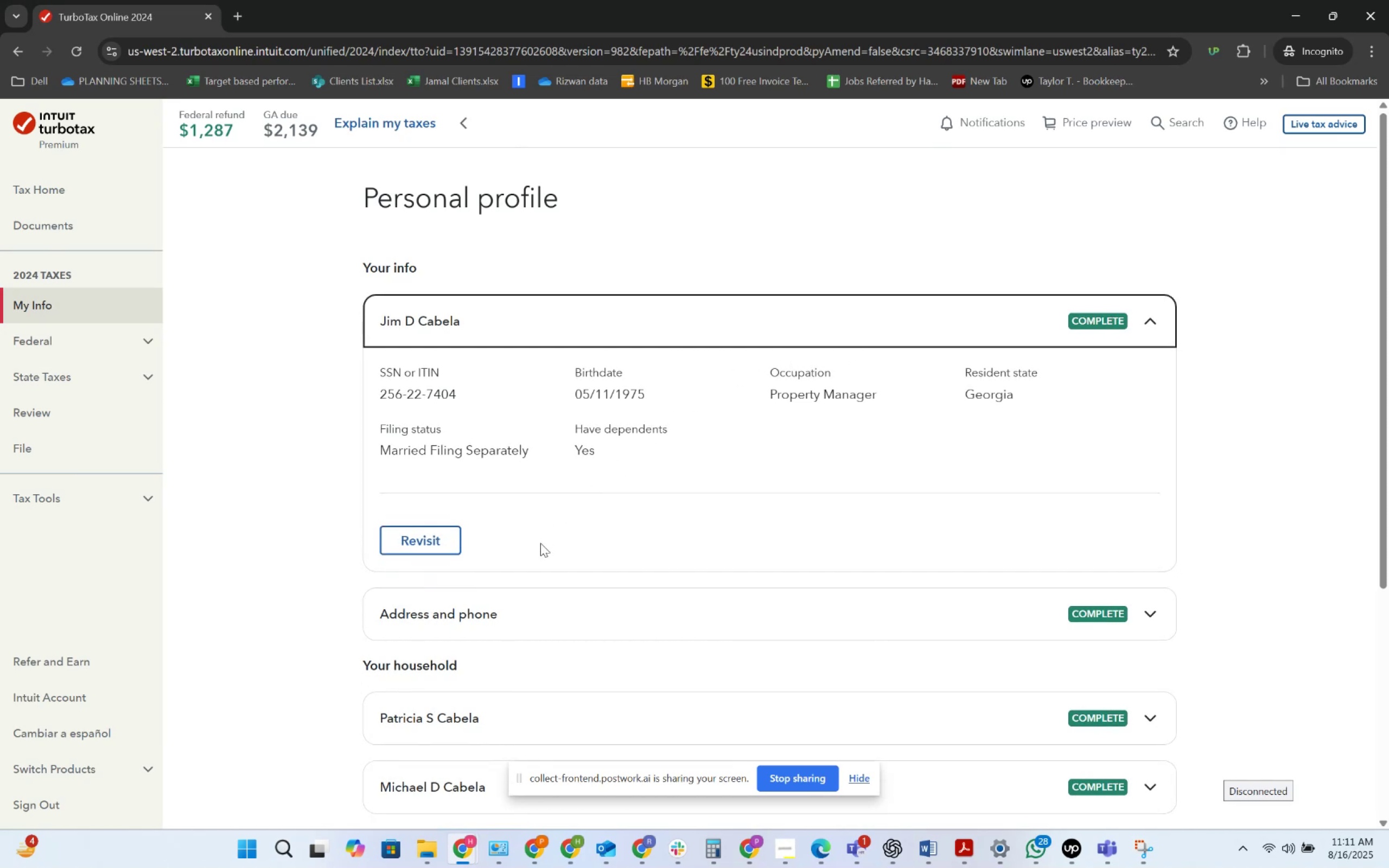 
left_click([449, 530])
 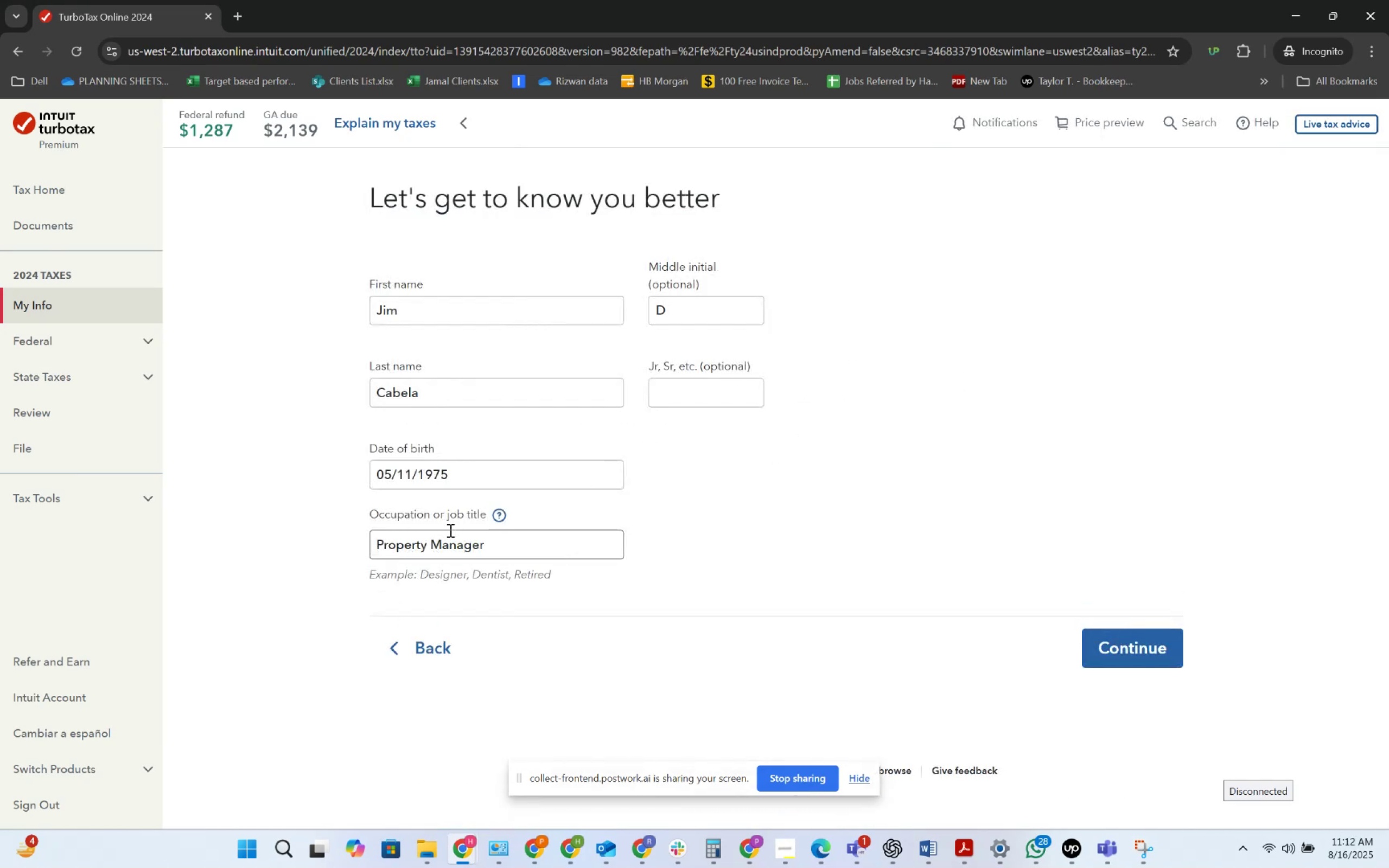 
key(Alt+AltLeft)
 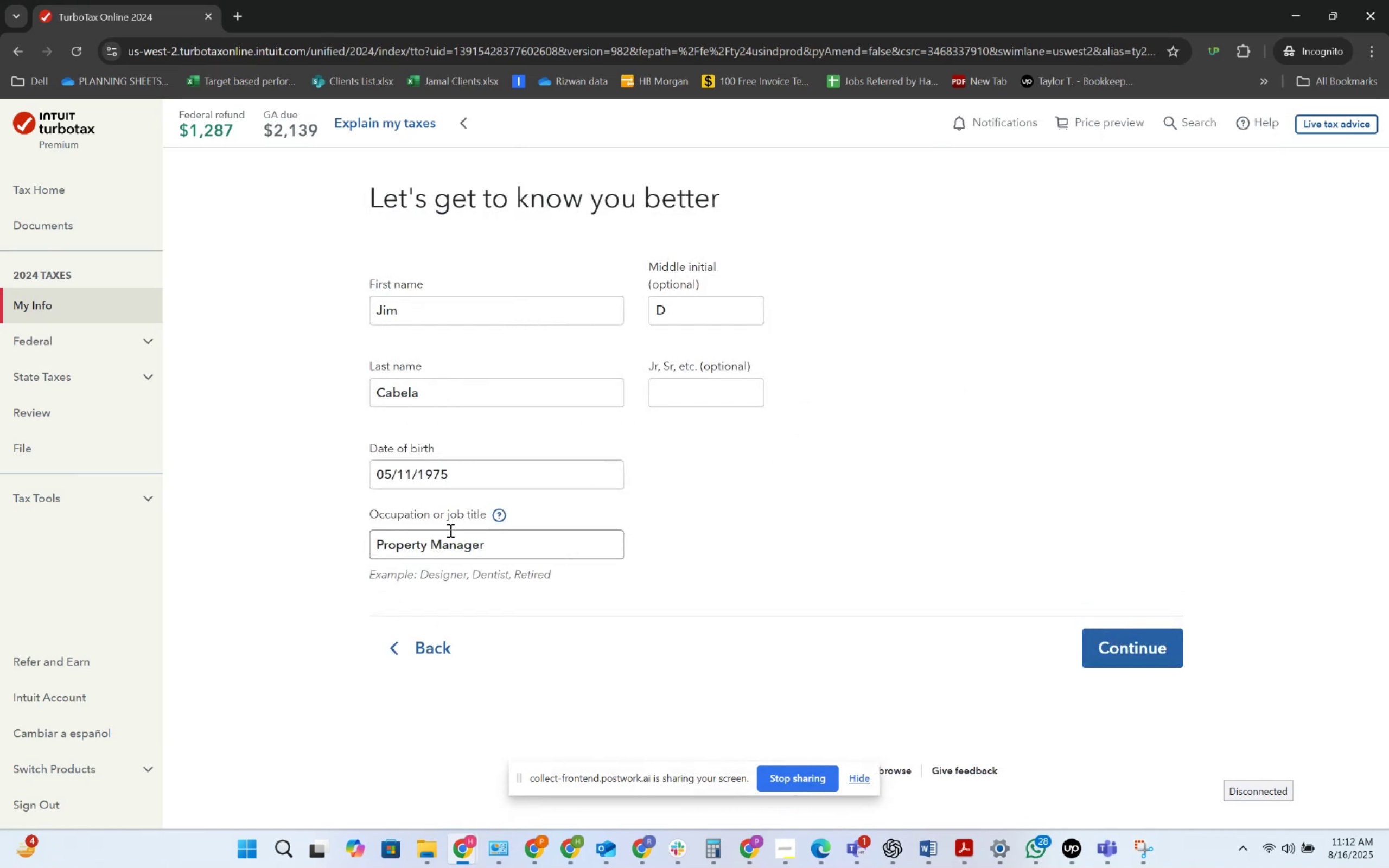 
key(Alt+Tab)
 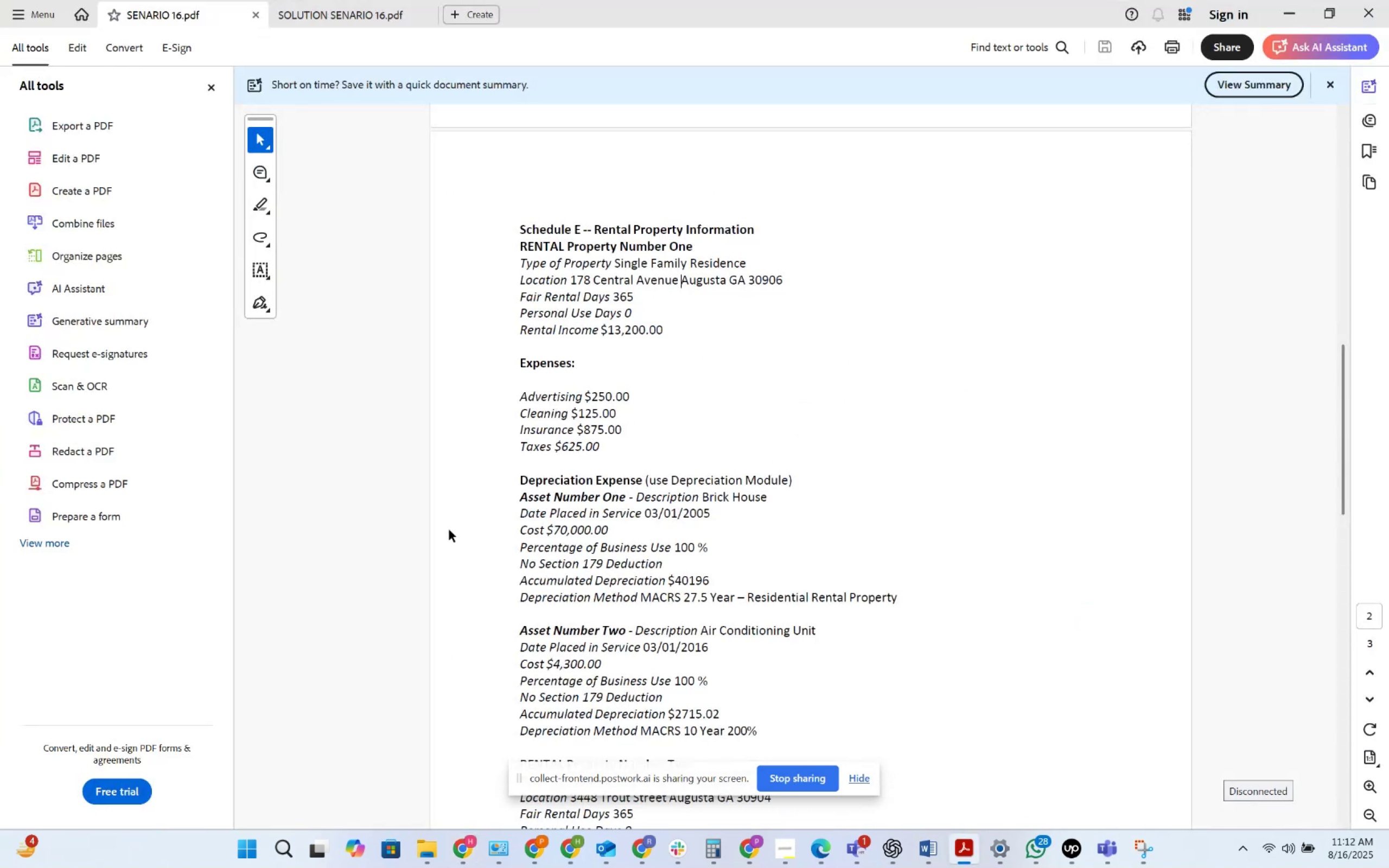 
scroll: coordinate [477, 450], scroll_direction: up, amount: 36.0
 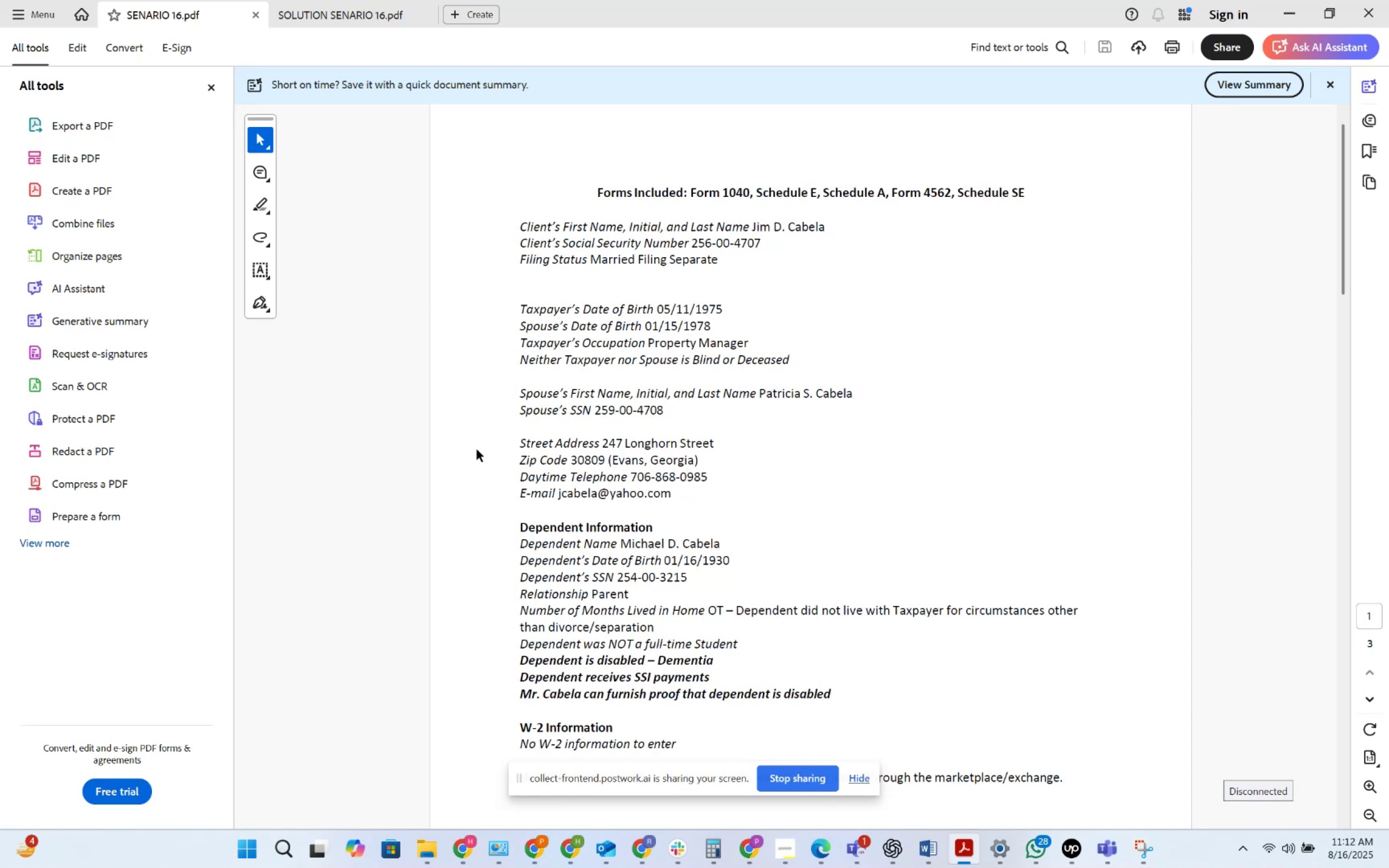 
key(Alt+AltLeft)
 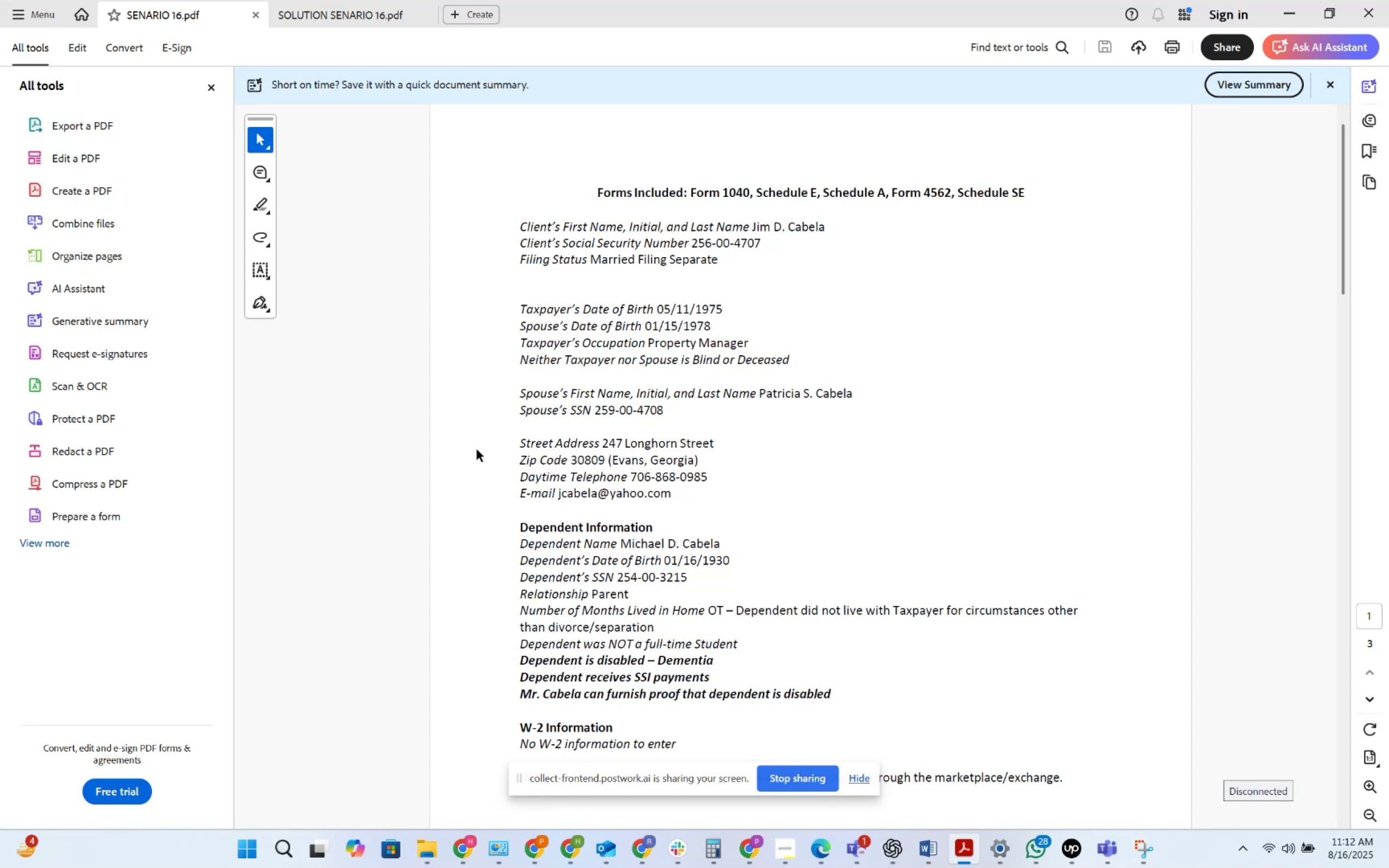 
key(Alt+Tab)
 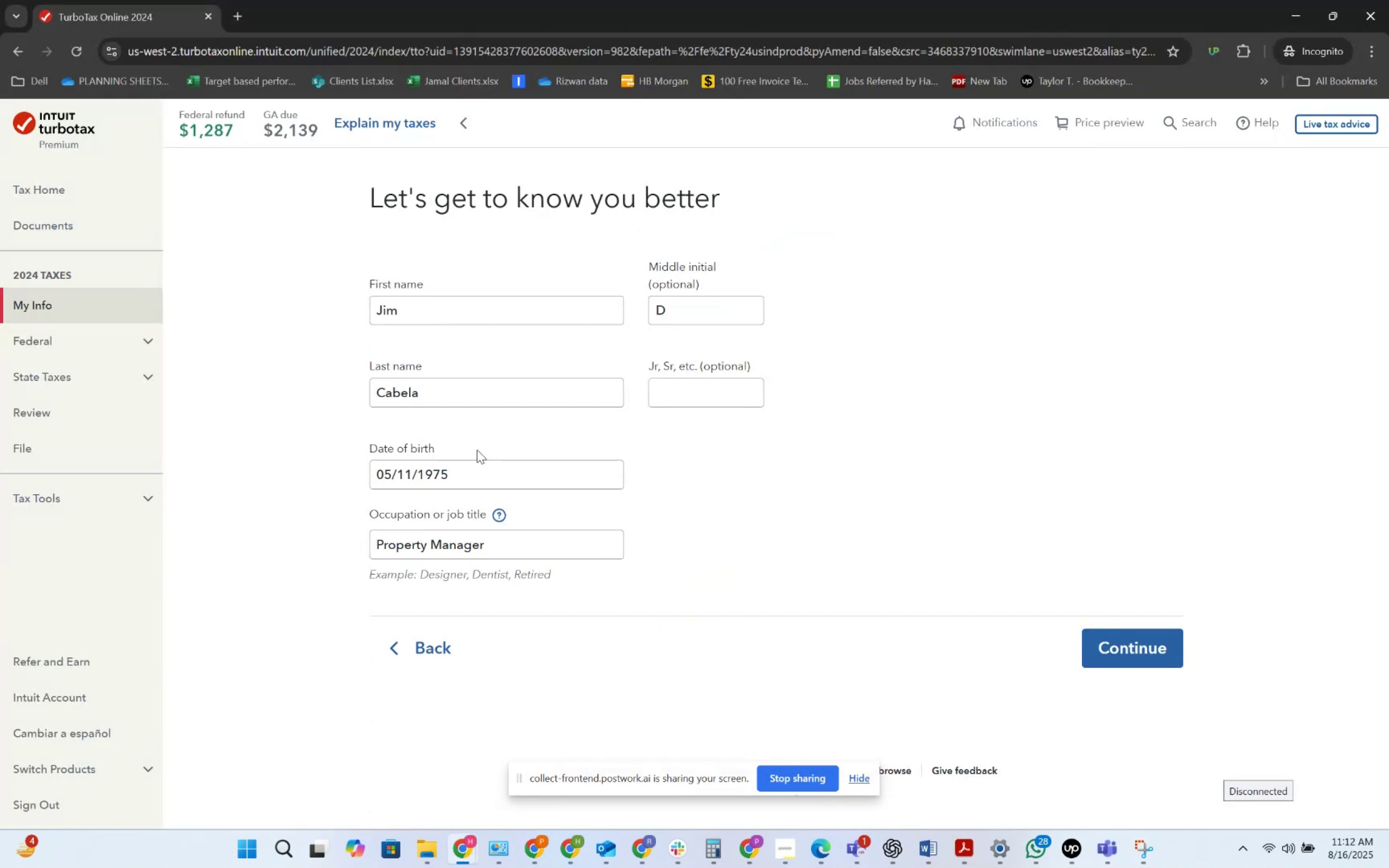 
left_click([1104, 655])
 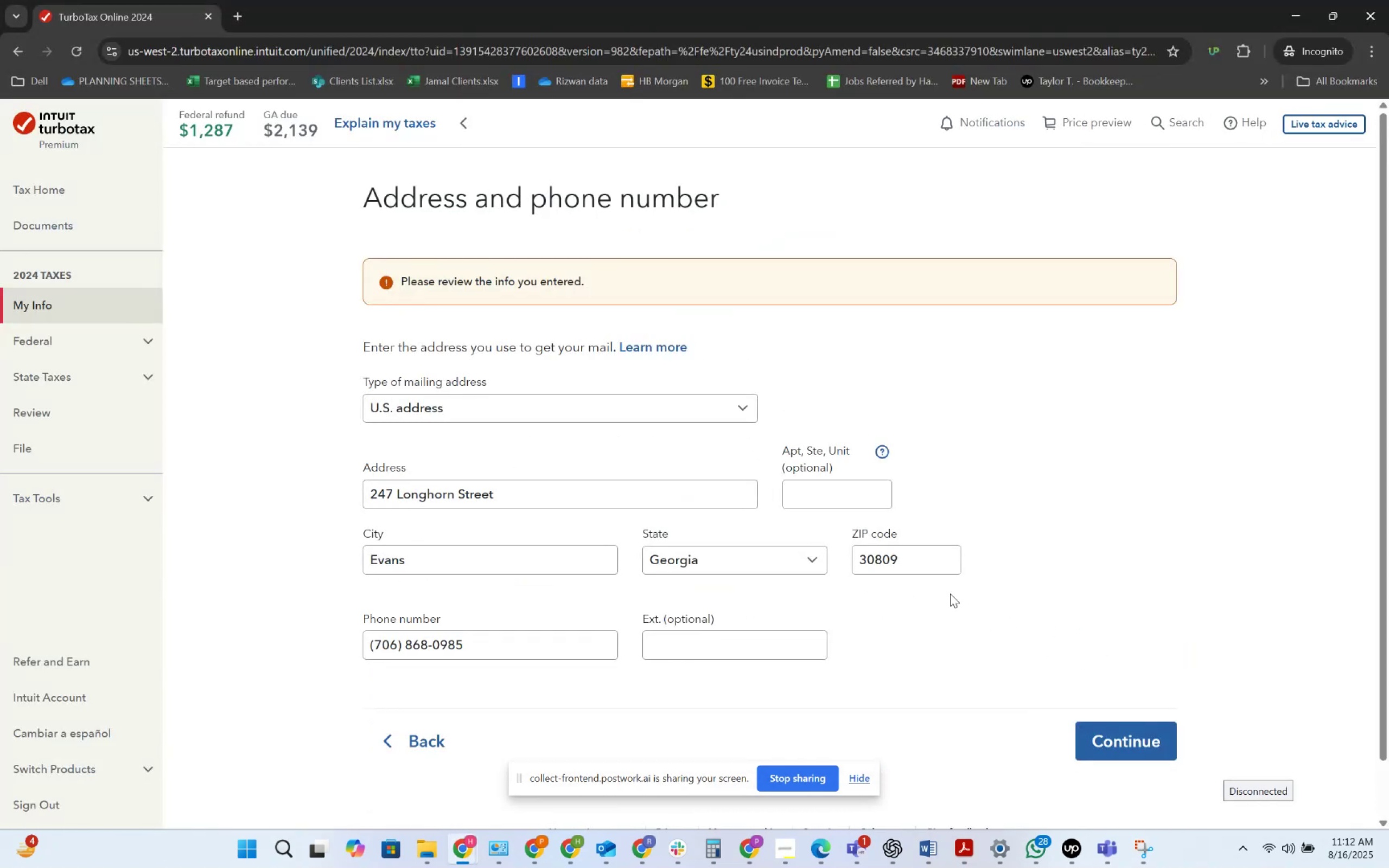 
key(Alt+AltLeft)
 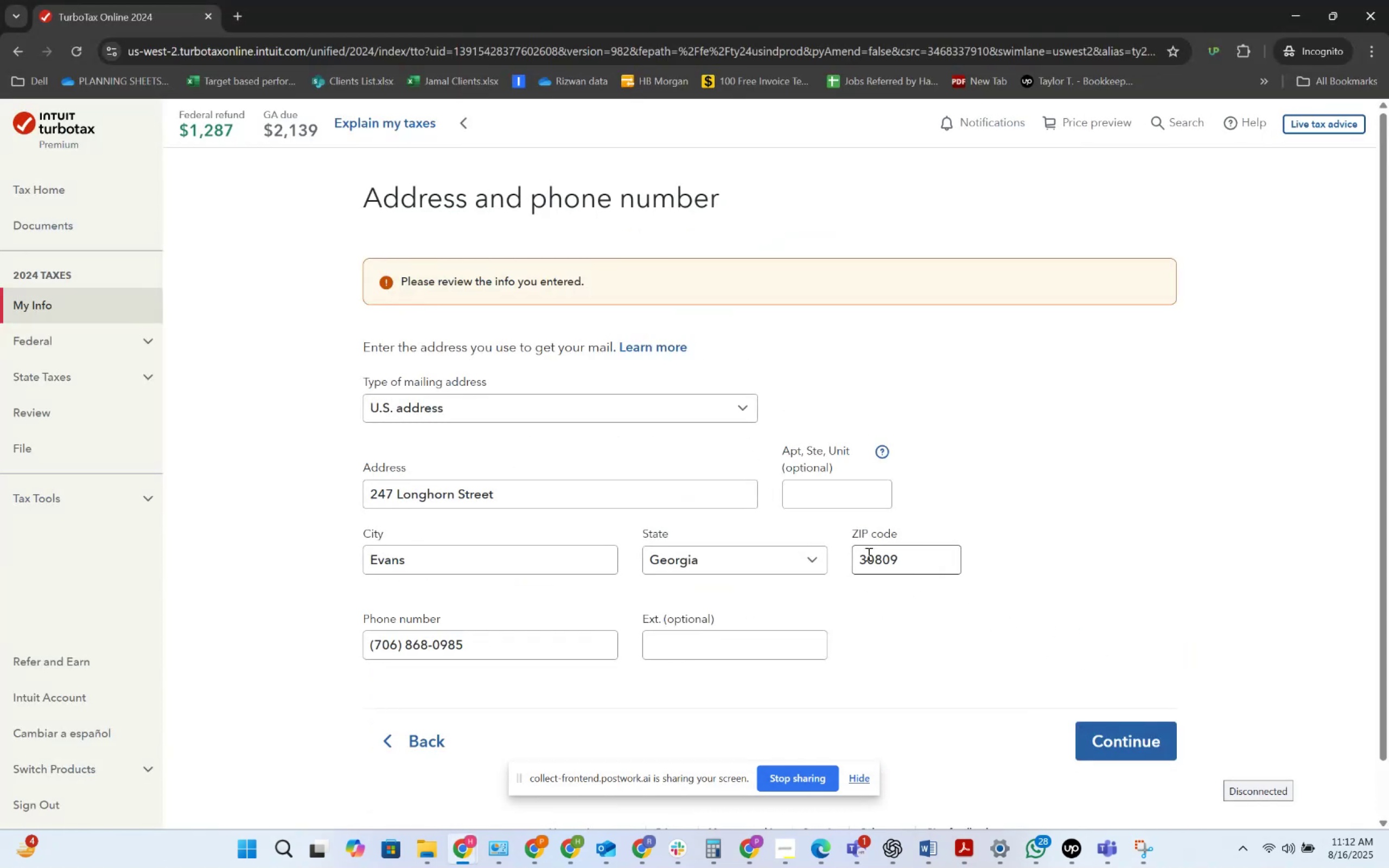 
key(Alt+Tab)
 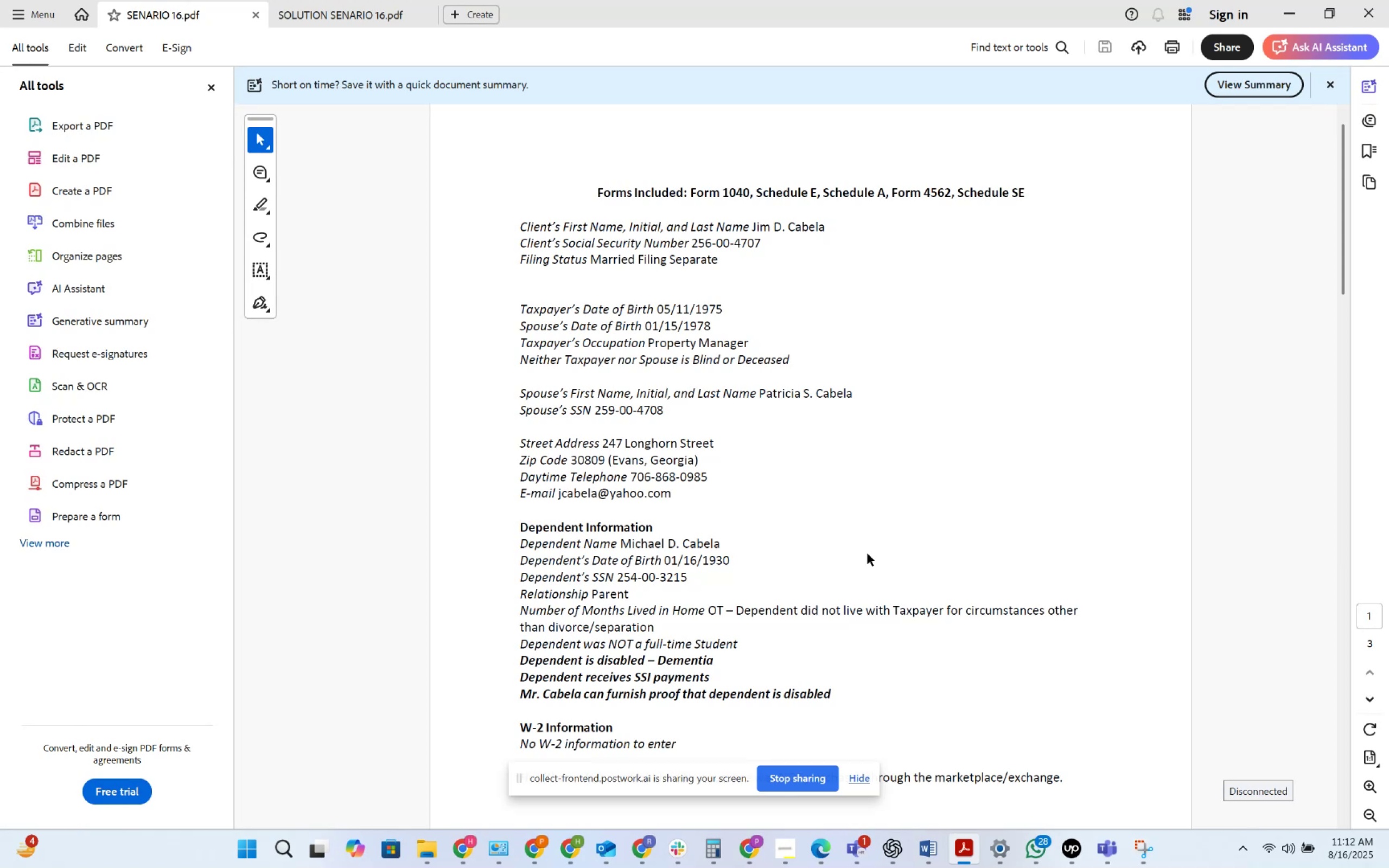 
key(Alt+AltLeft)
 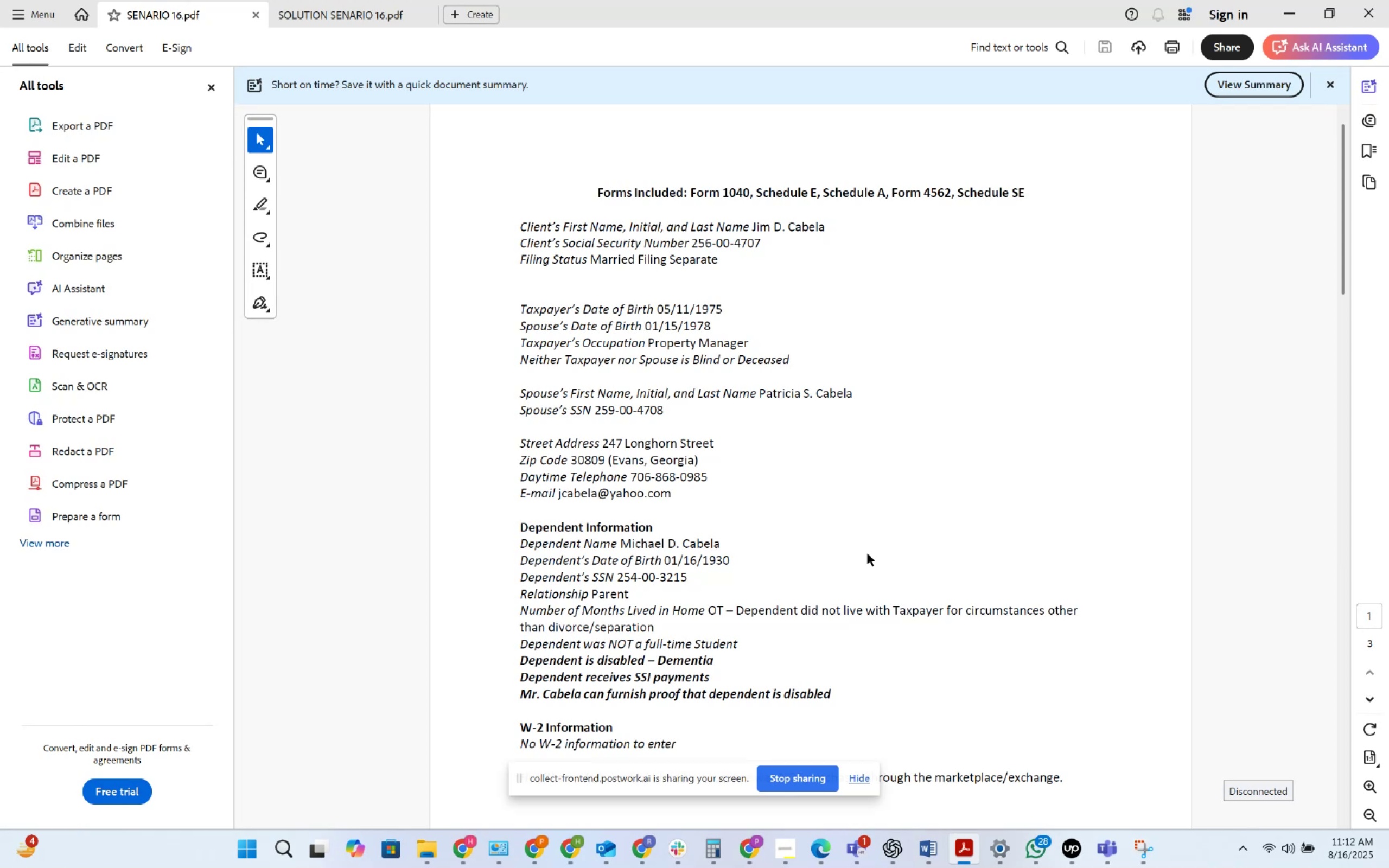 
key(Alt+Tab)
 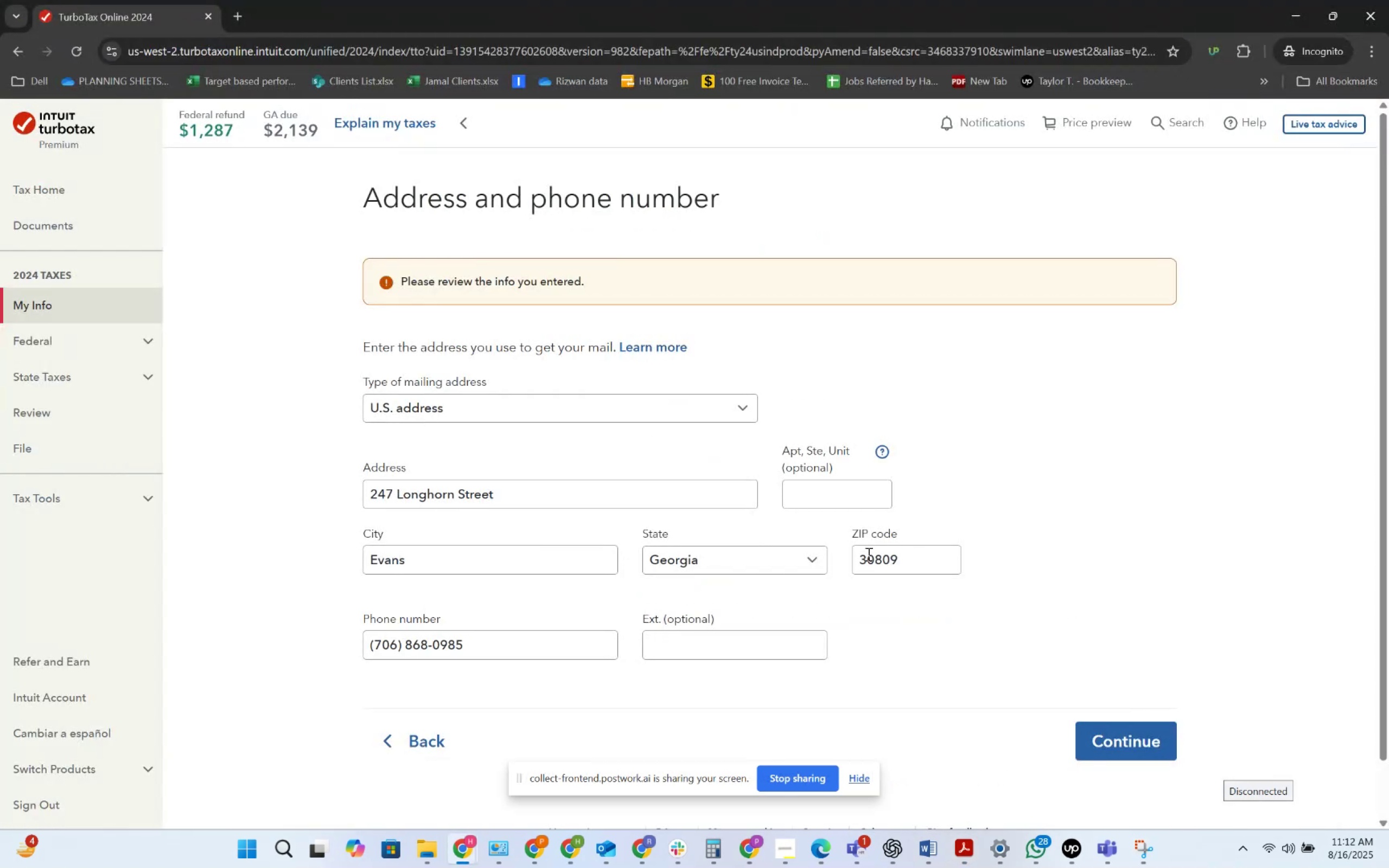 
key(Alt+AltLeft)
 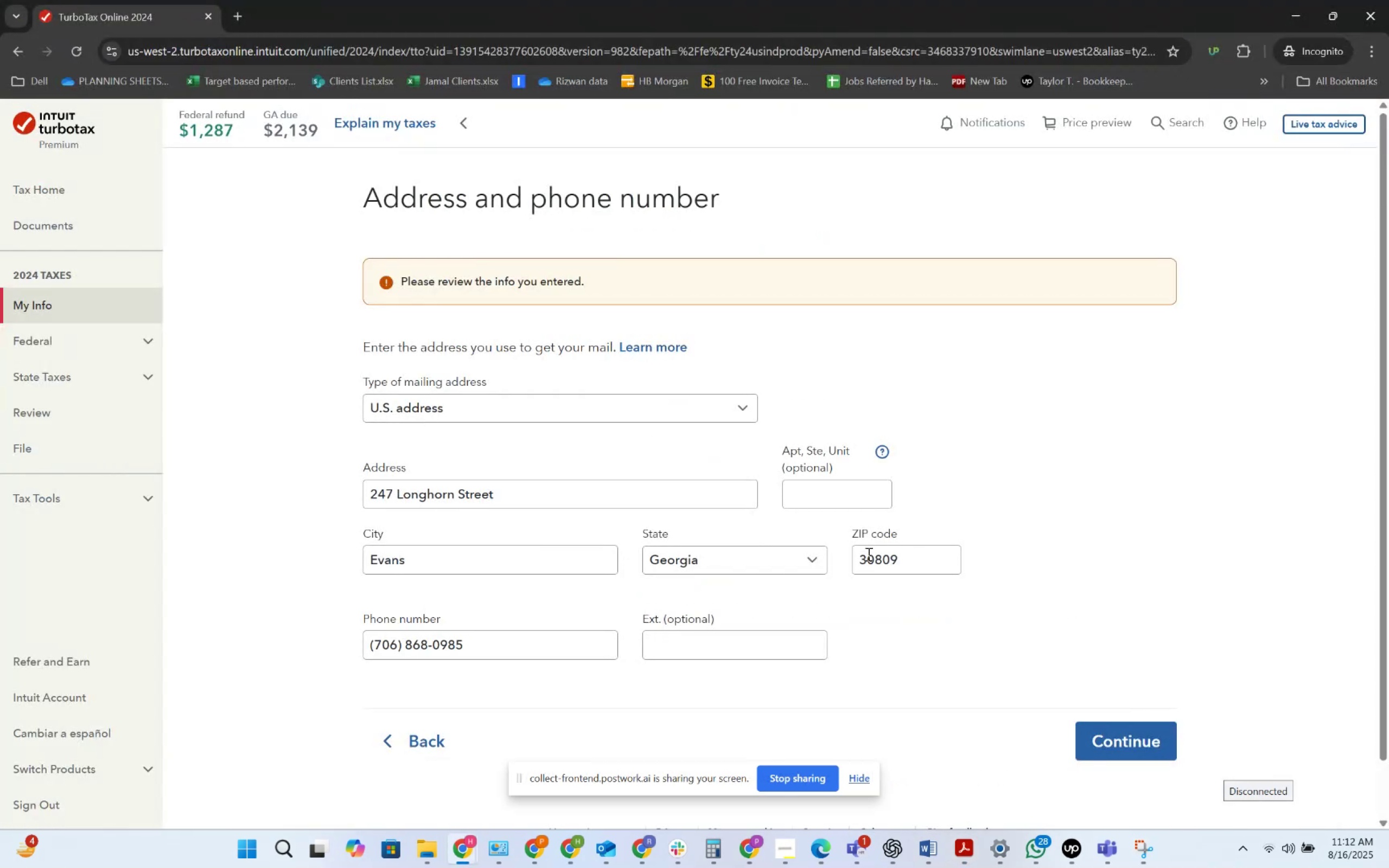 
key(Alt+Tab)
 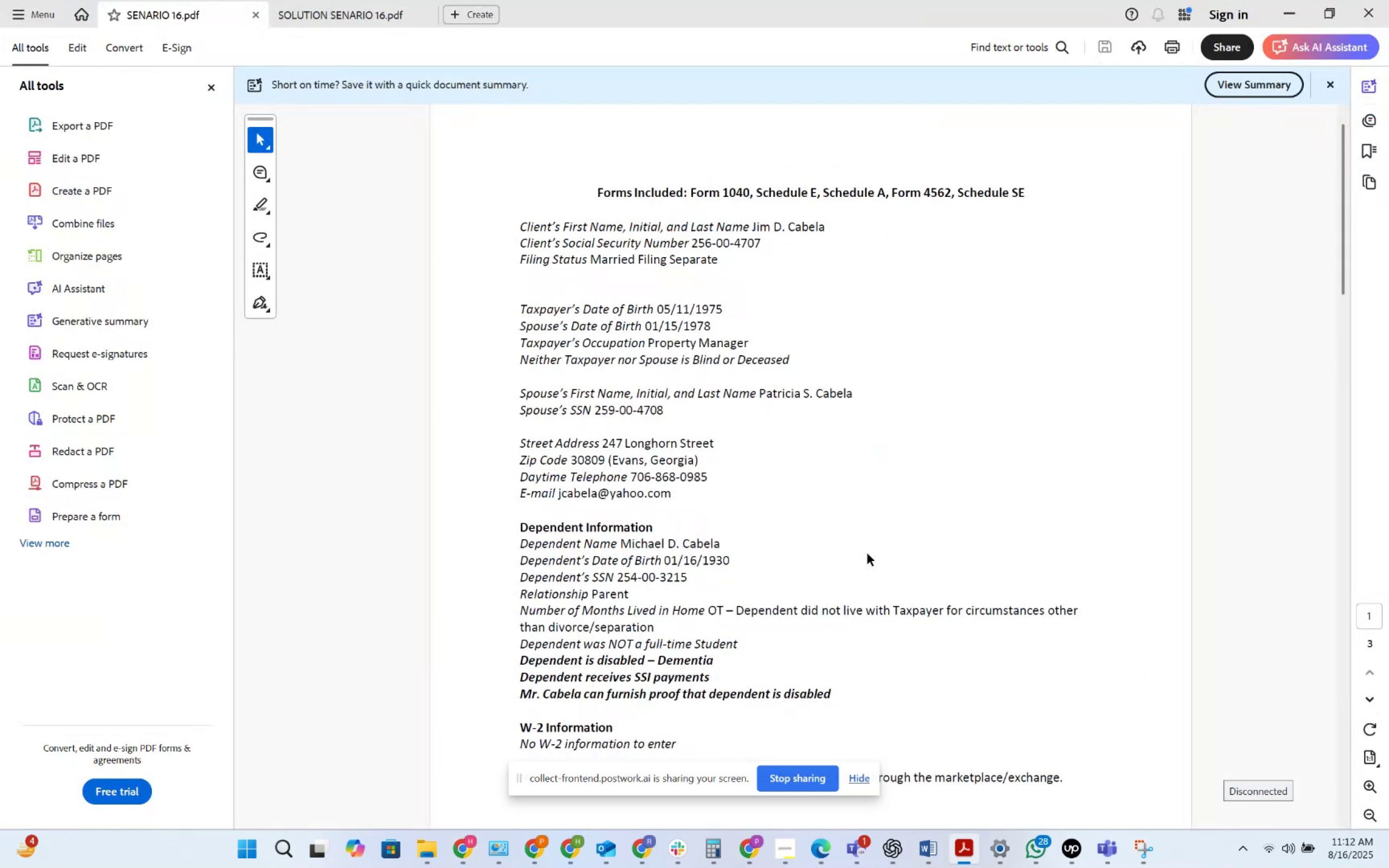 
key(Alt+AltLeft)
 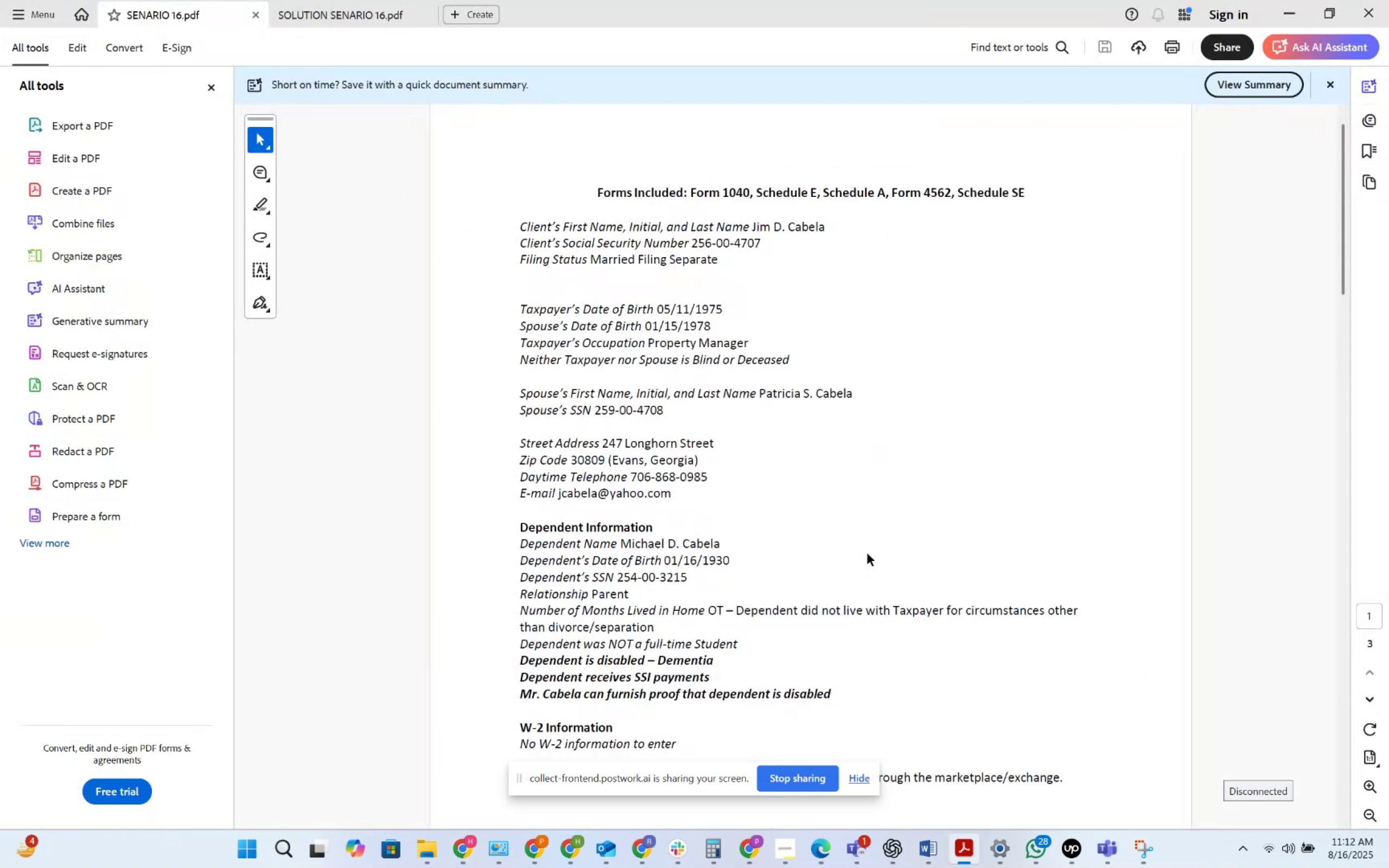 
key(Alt+Tab)
 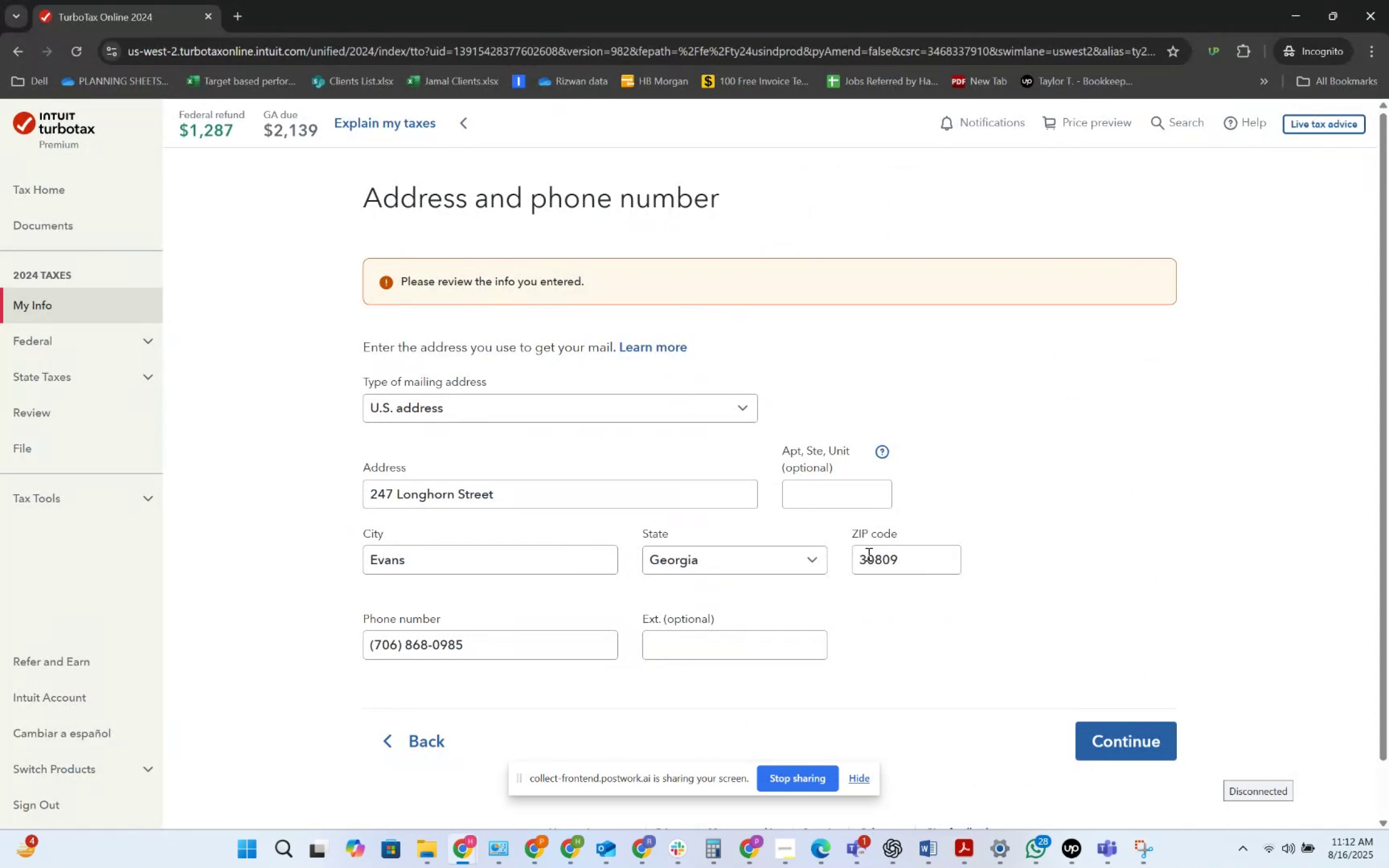 
key(Alt+AltLeft)
 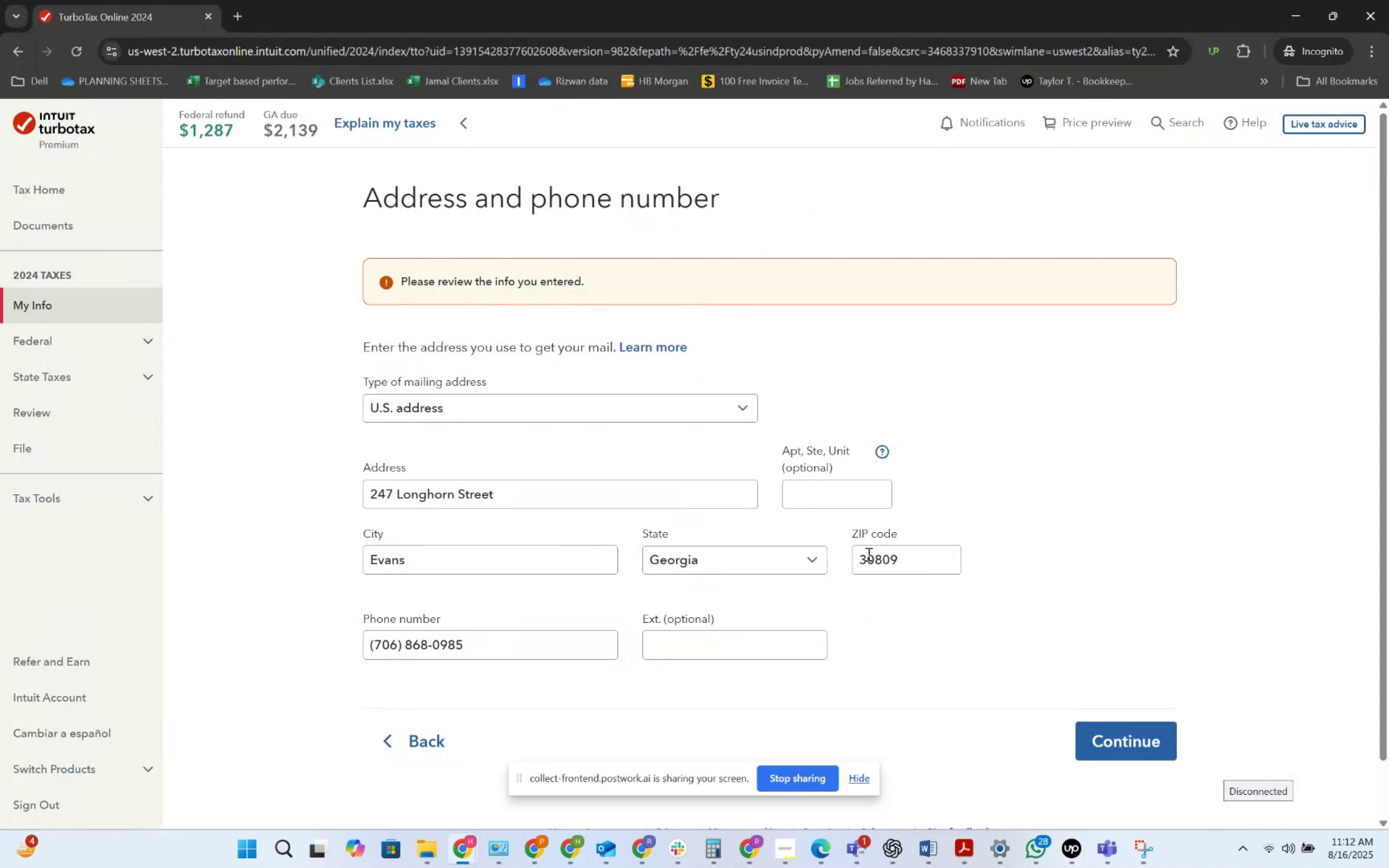 
key(Alt+Tab)
 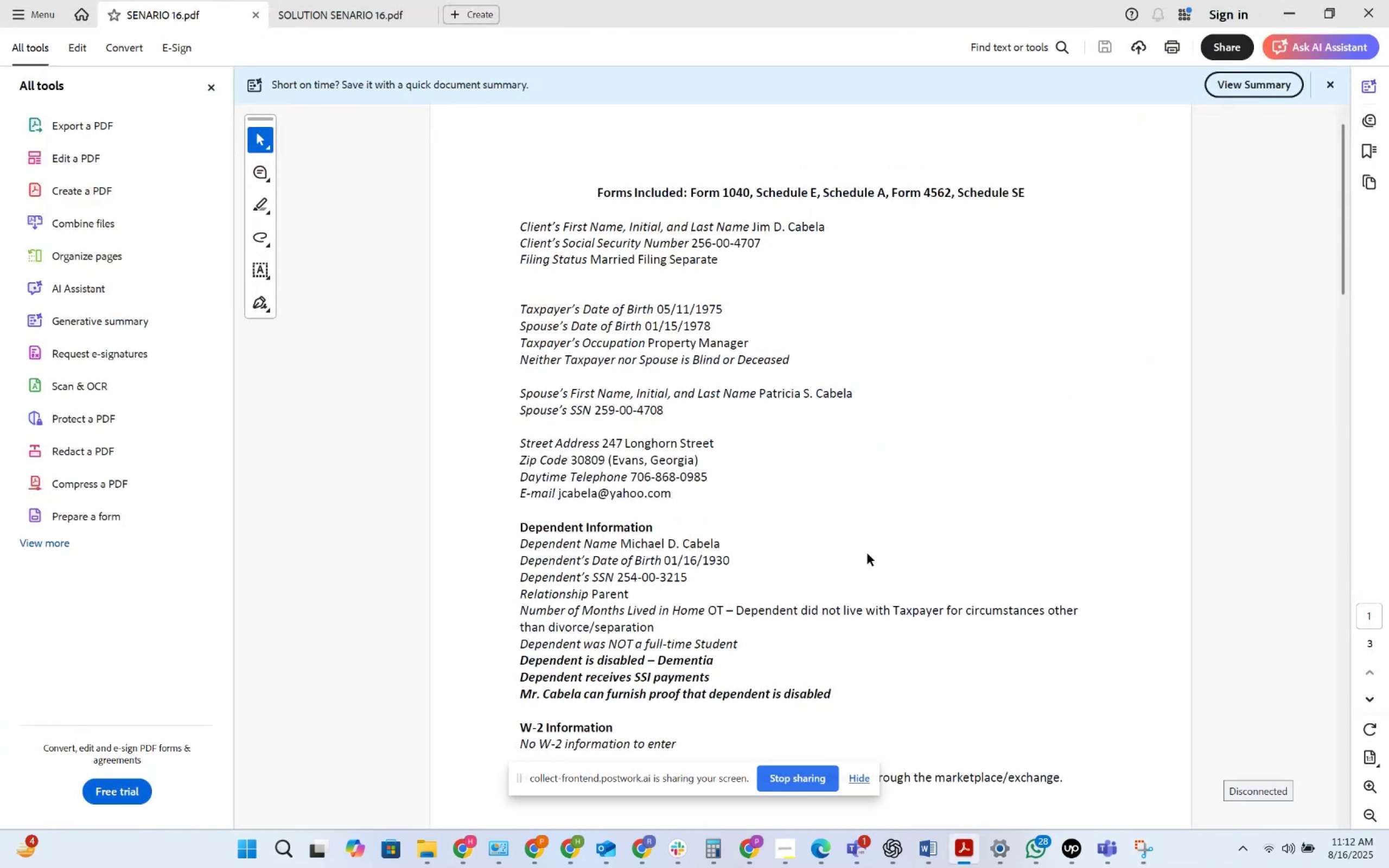 
key(Alt+AltLeft)
 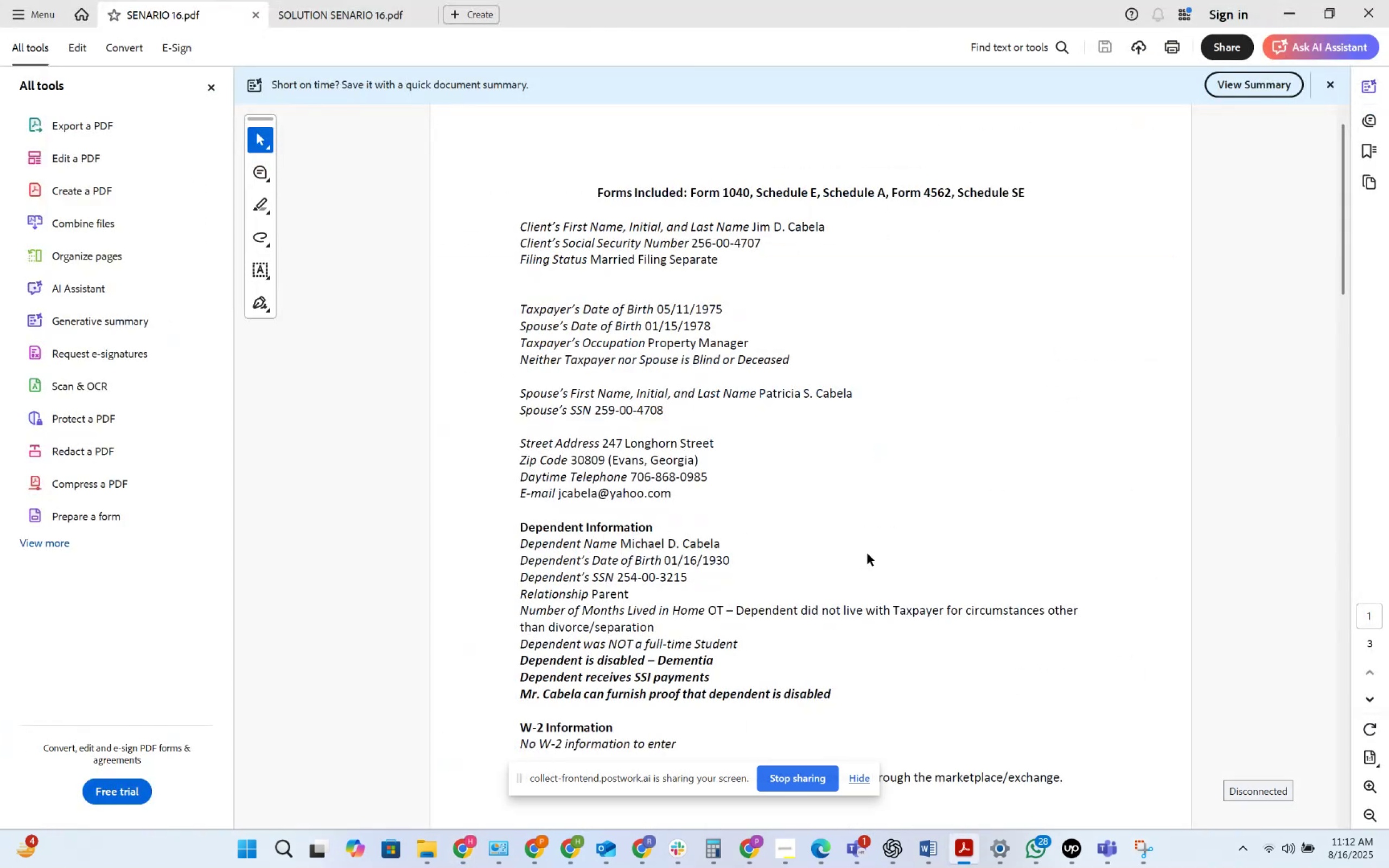 
key(Alt+Tab)
 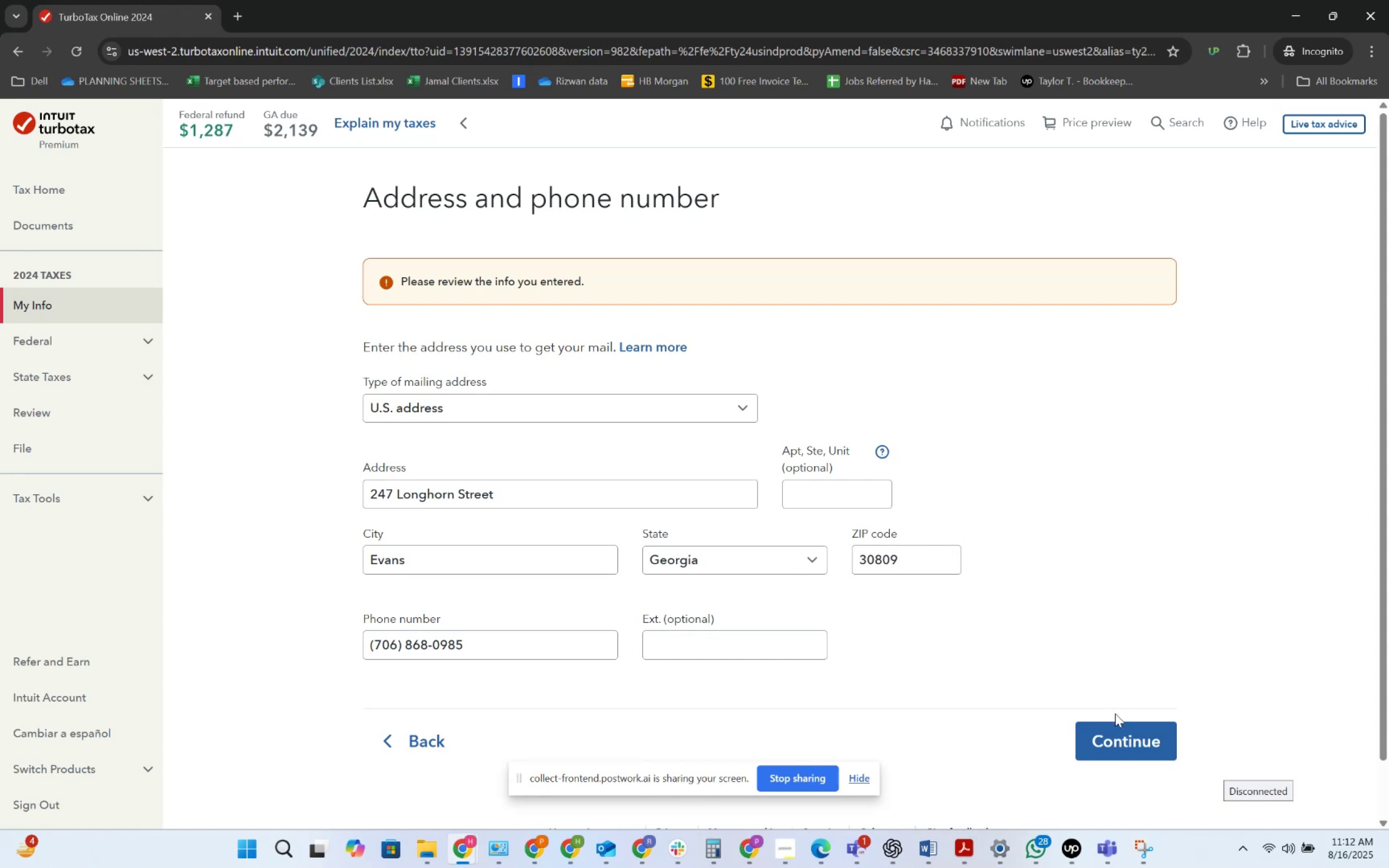 
left_click([1092, 723])
 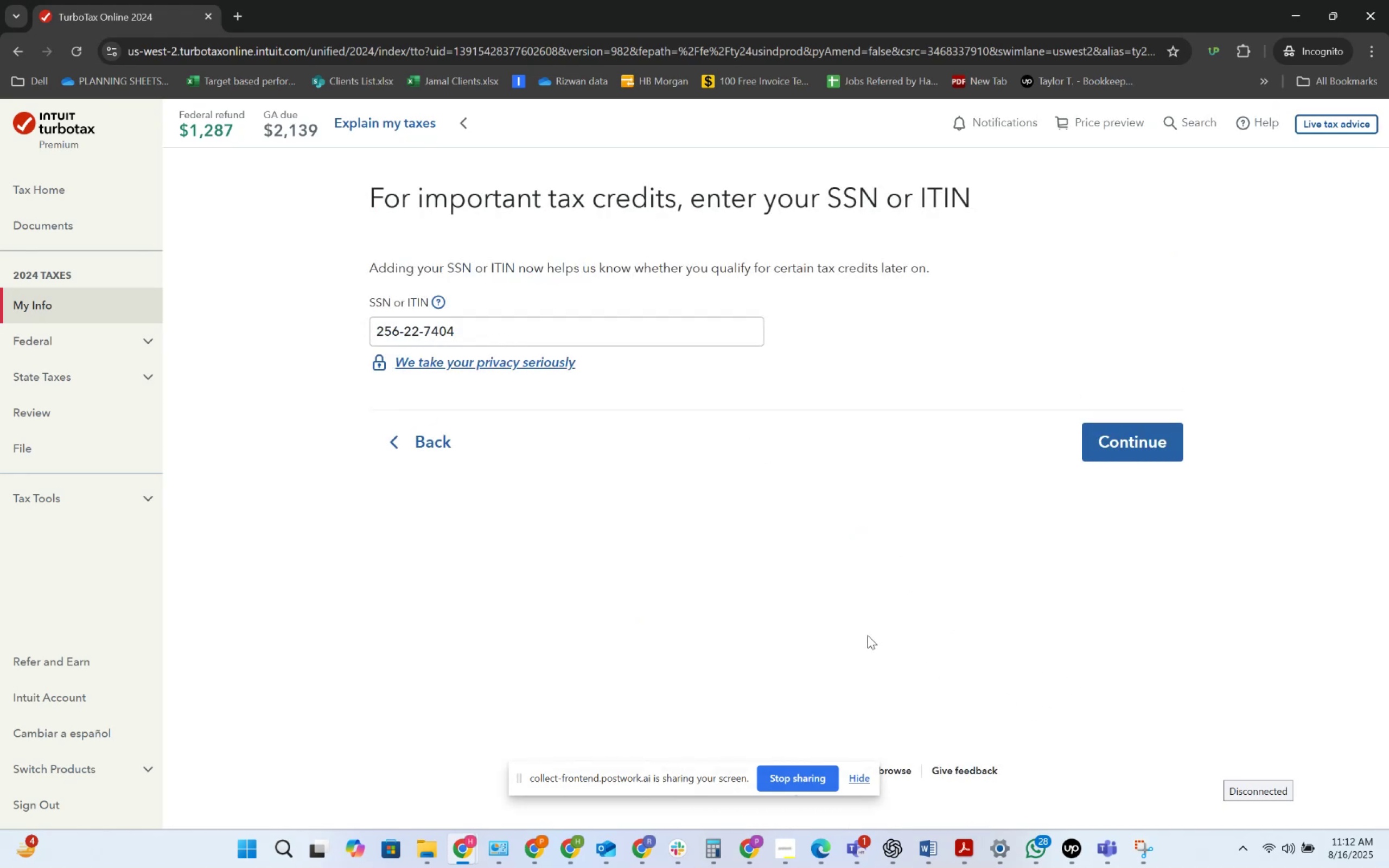 
key(Alt+AltLeft)
 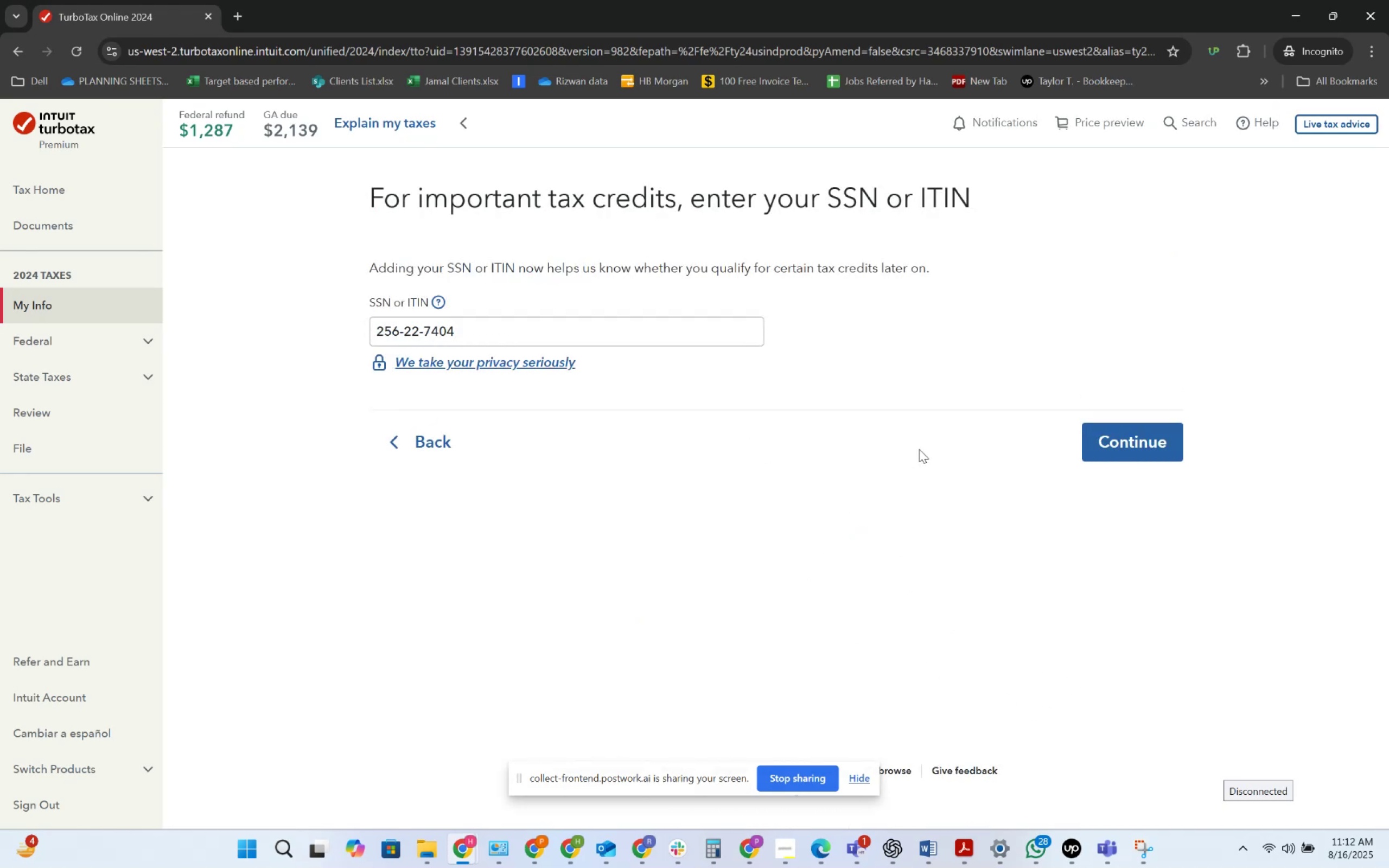 
key(Alt+Tab)
 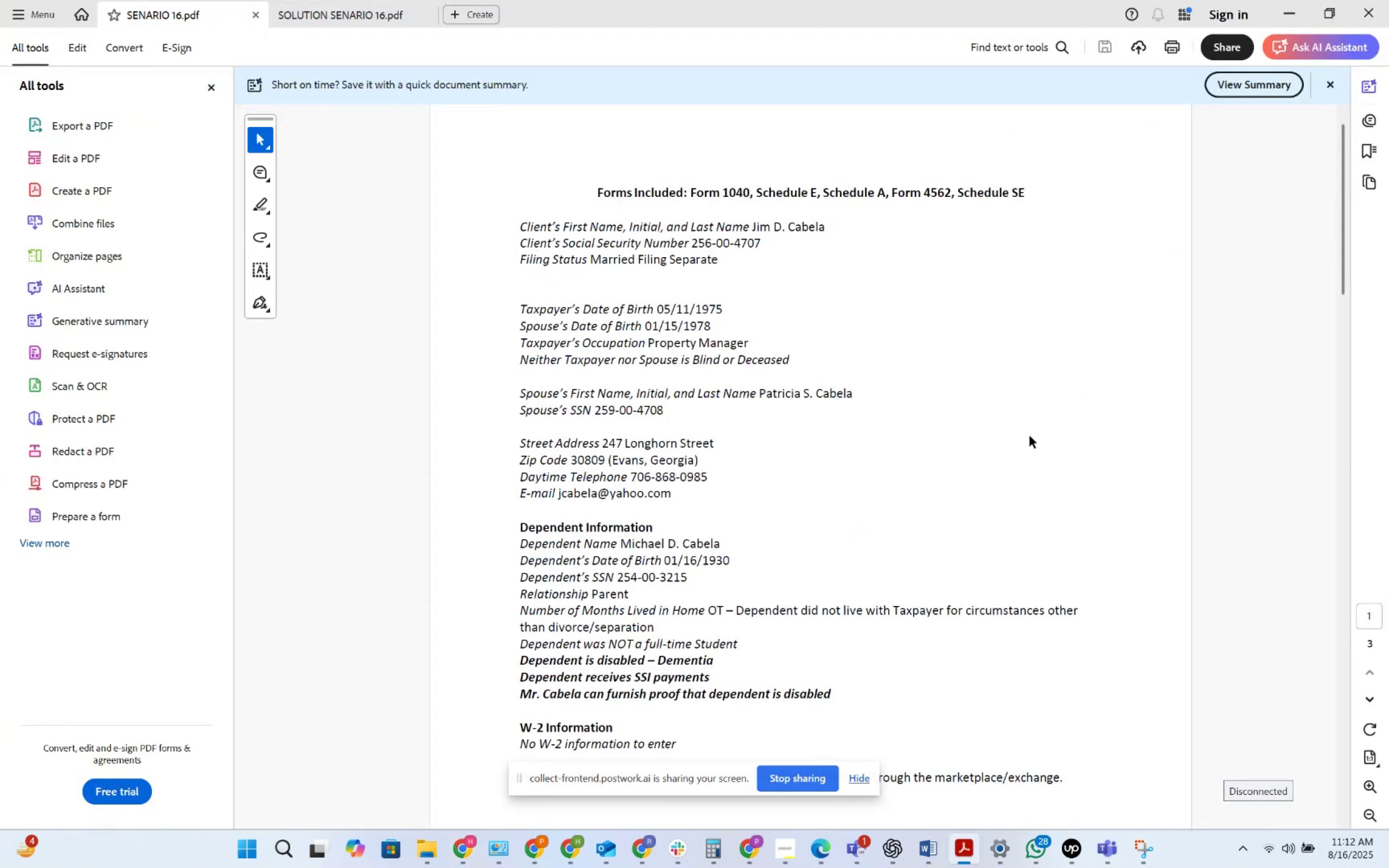 
wait(6.13)
 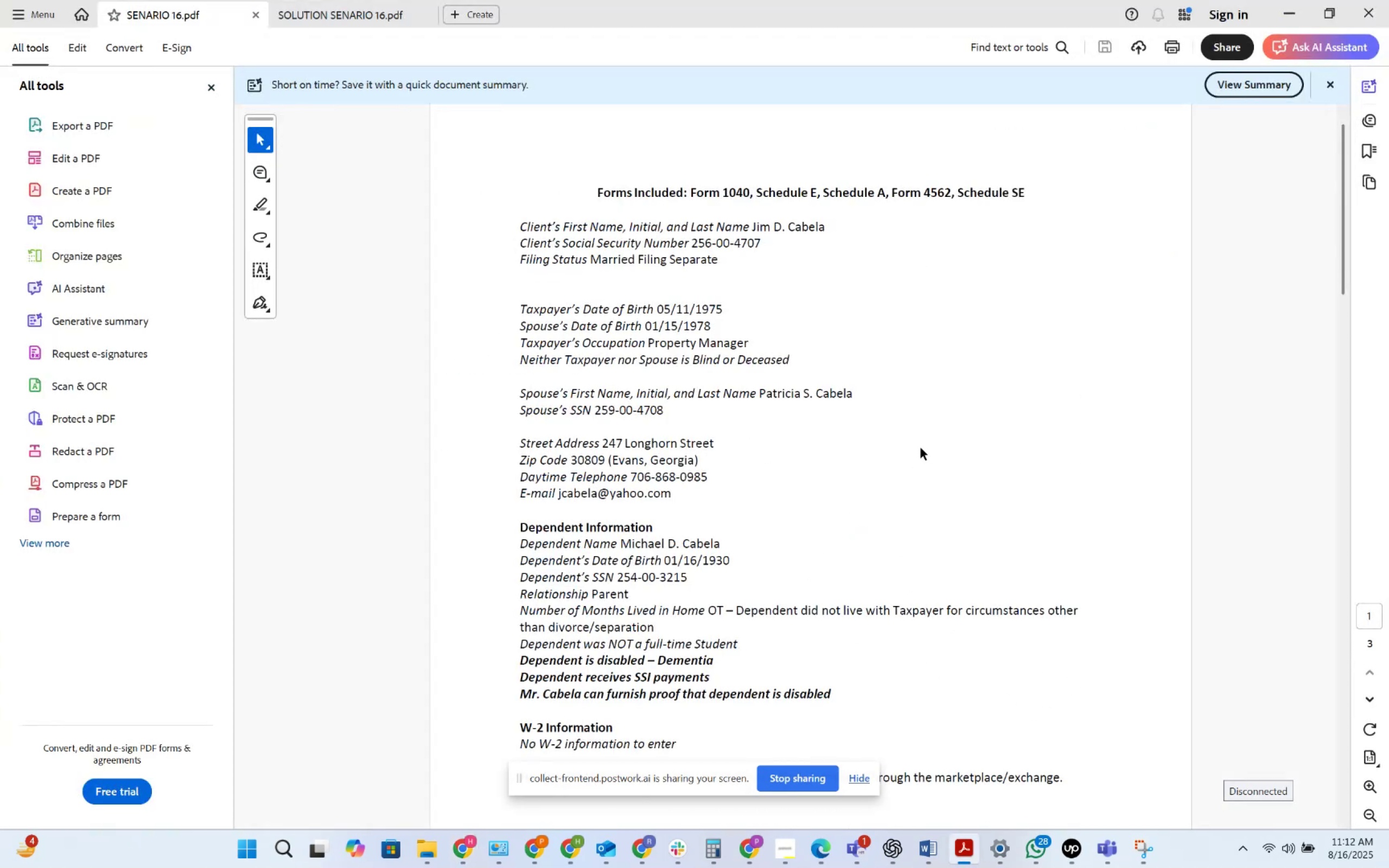 
key(Alt+AltLeft)
 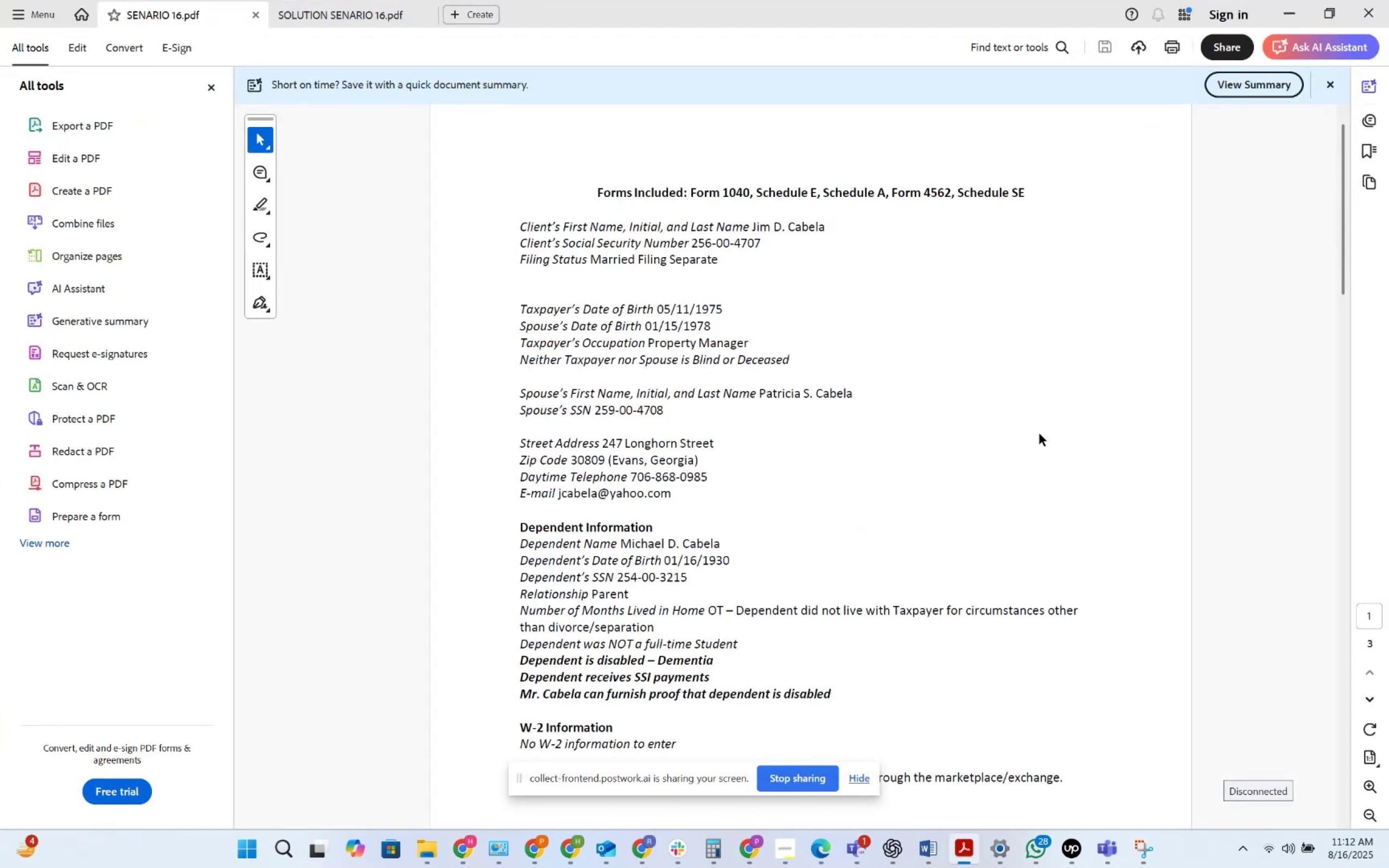 
key(Alt+Tab)
 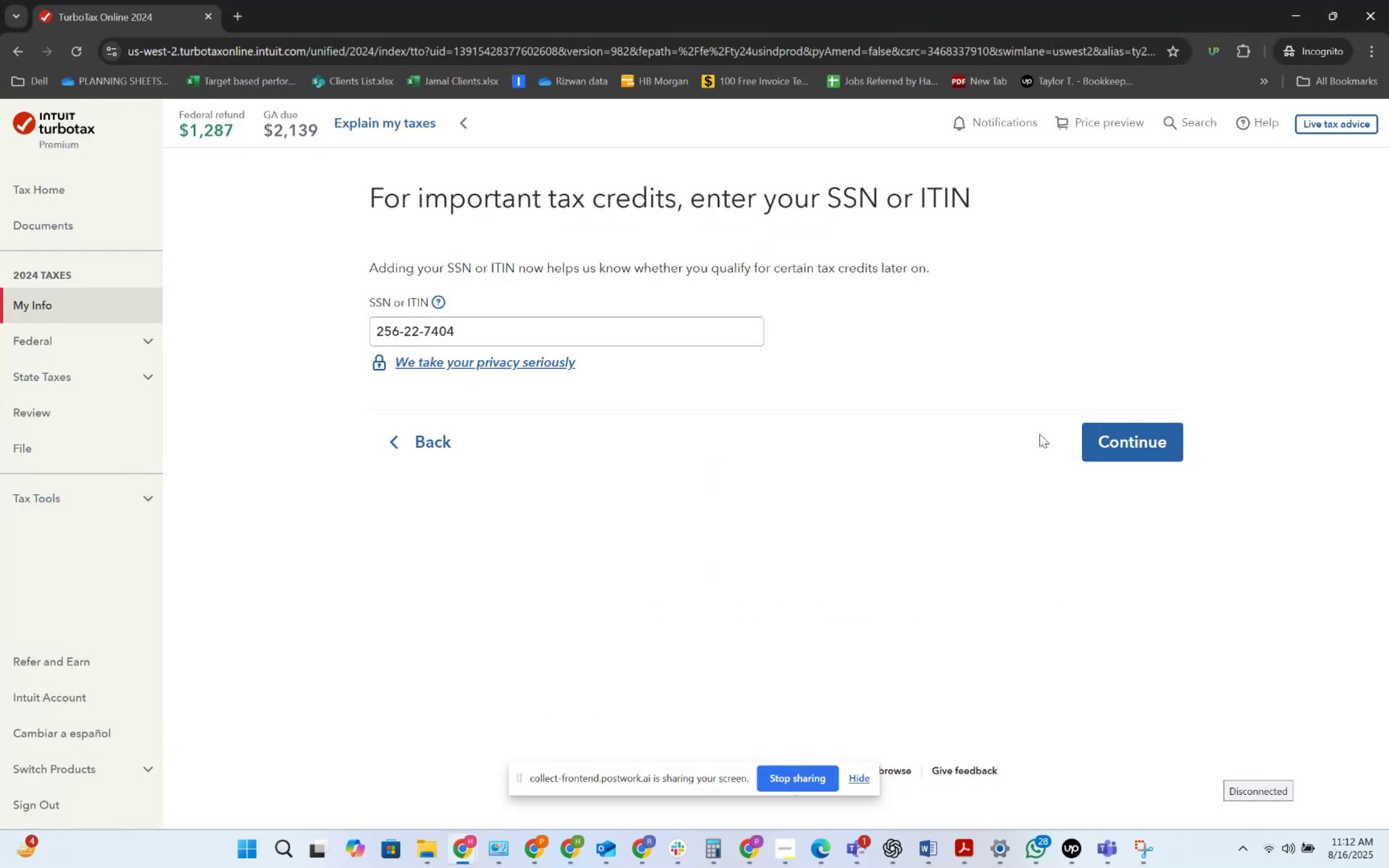 
left_click([1122, 429])
 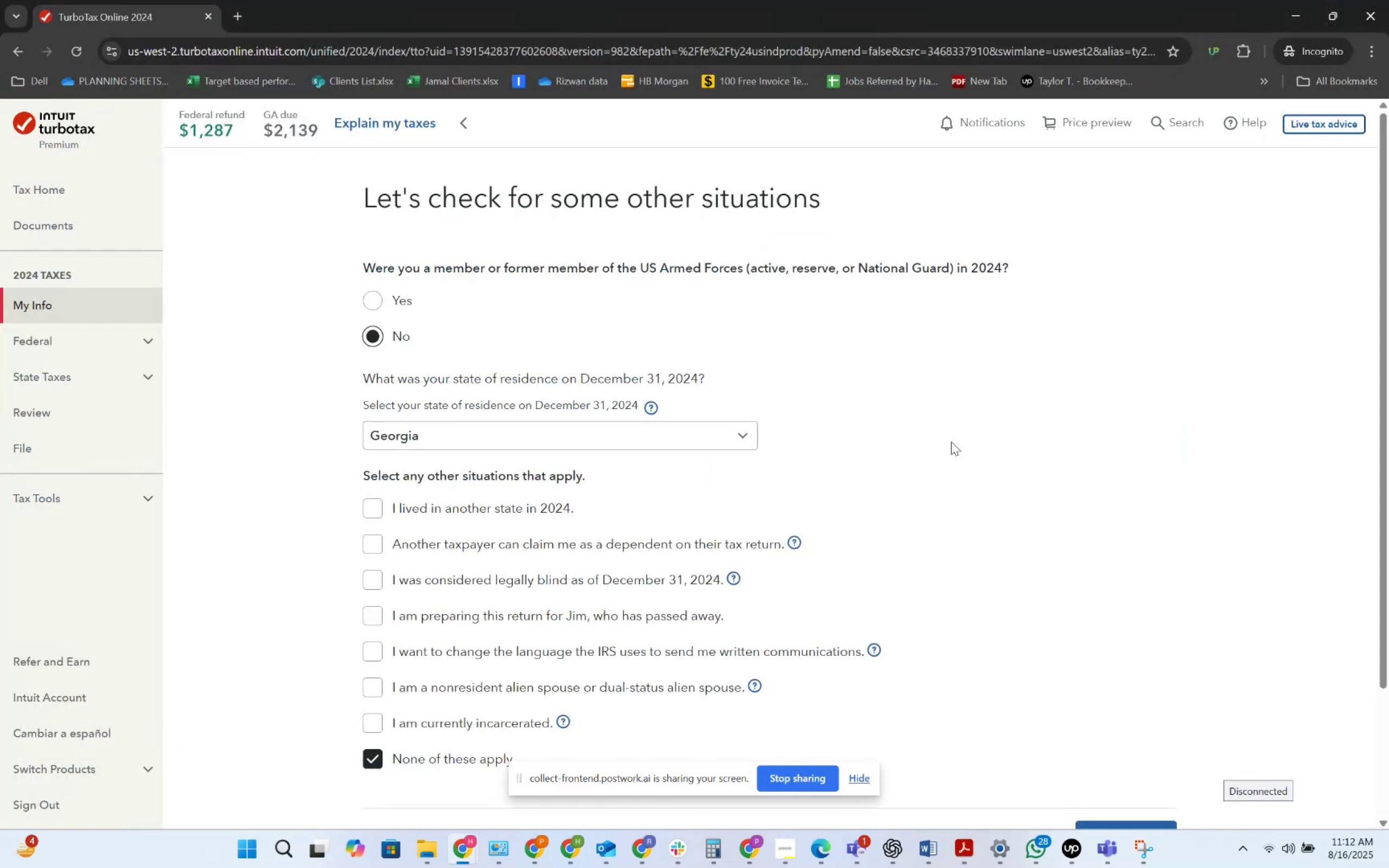 
scroll: coordinate [769, 488], scroll_direction: down, amount: 2.0
 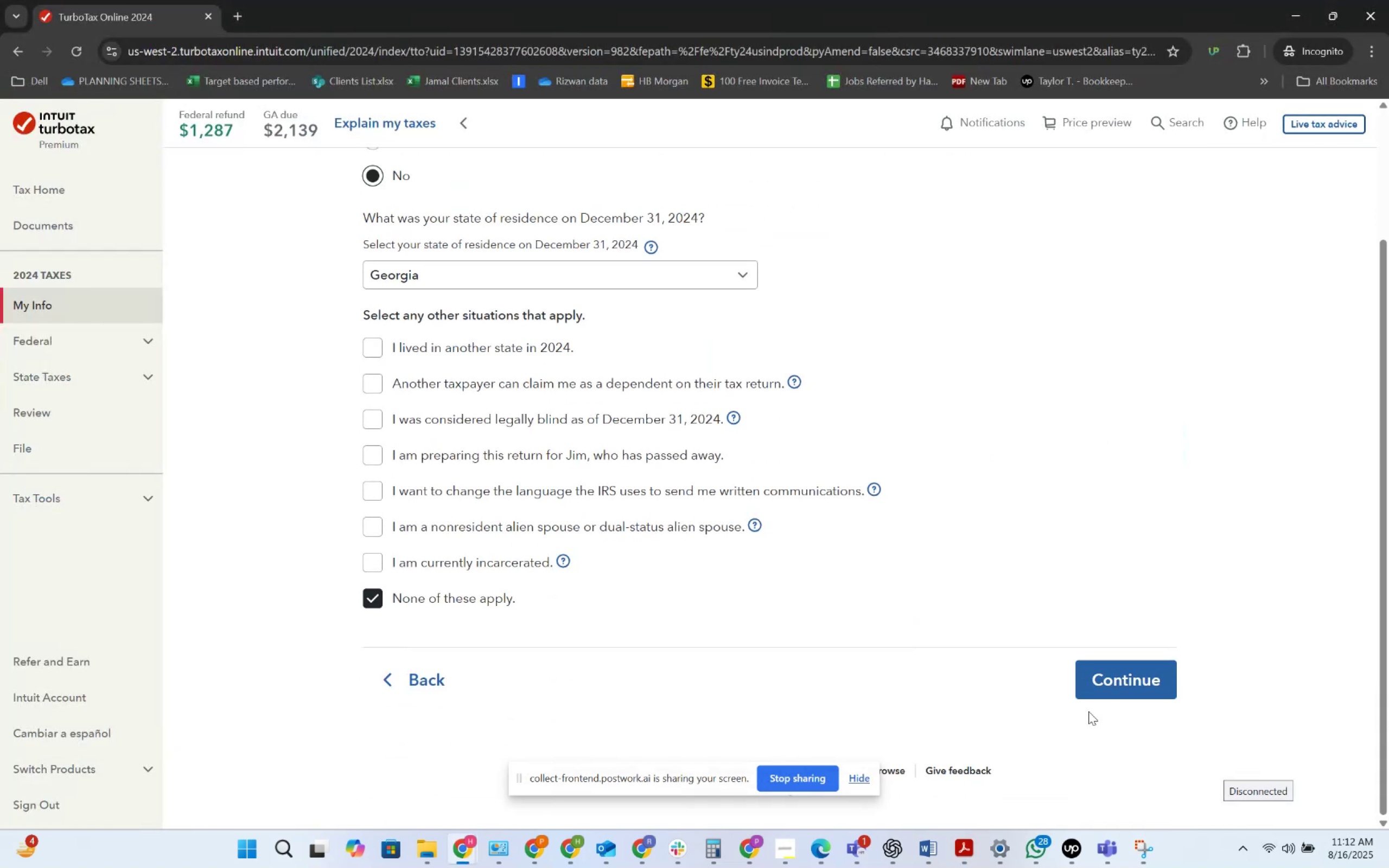 
left_click([1105, 686])
 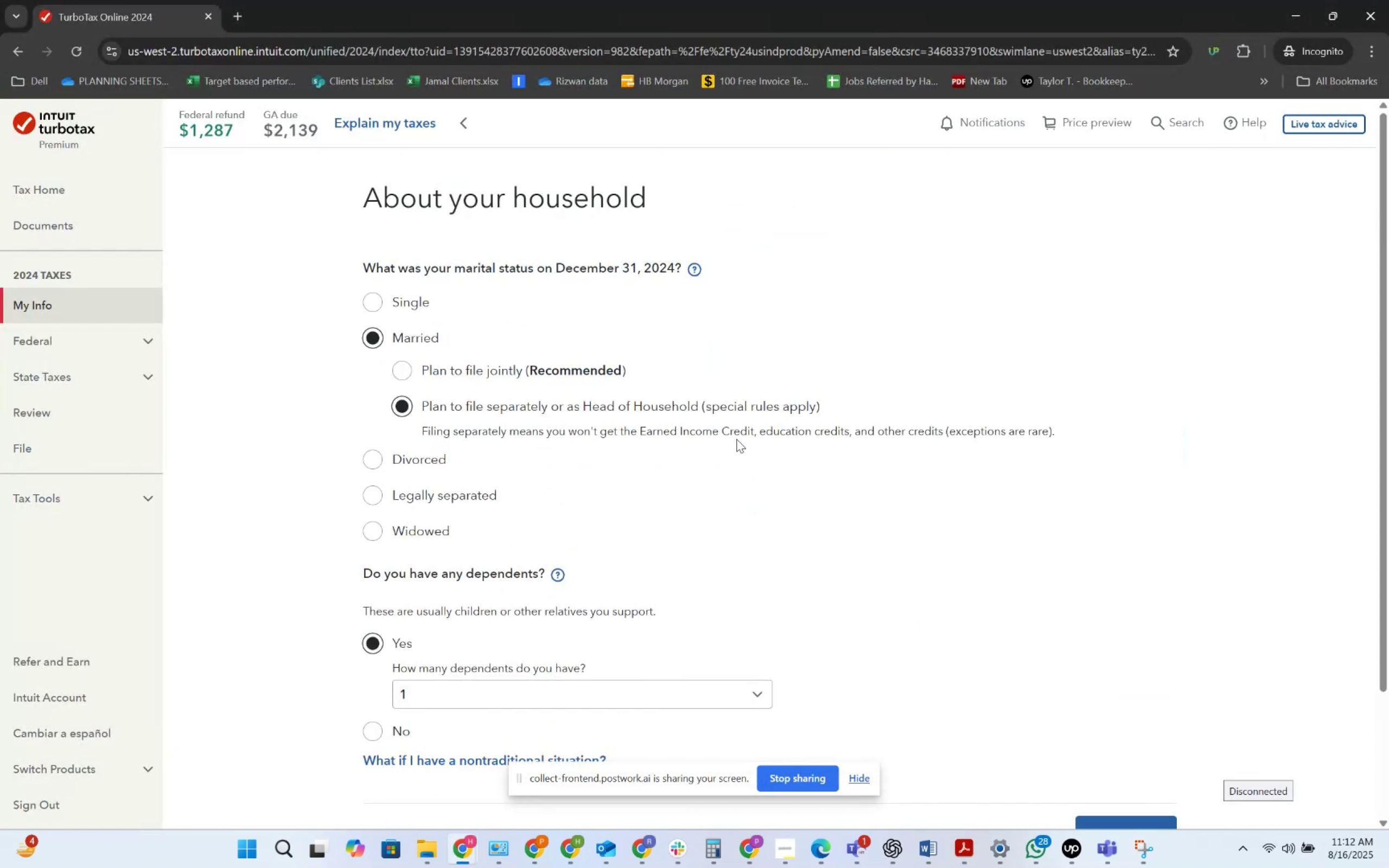 
key(Alt+AltLeft)
 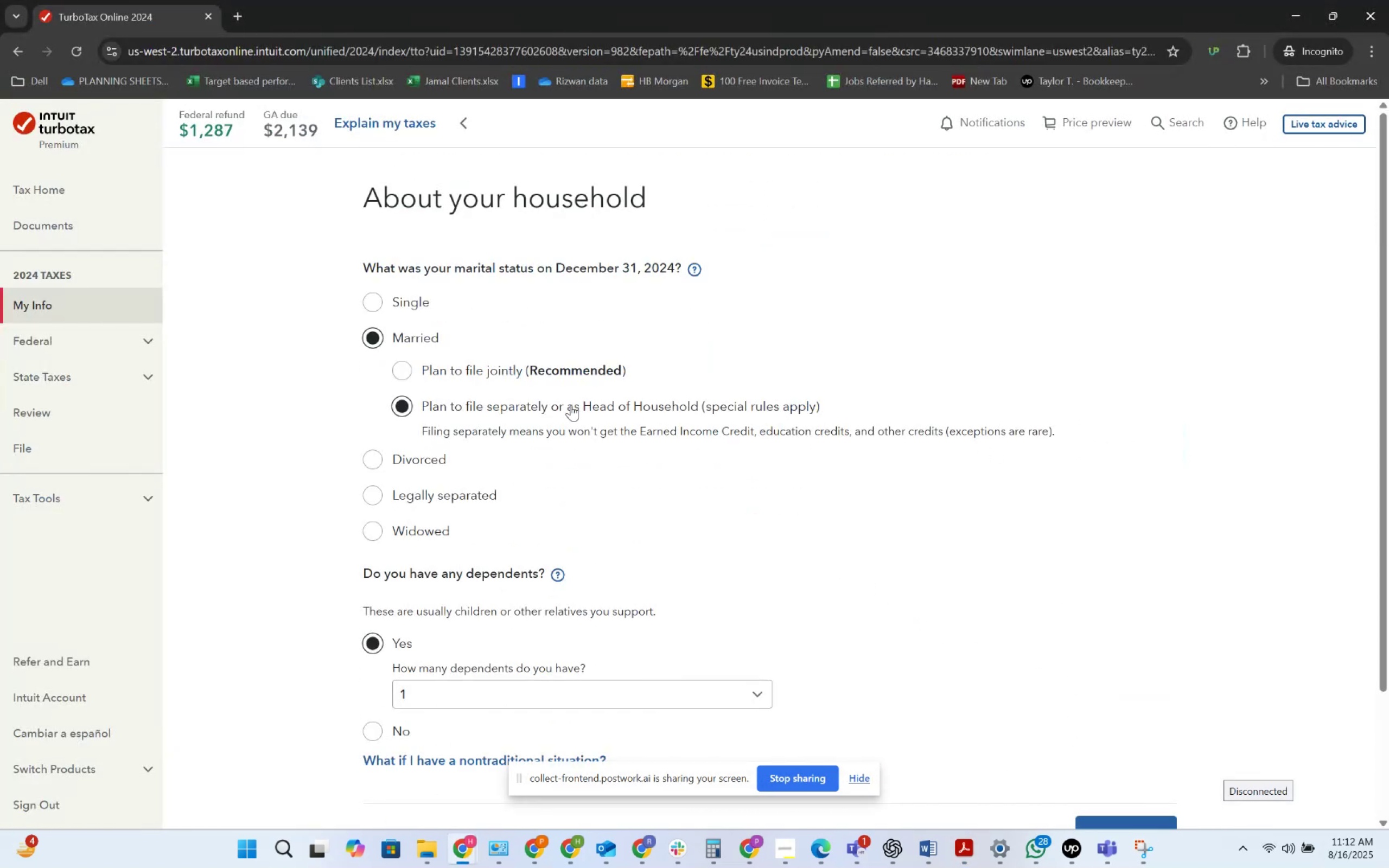 
key(Alt+Tab)
 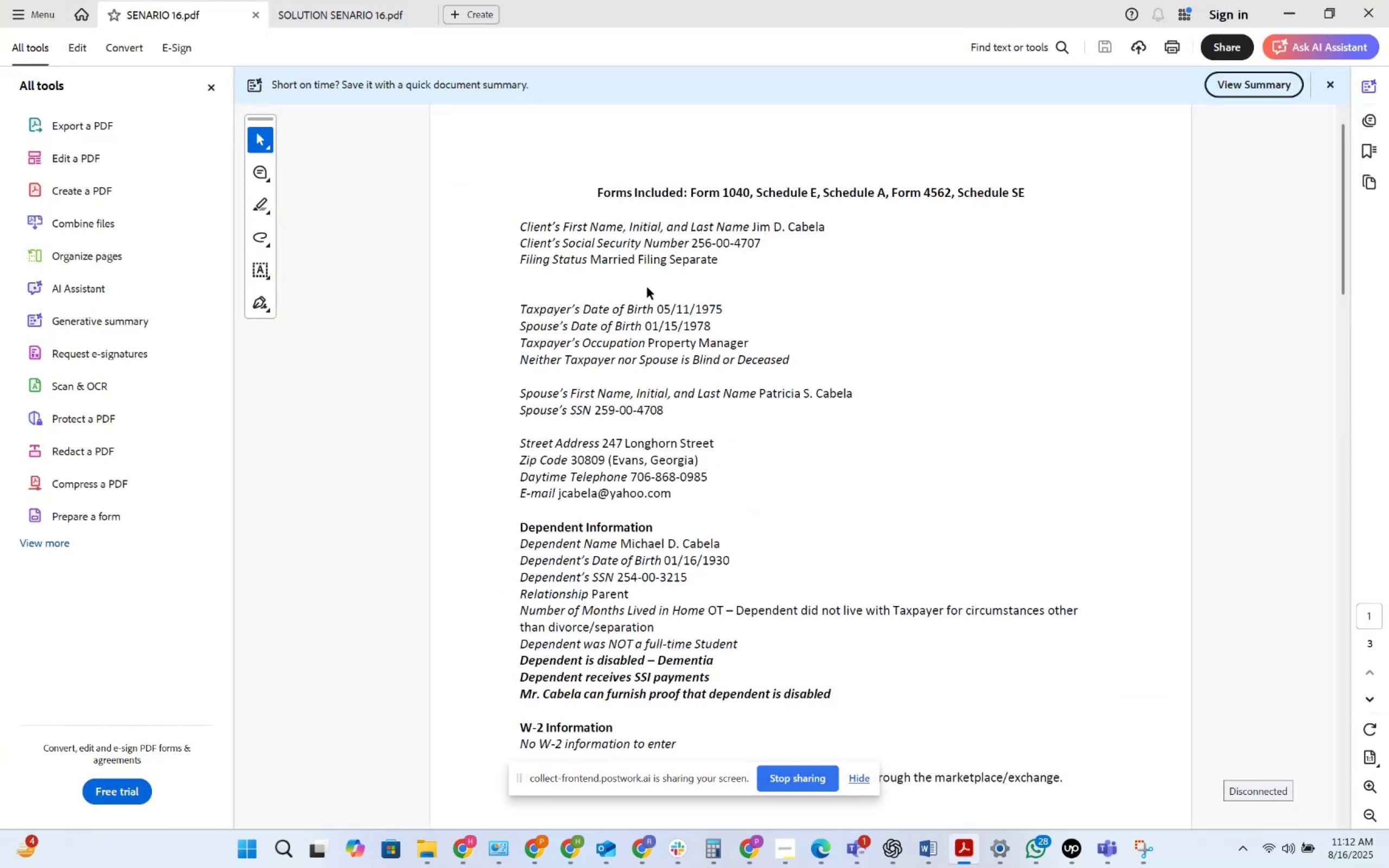 
key(Alt+AltLeft)
 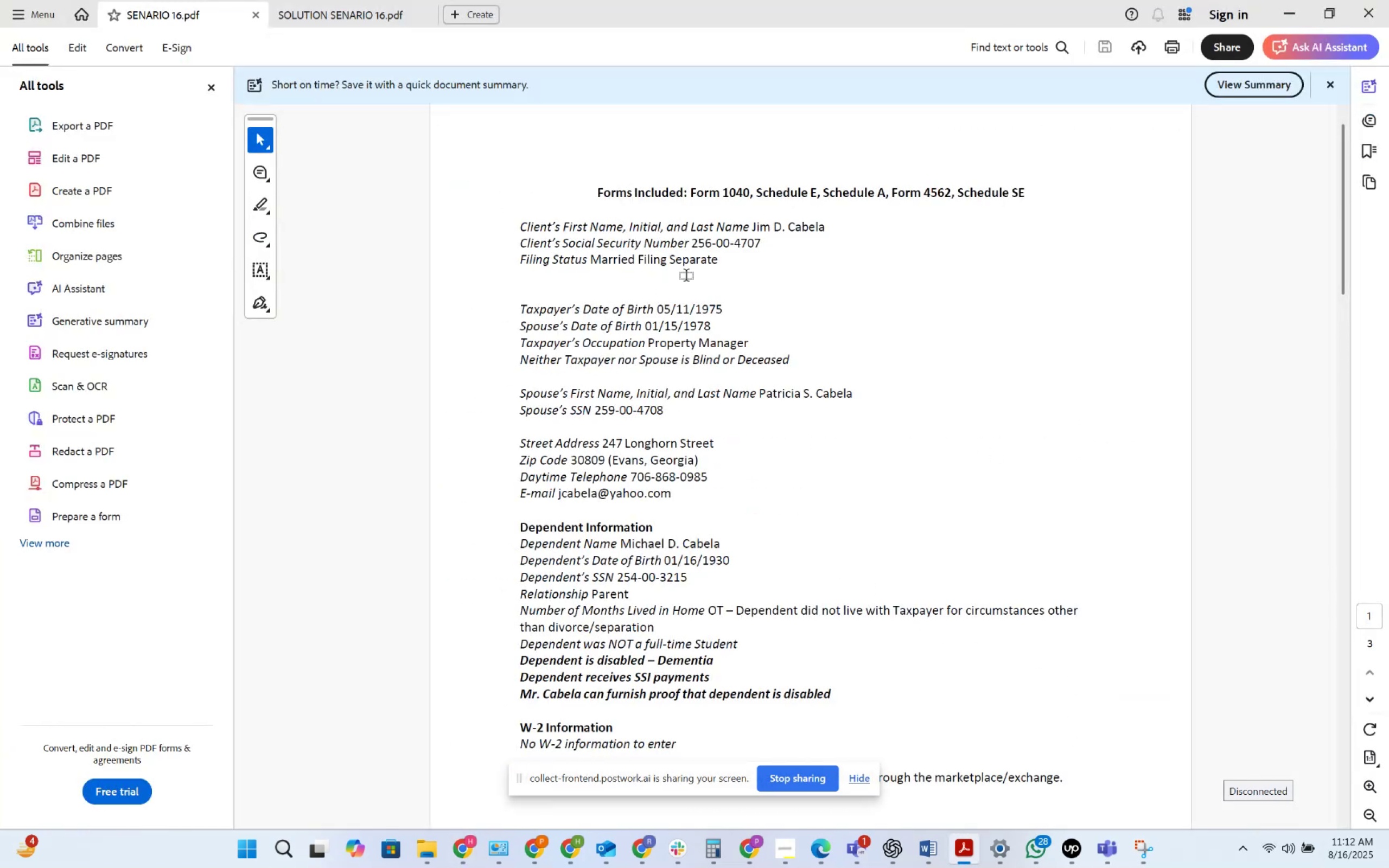 
key(Alt+Tab)
 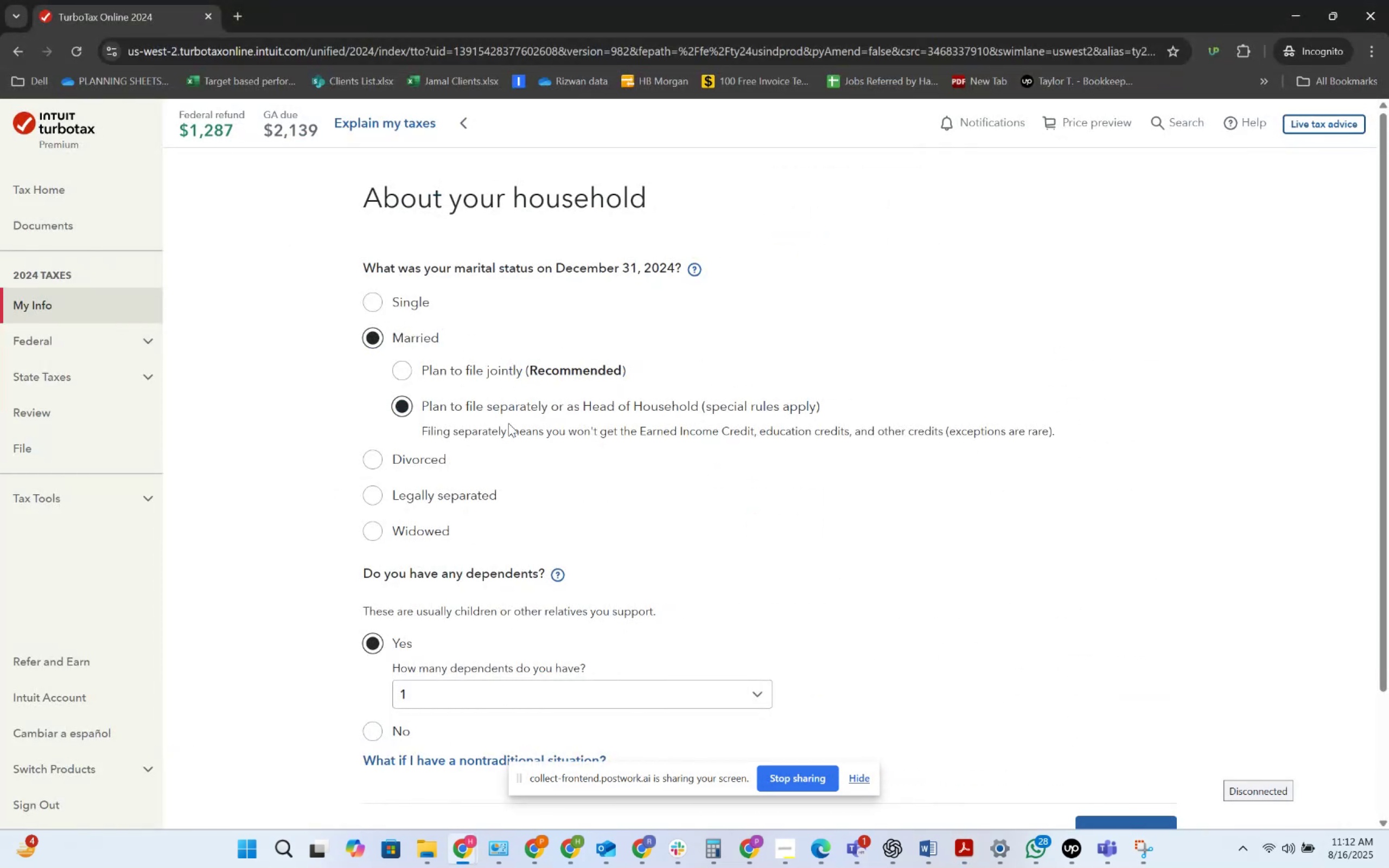 
scroll: coordinate [682, 550], scroll_direction: down, amount: 2.0
 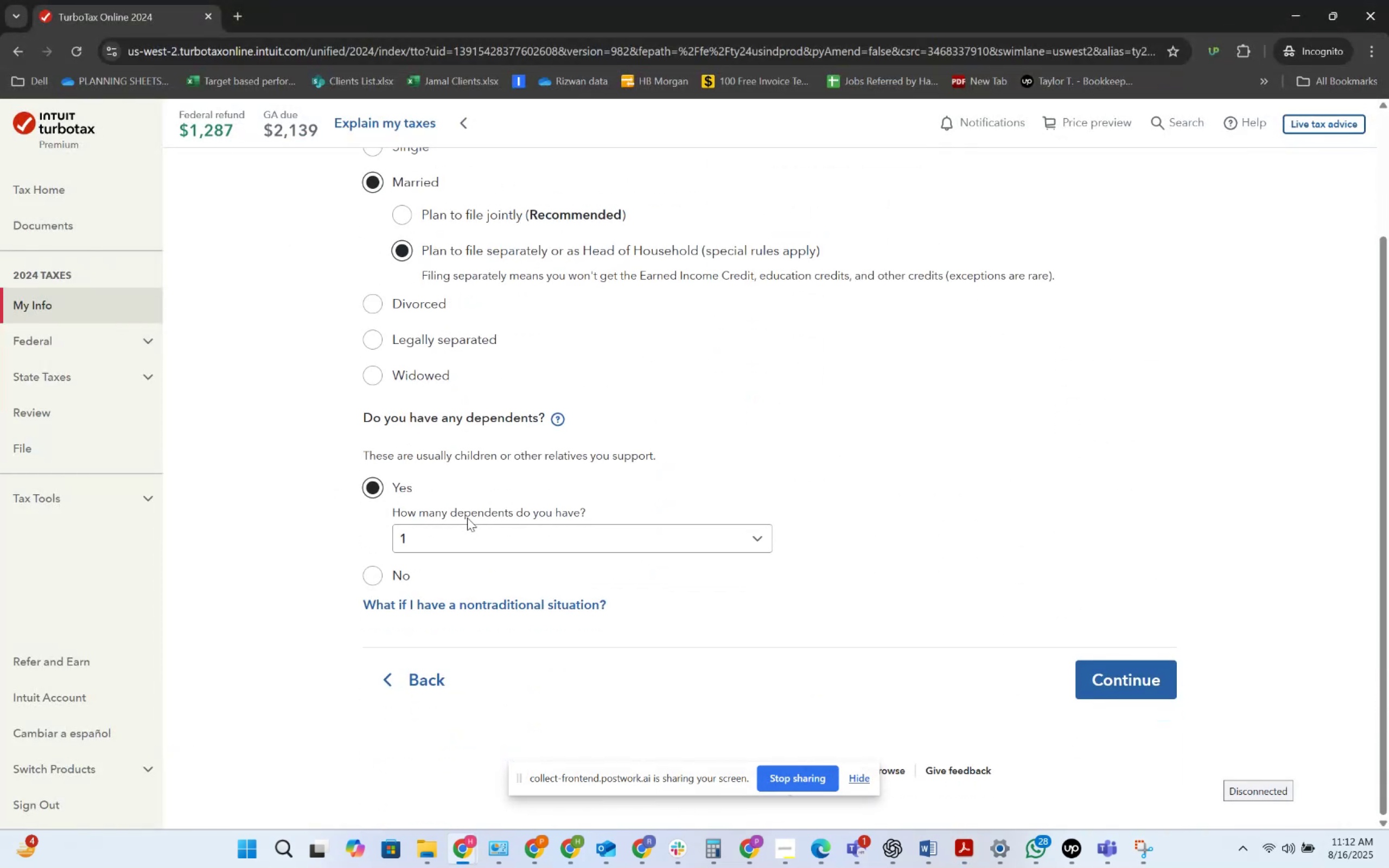 
key(Alt+AltLeft)
 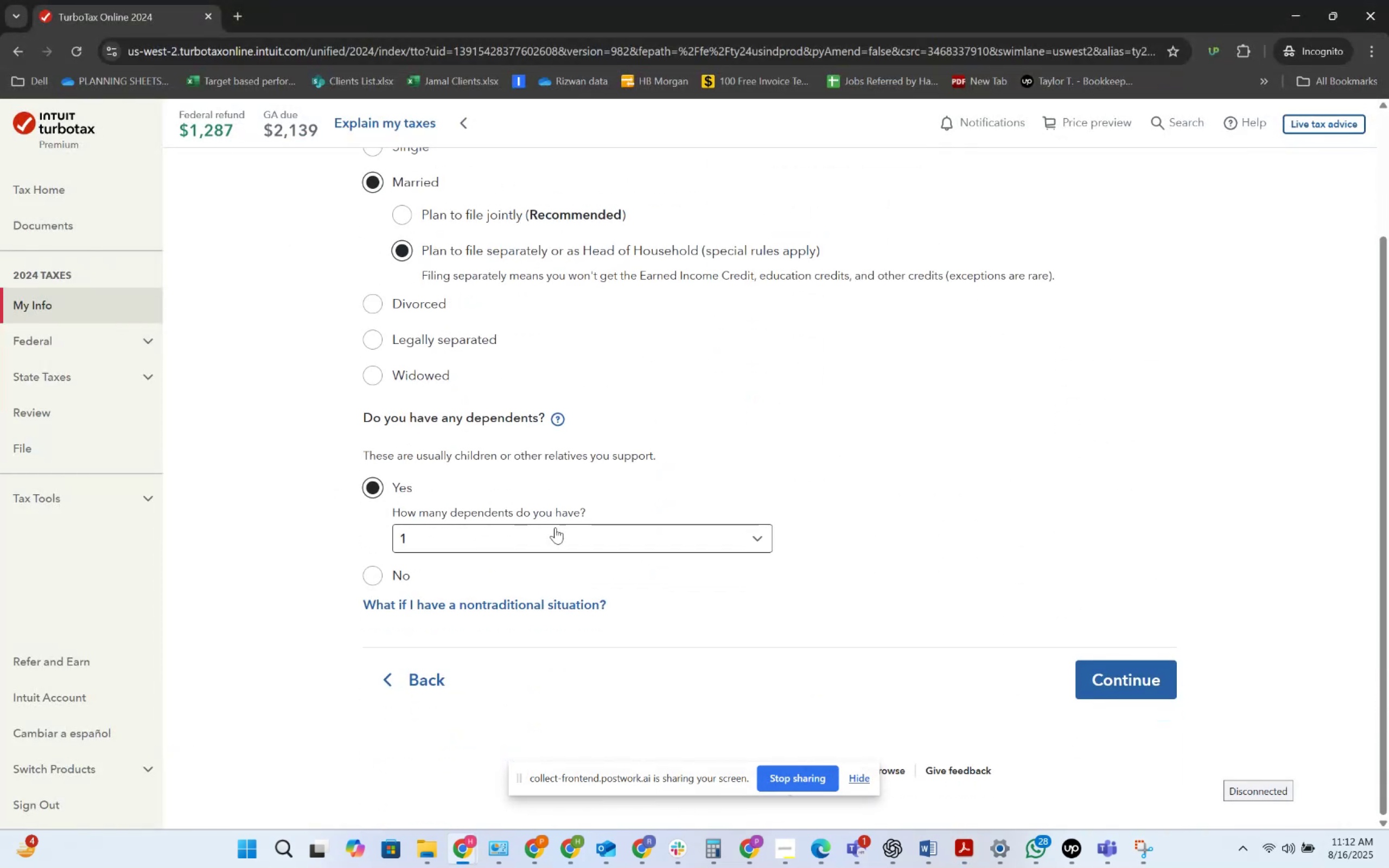 
key(Alt+Tab)
 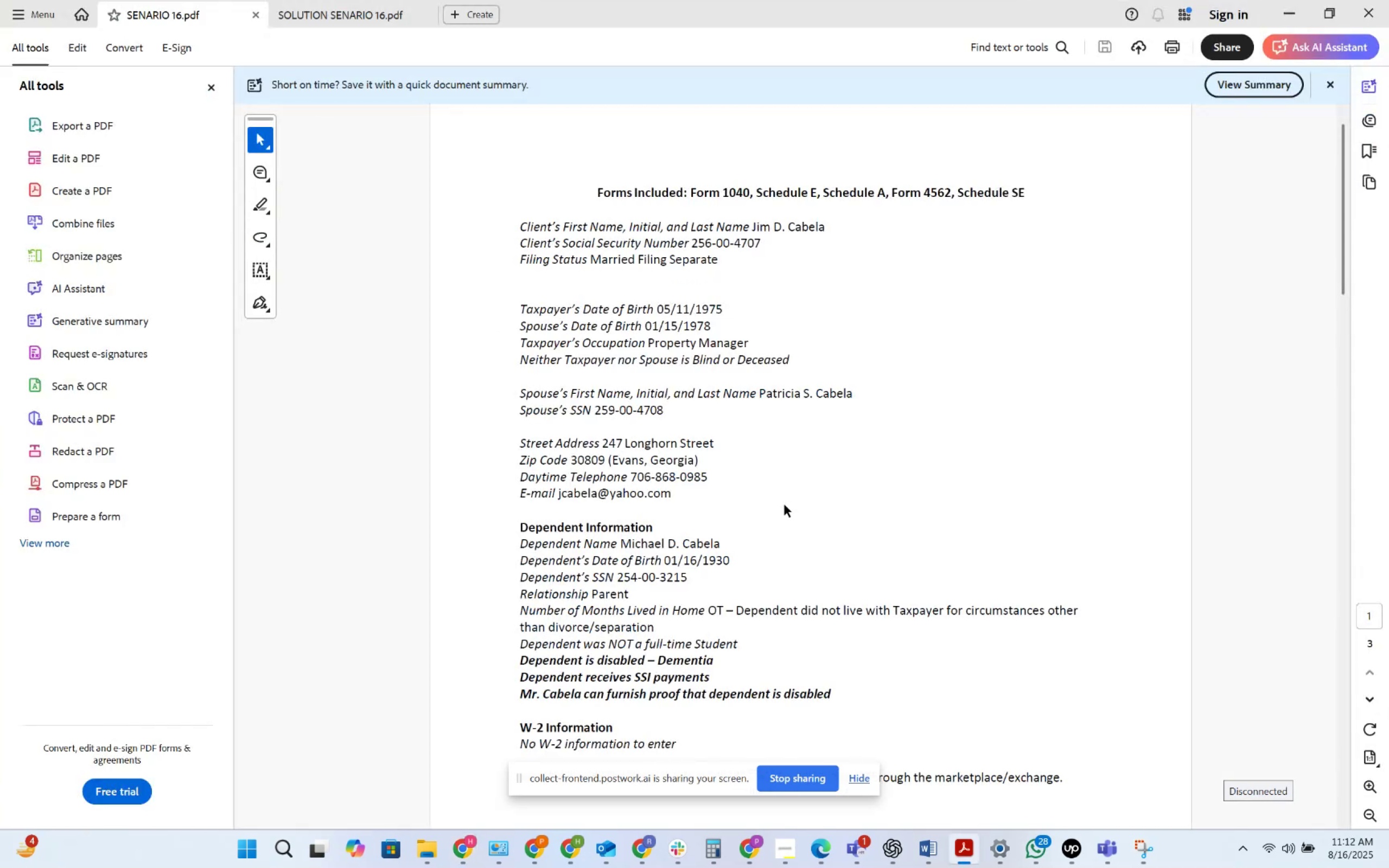 
key(Alt+AltLeft)
 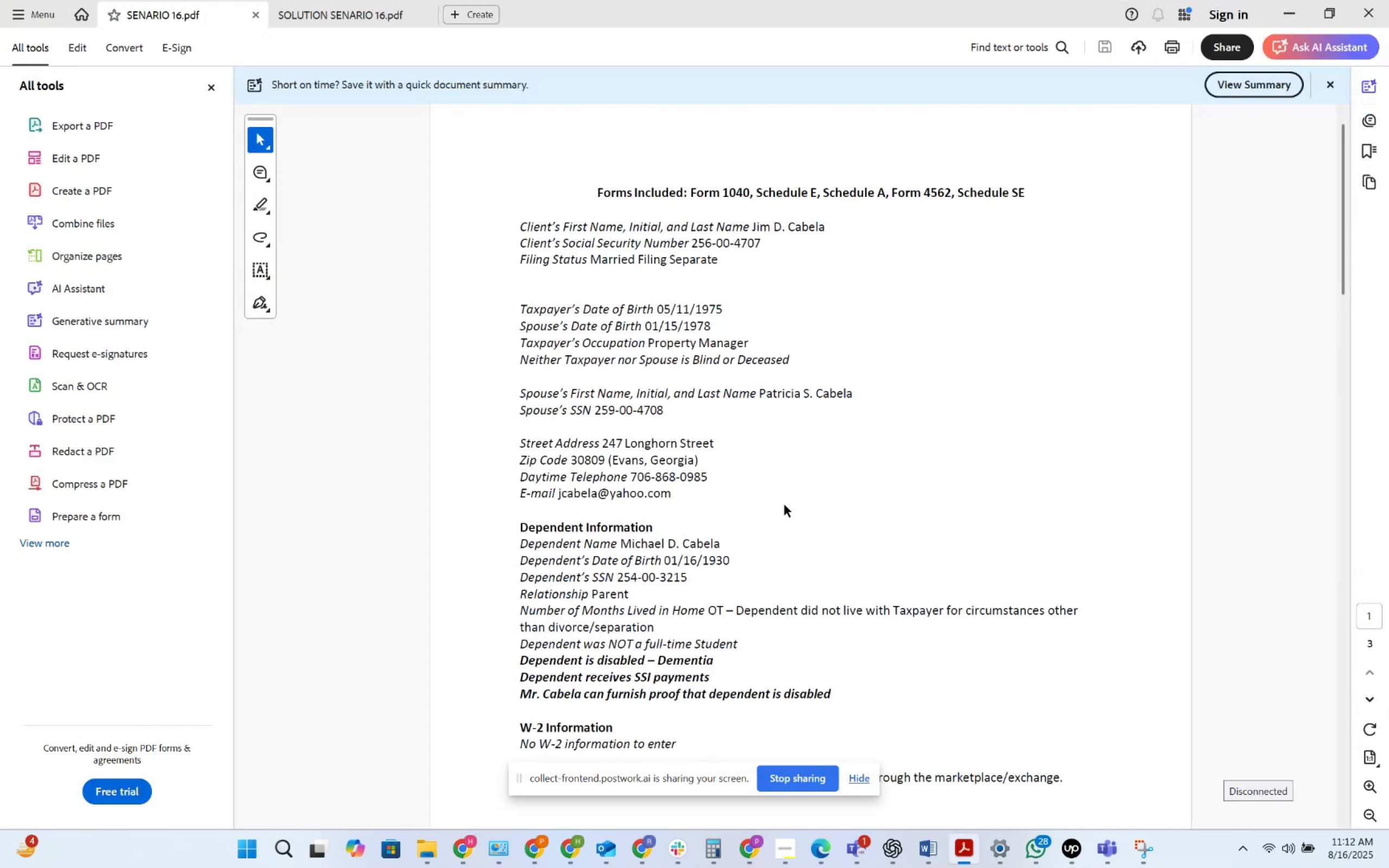 
key(Alt+Tab)
 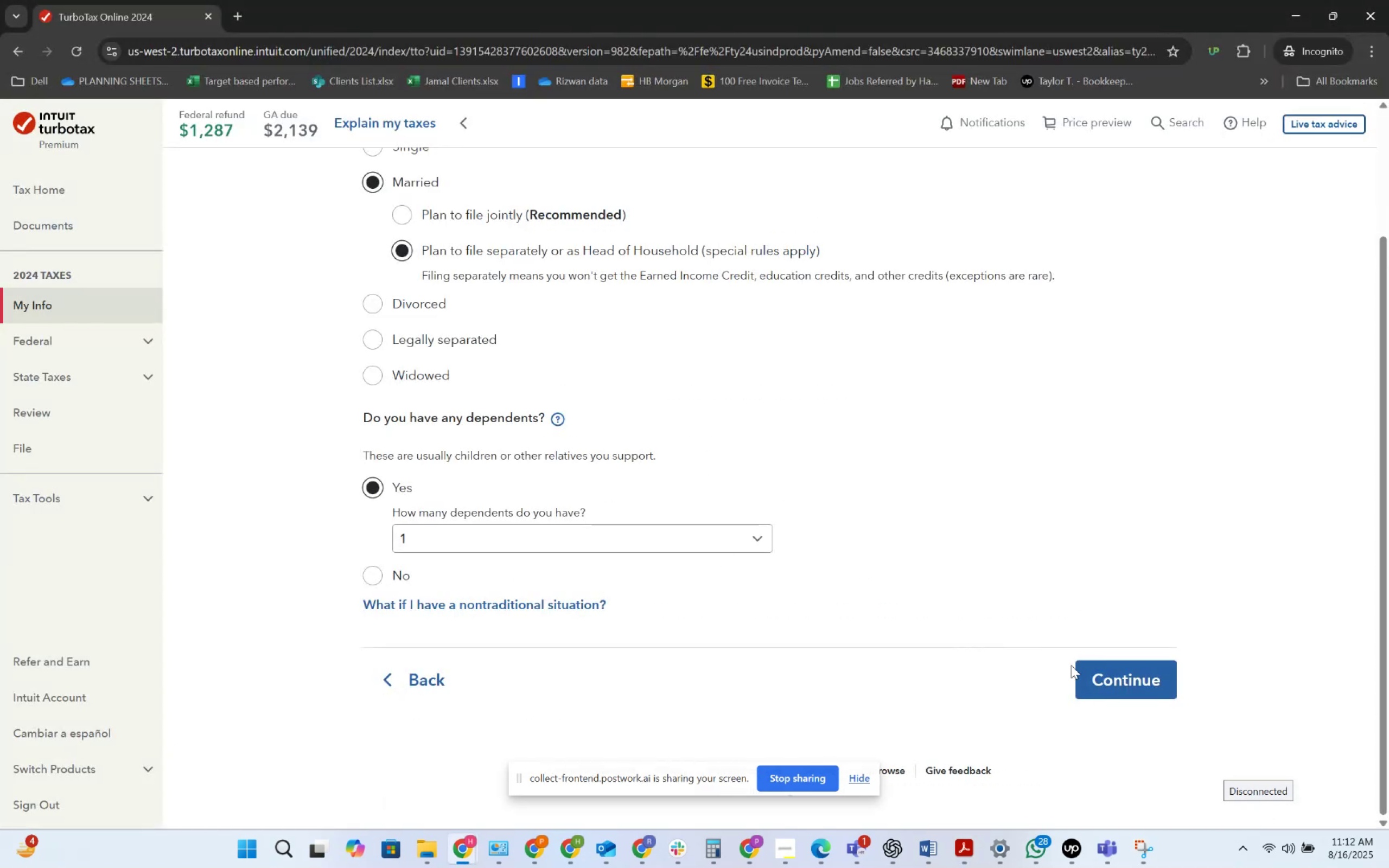 
left_click([1096, 669])
 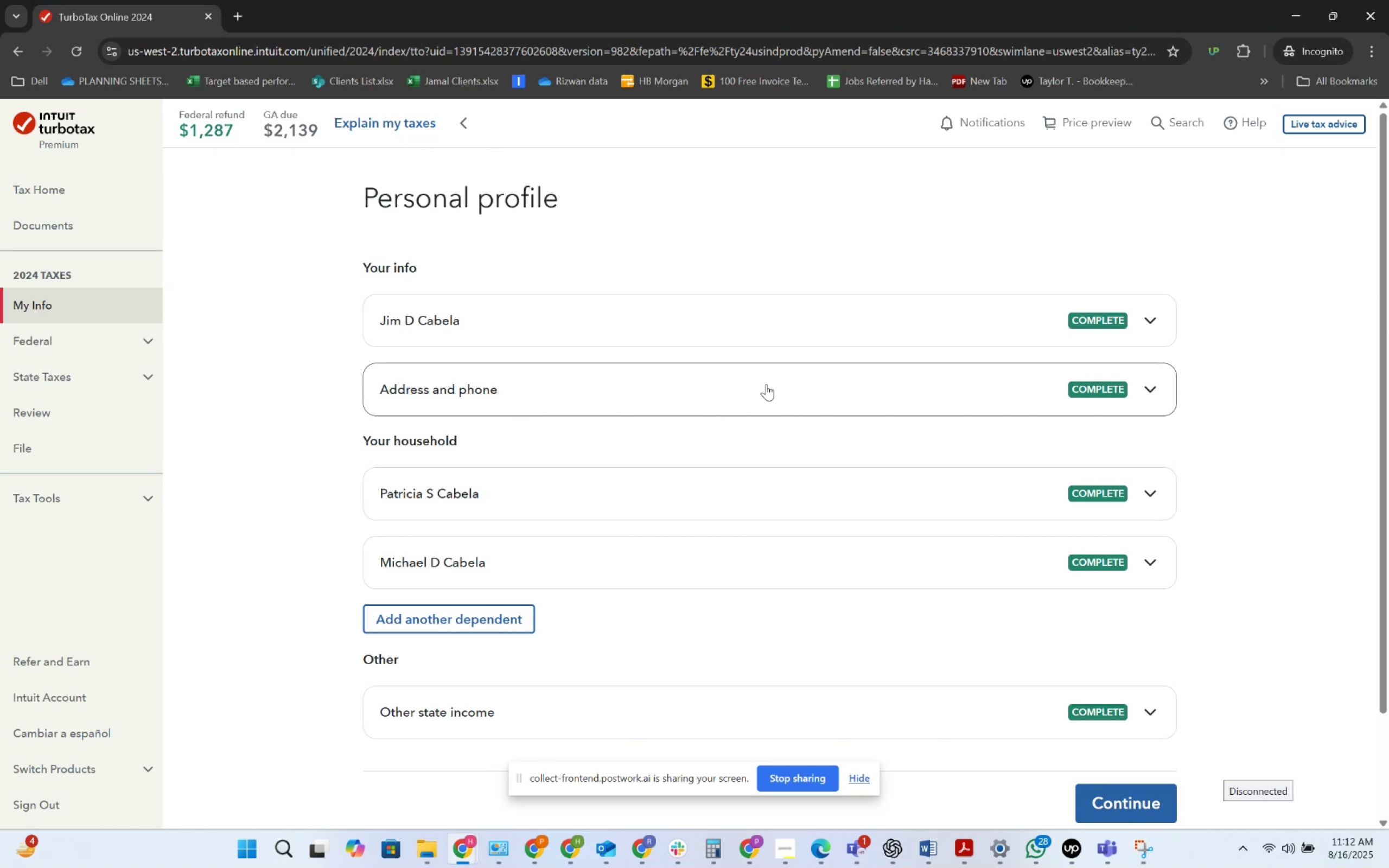 
wait(16.0)
 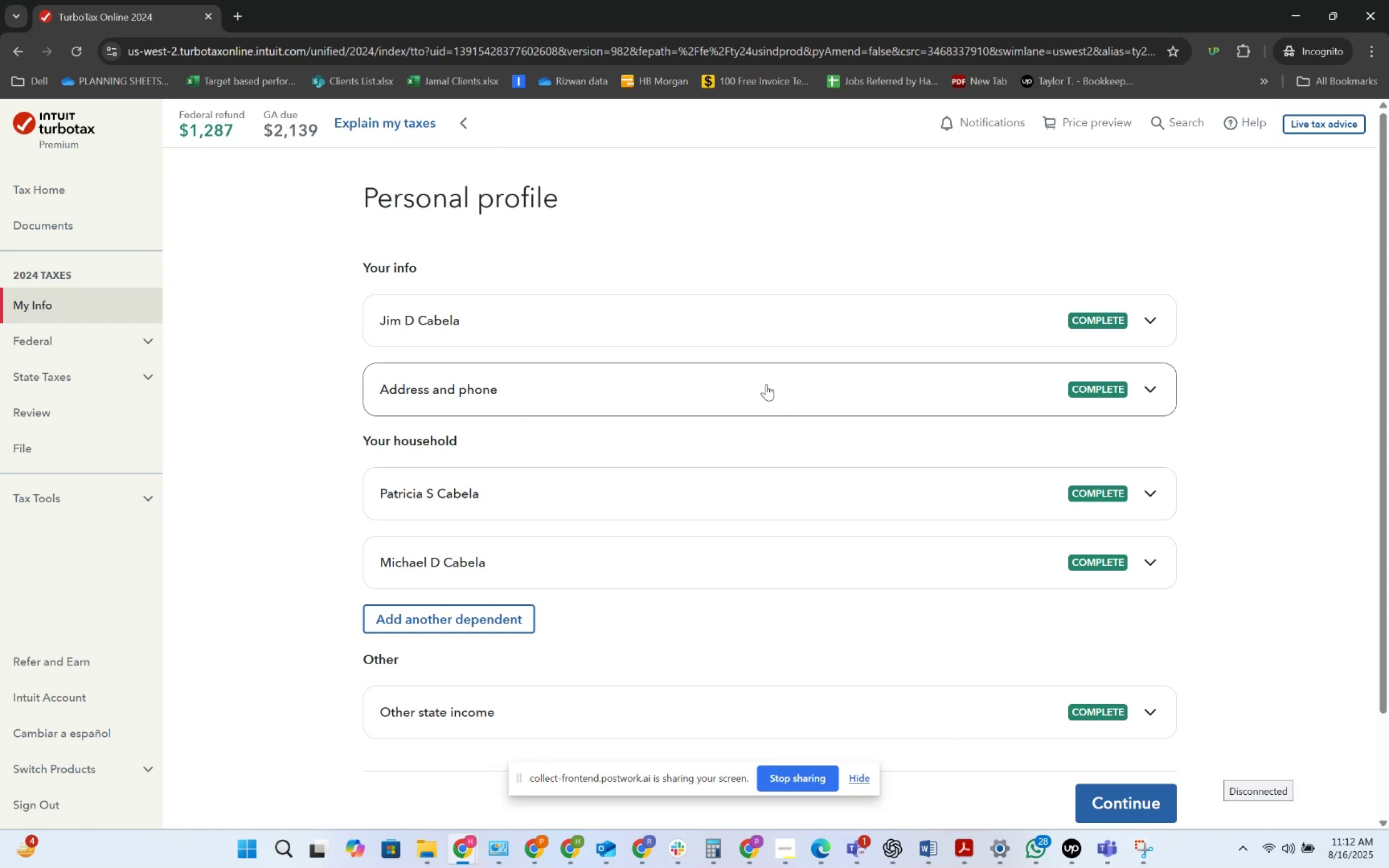 
left_click([788, 383])
 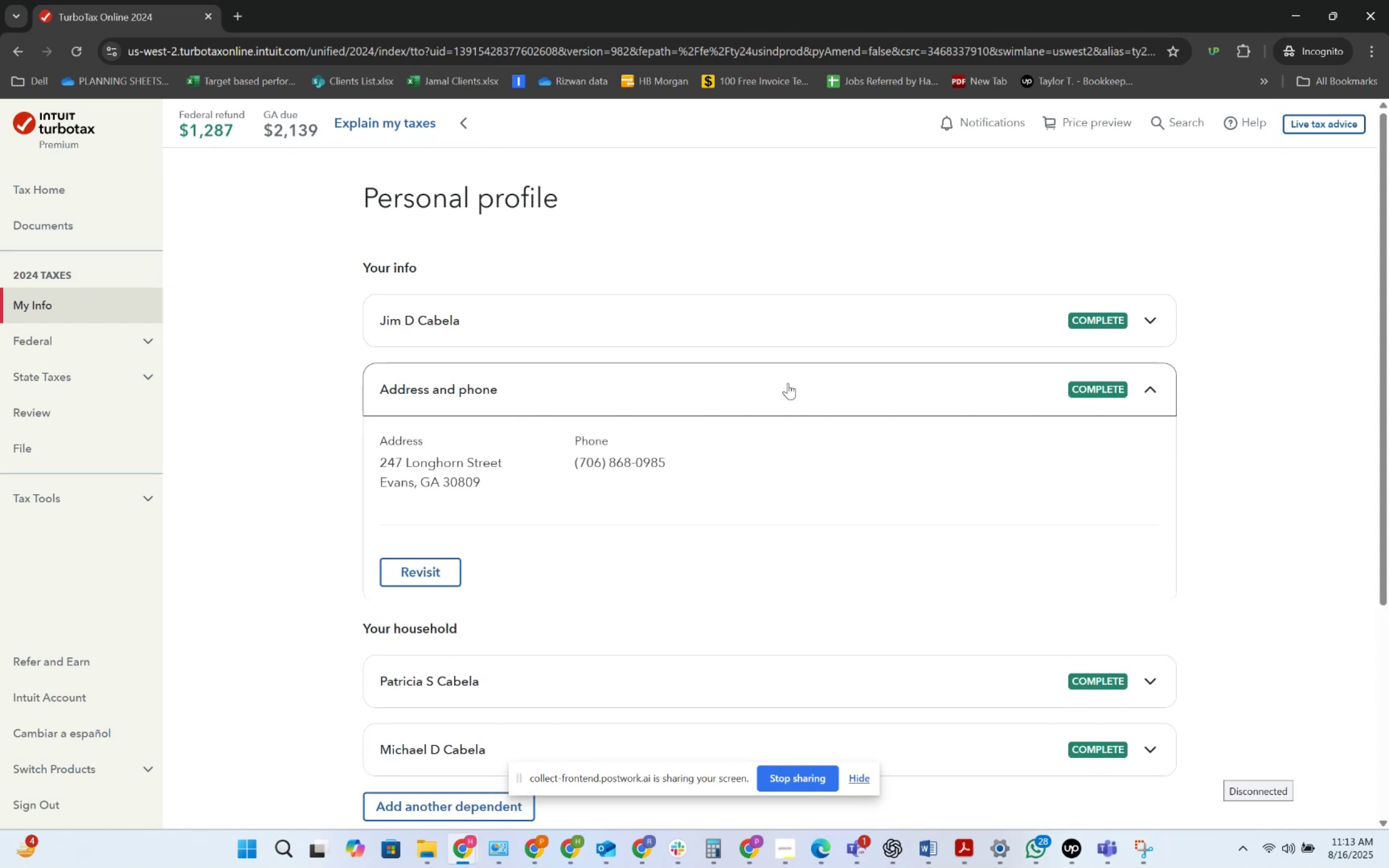 
key(Alt+AltLeft)
 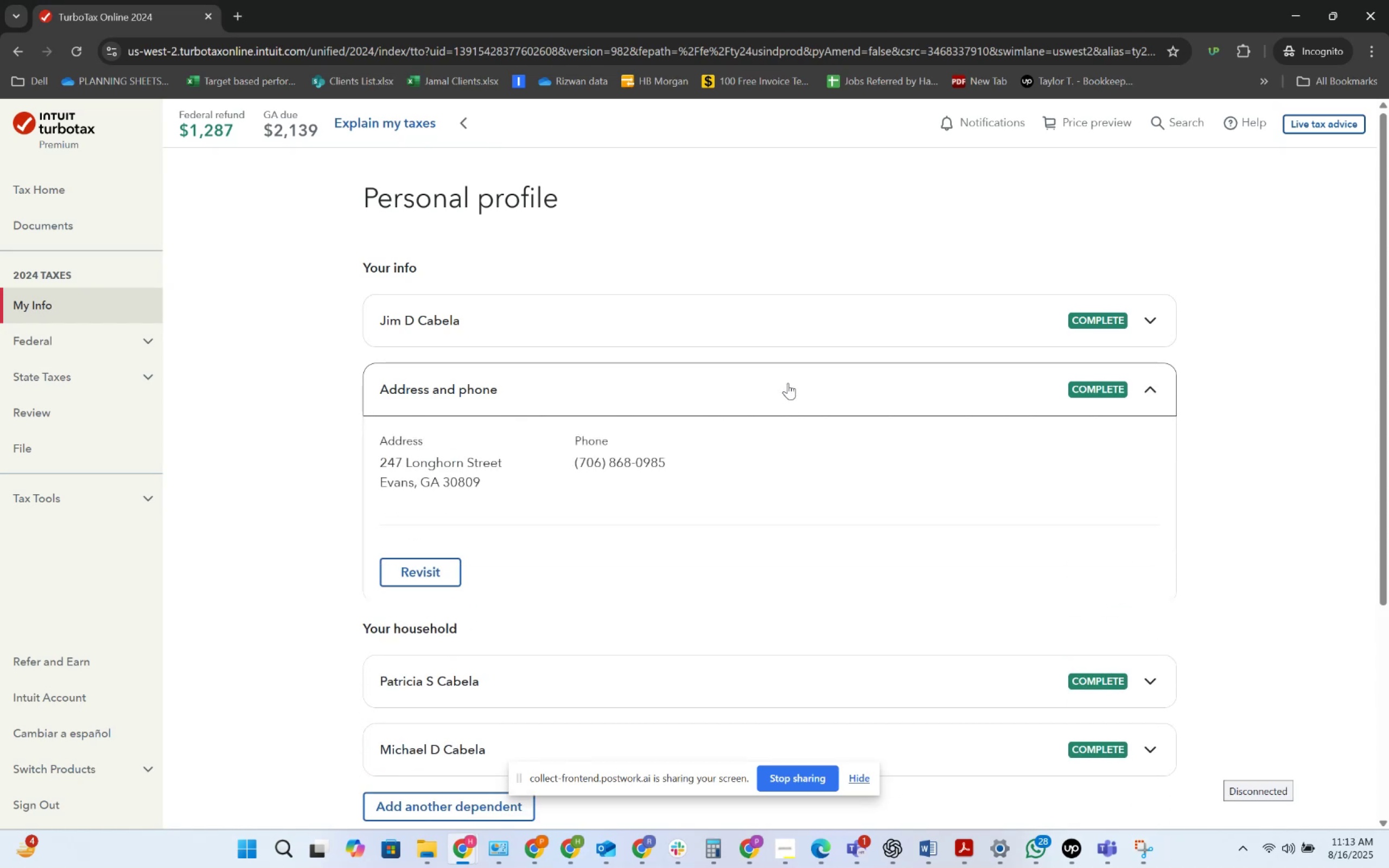 
key(Alt+Tab)
 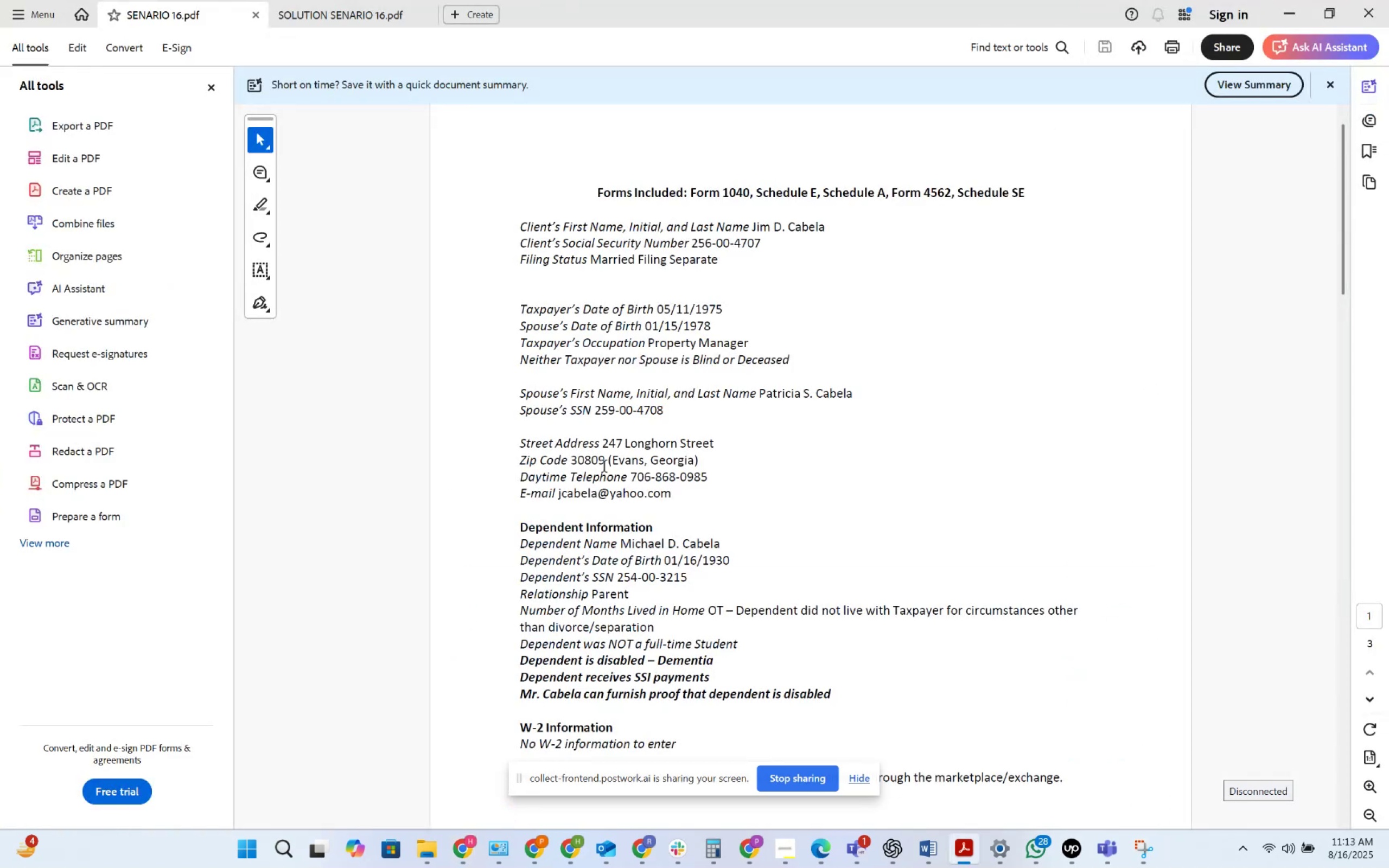 
key(Alt+AltLeft)
 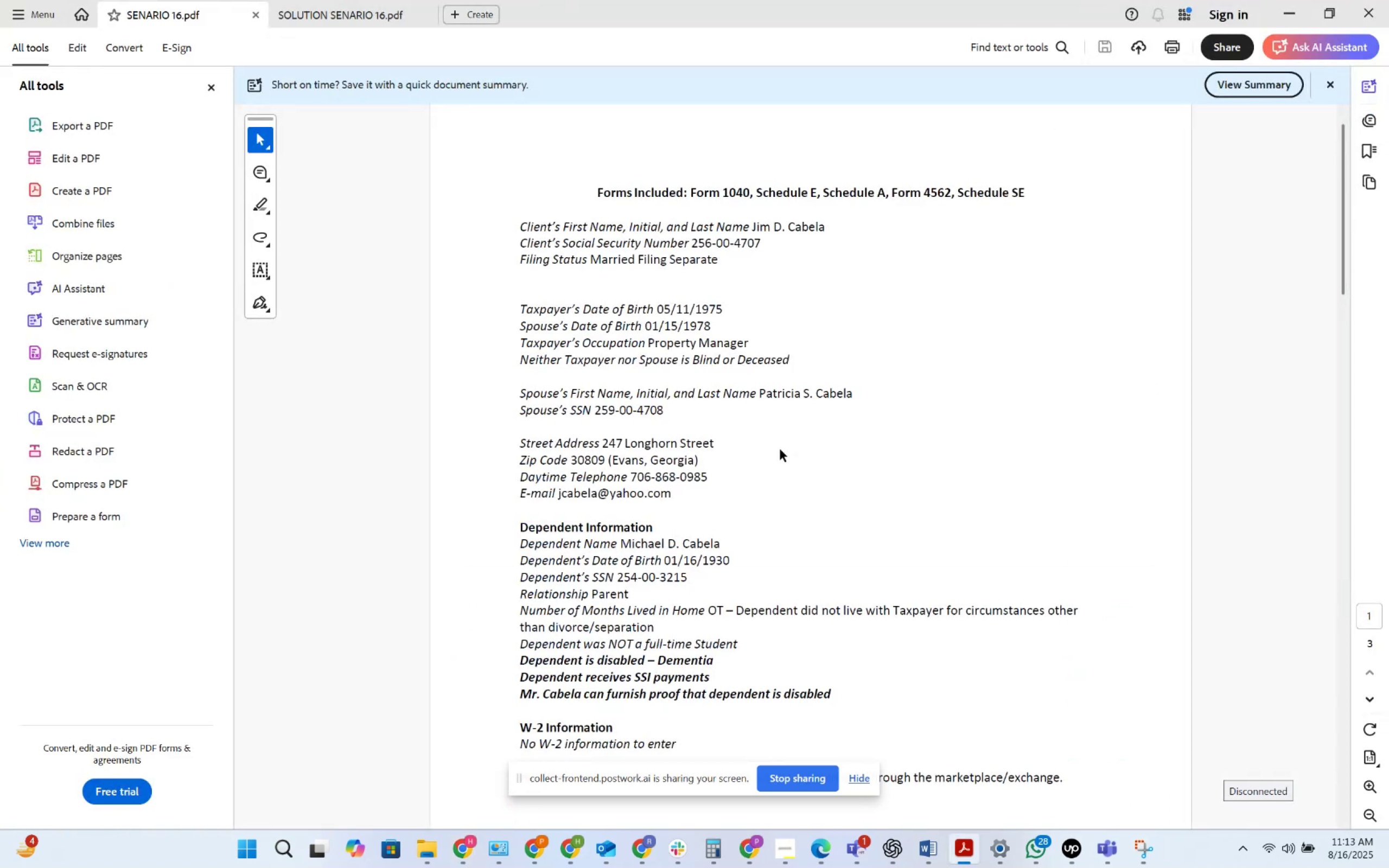 
hold_key(key=Tab, duration=4.57)
 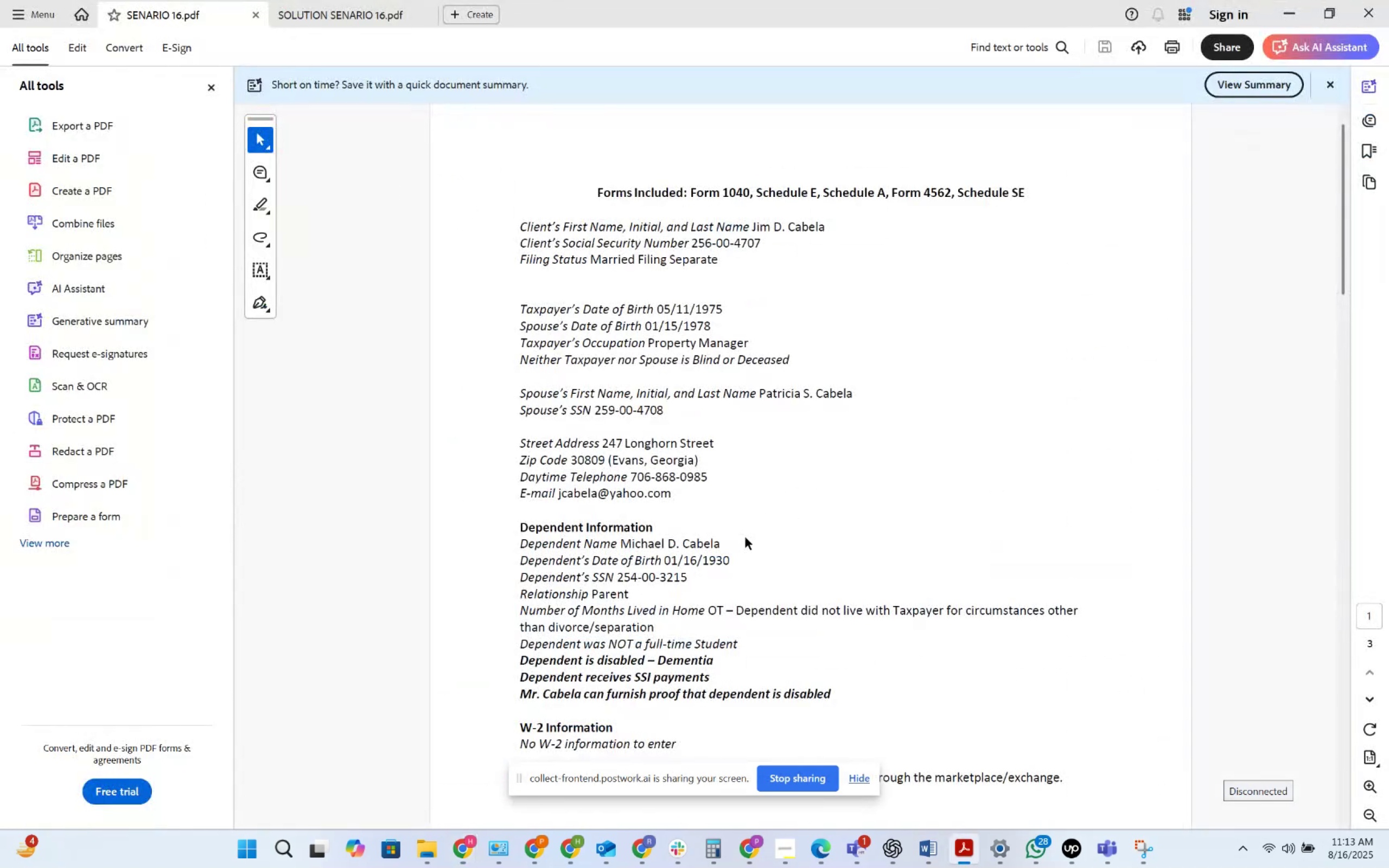 
scroll: coordinate [811, 482], scroll_direction: down, amount: 1.0
 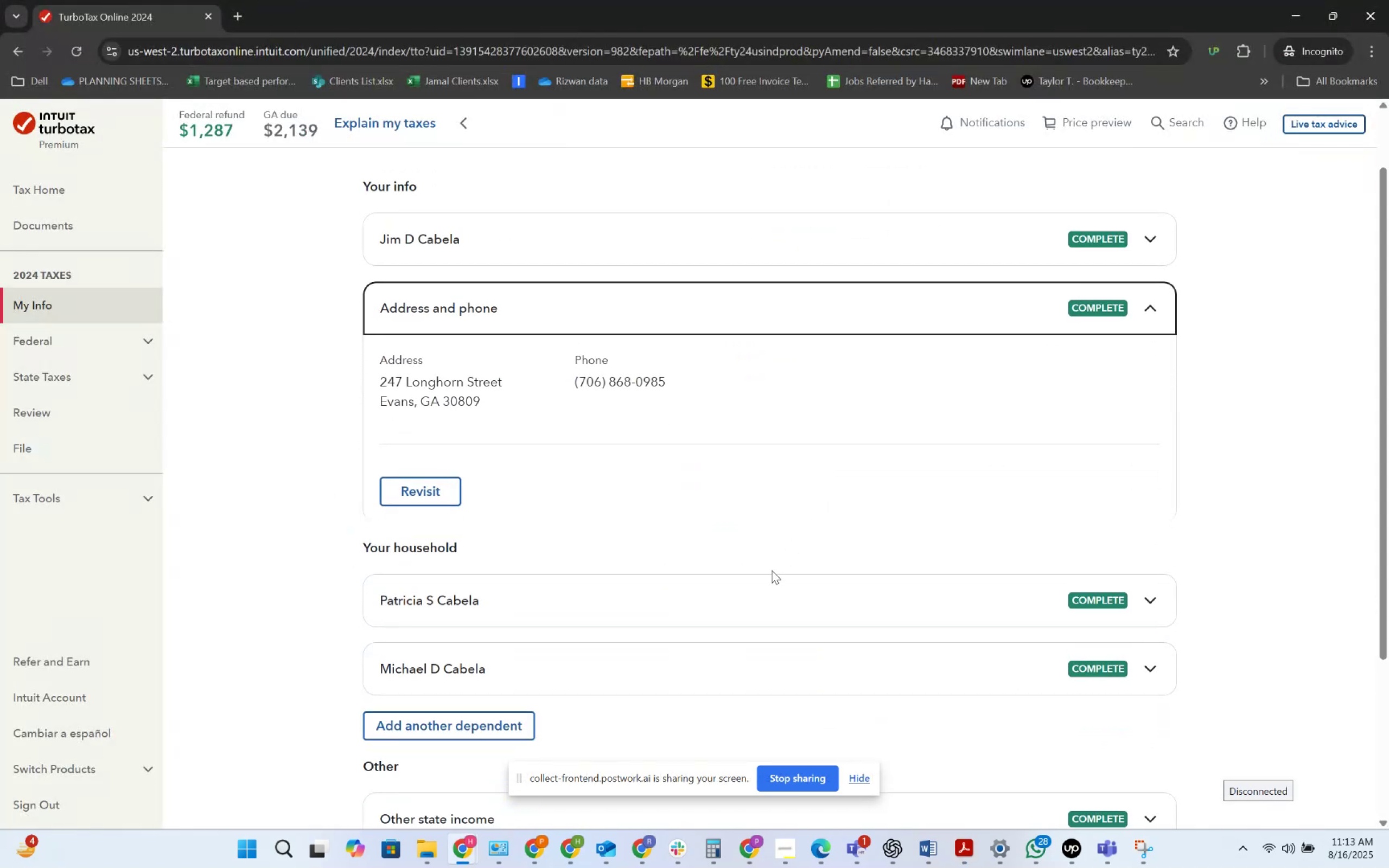 
left_click([769, 580])
 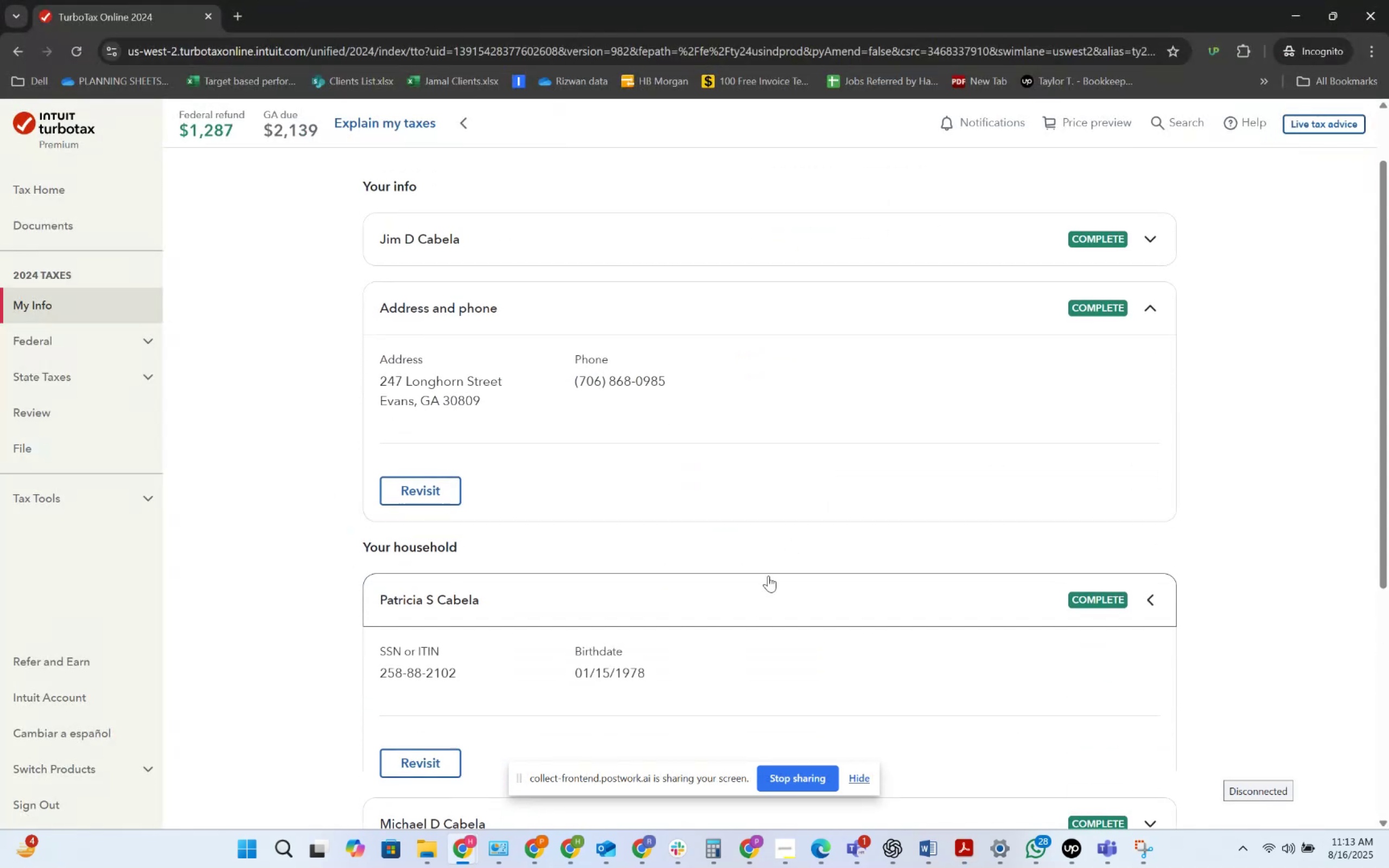 
scroll: coordinate [738, 472], scroll_direction: down, amount: 3.0
 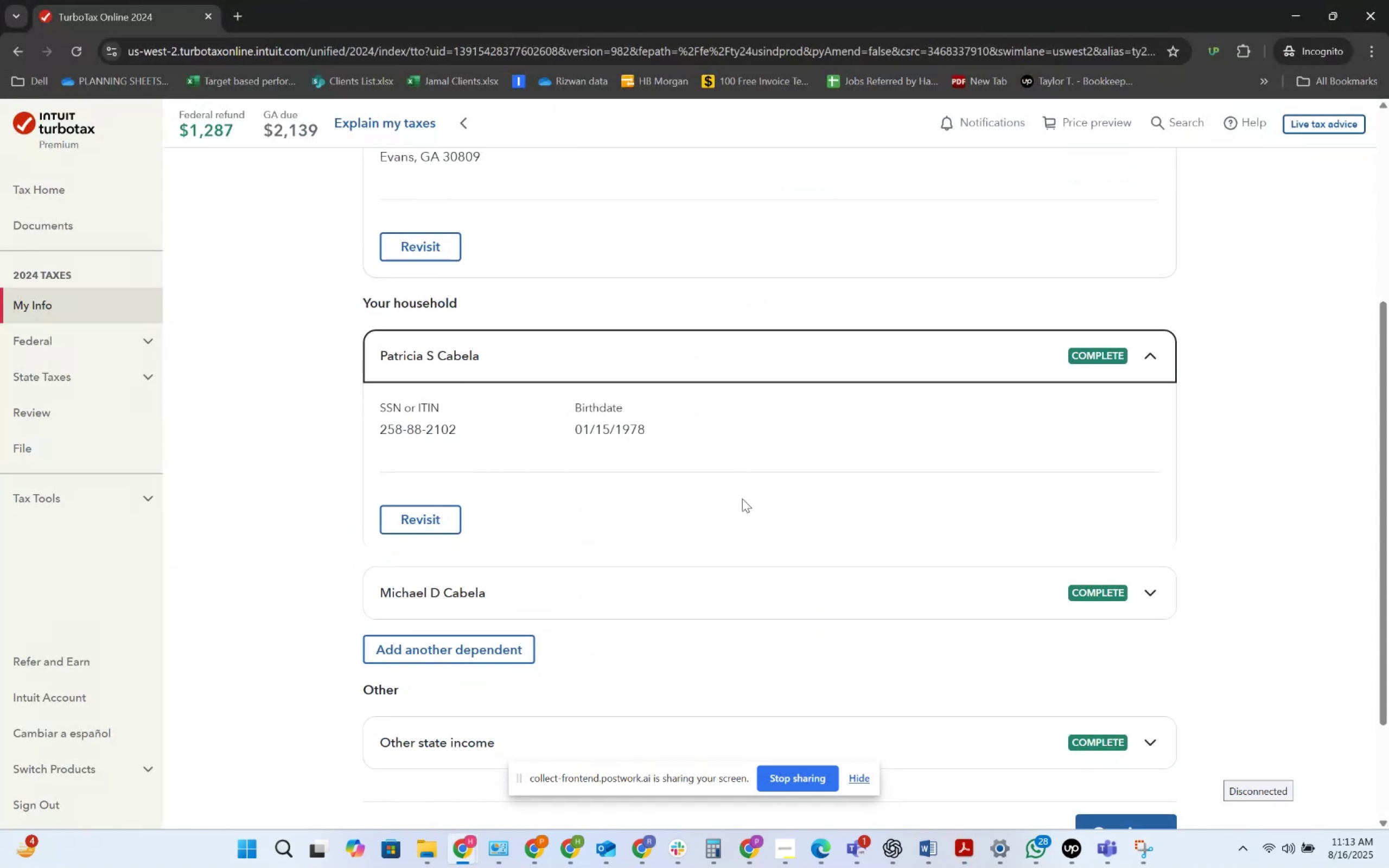 
key(Alt+AltLeft)
 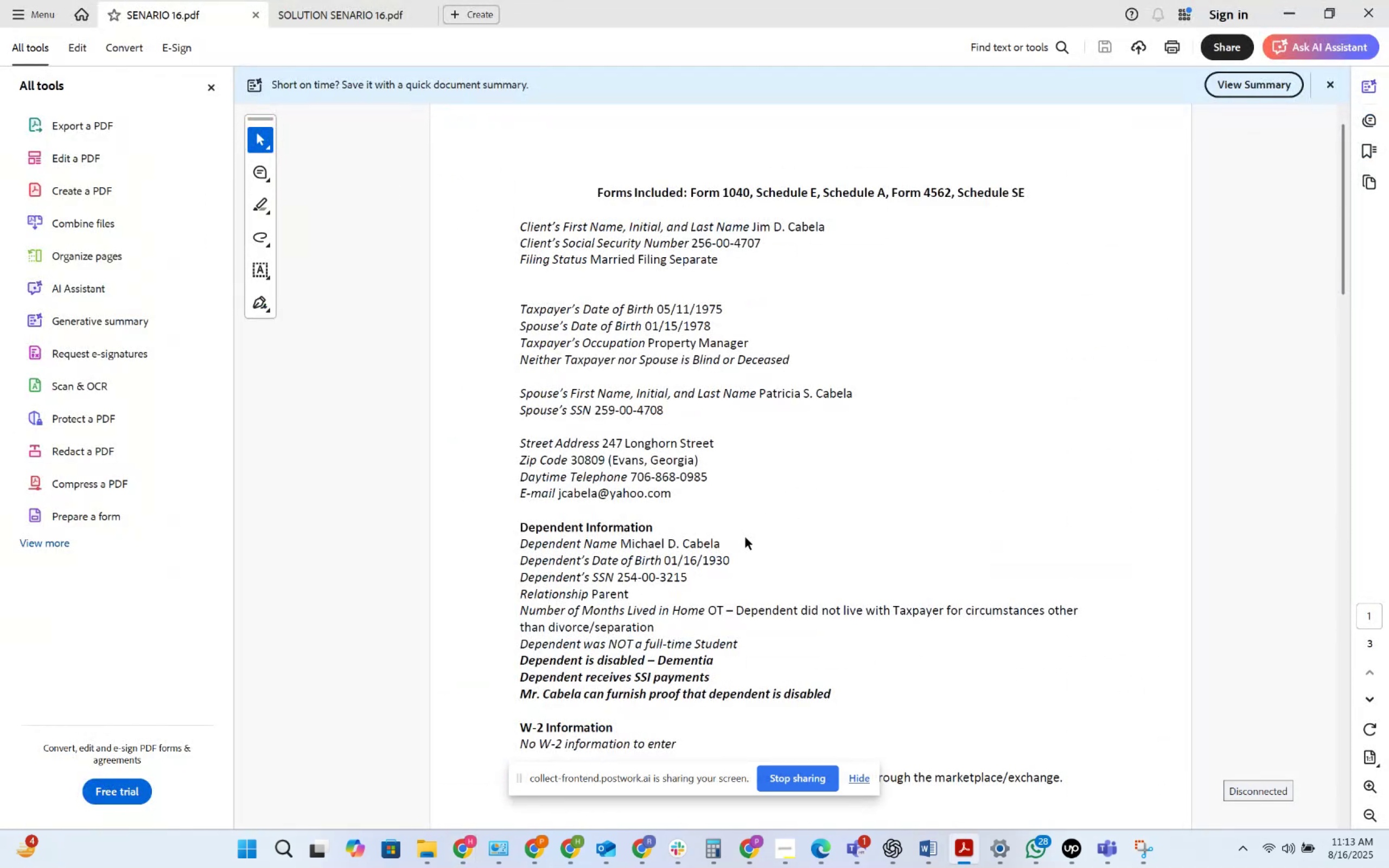 
key(Alt+AltLeft)
 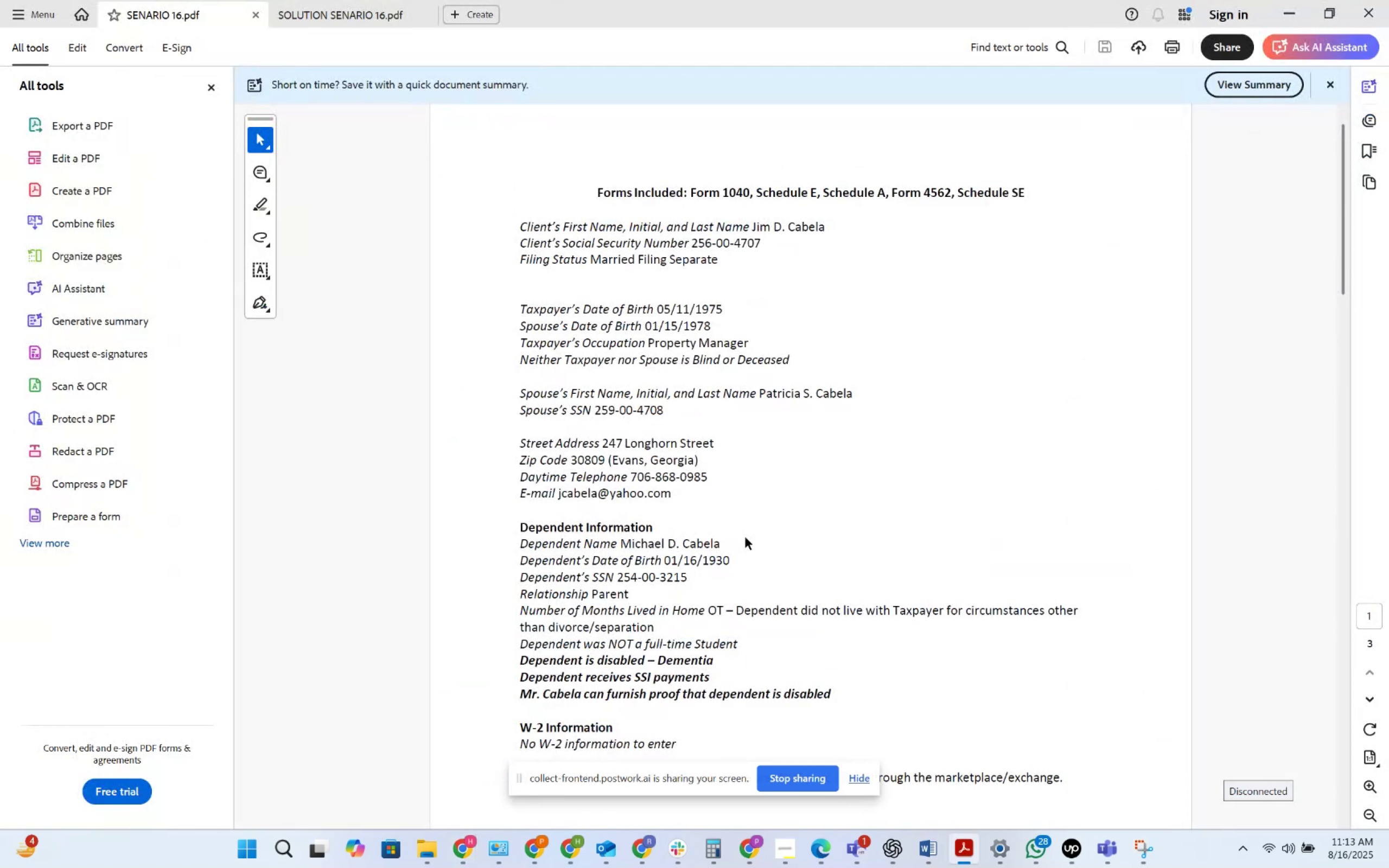 
key(Alt+Tab)
 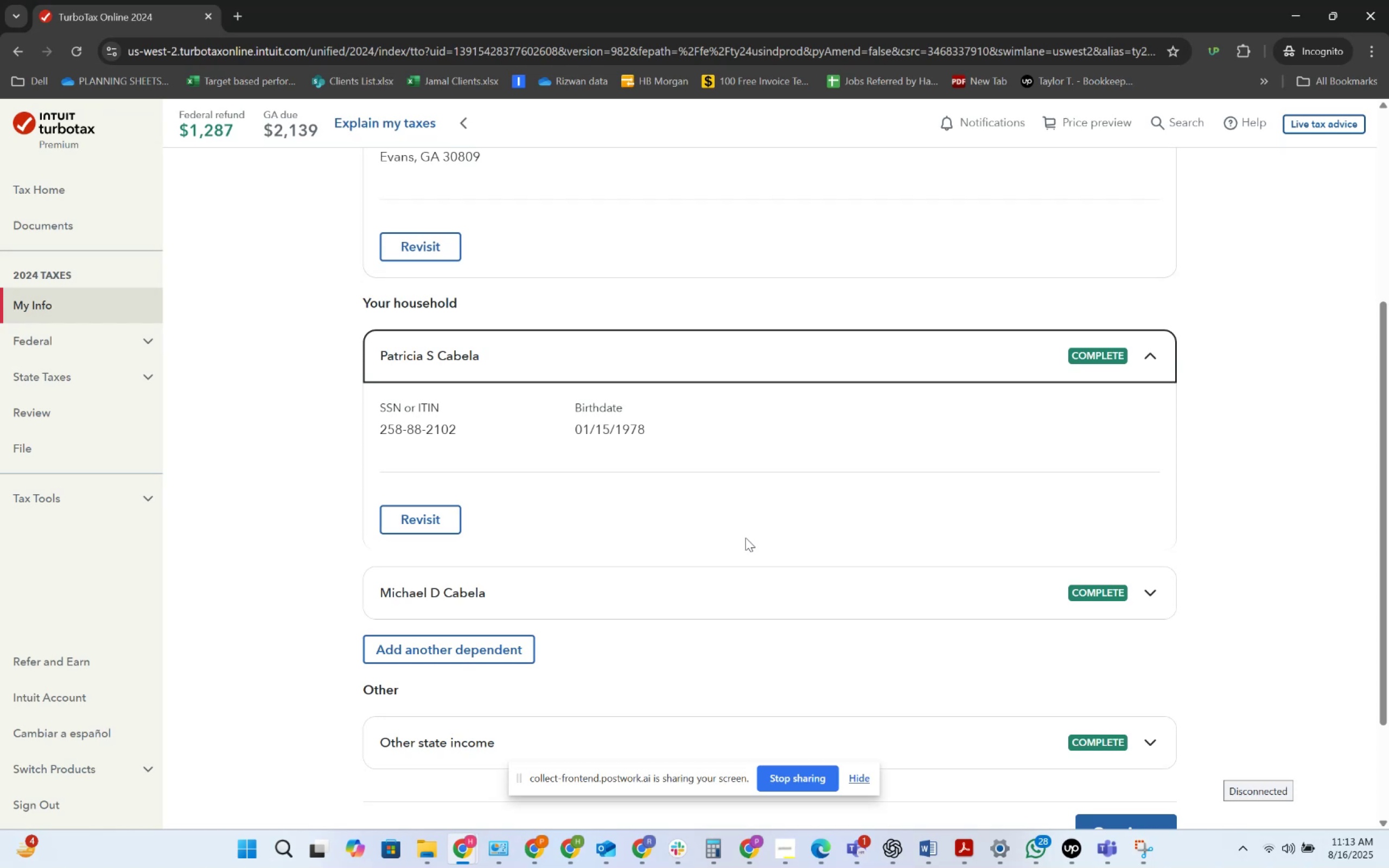 
key(Alt+AltLeft)
 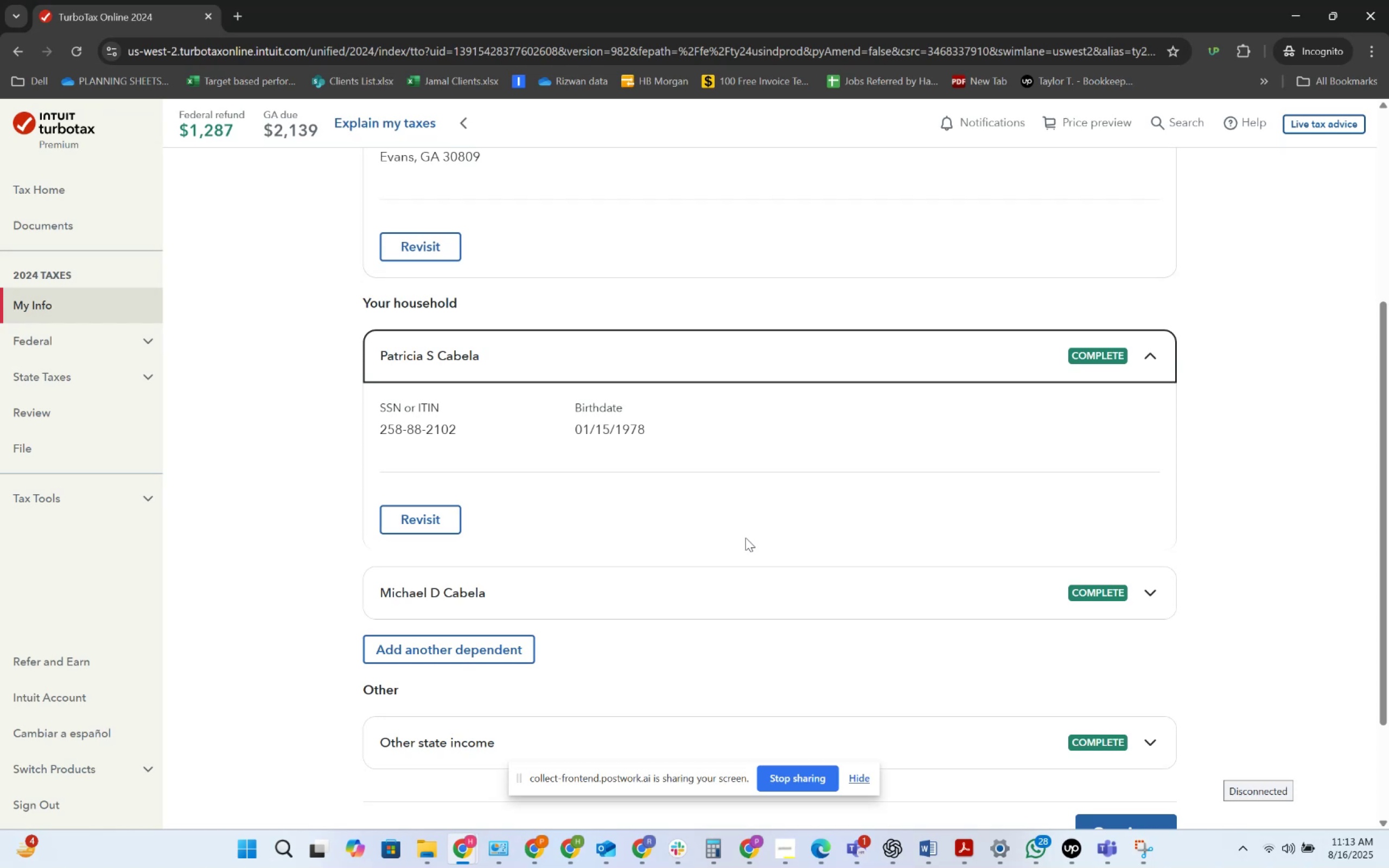 
key(Alt+Tab)
 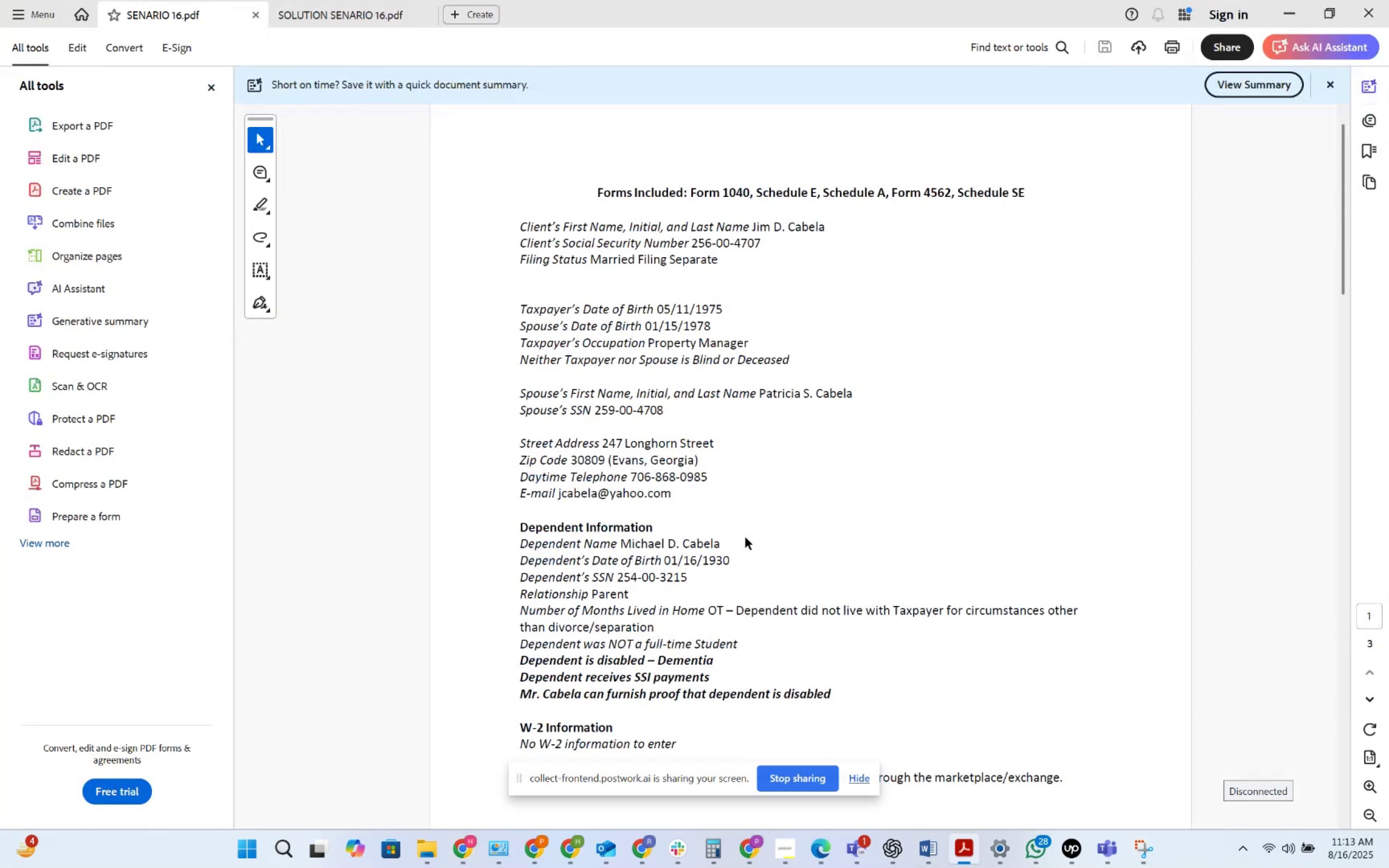 
key(Alt+AltLeft)
 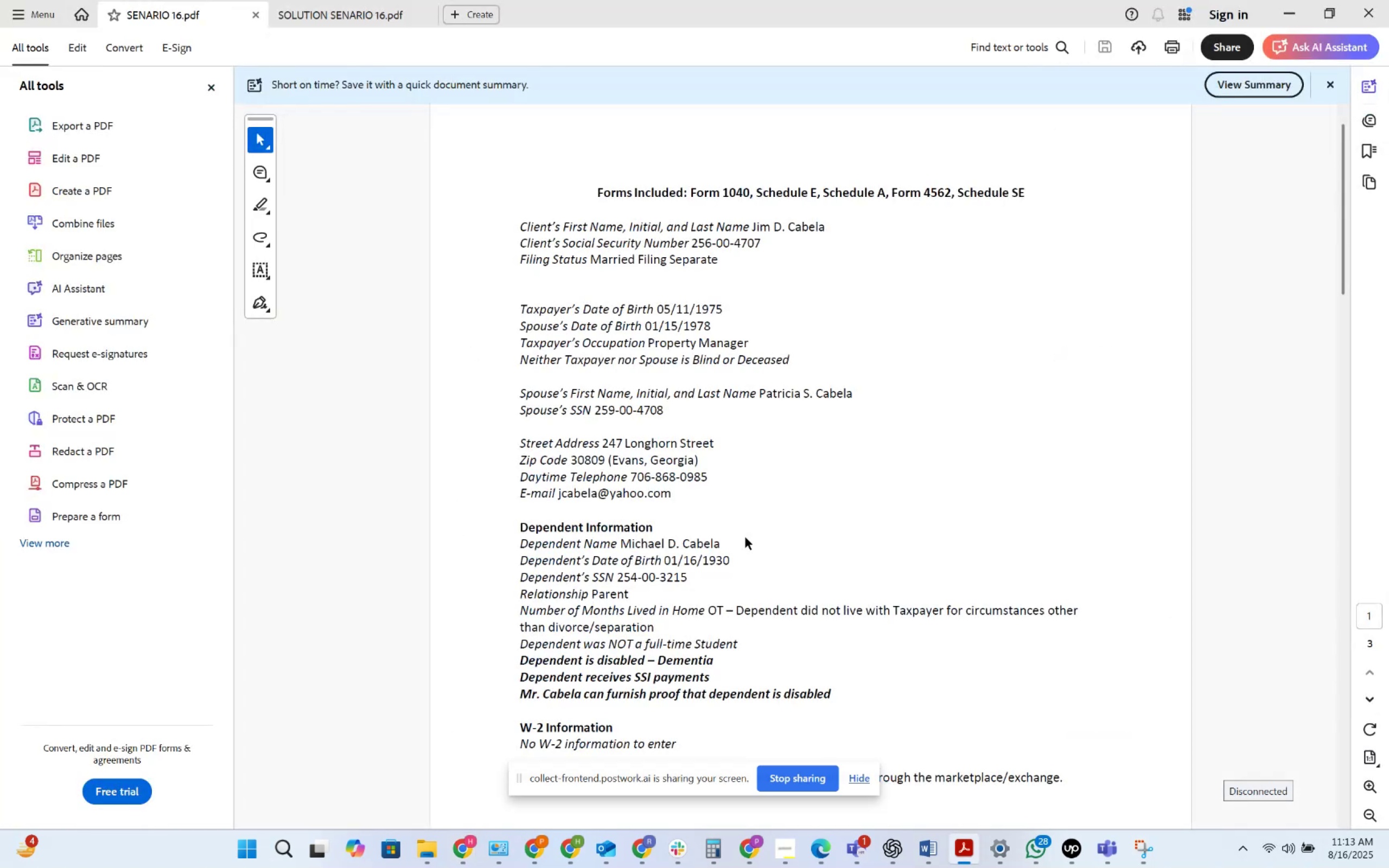 
key(Alt+Tab)
 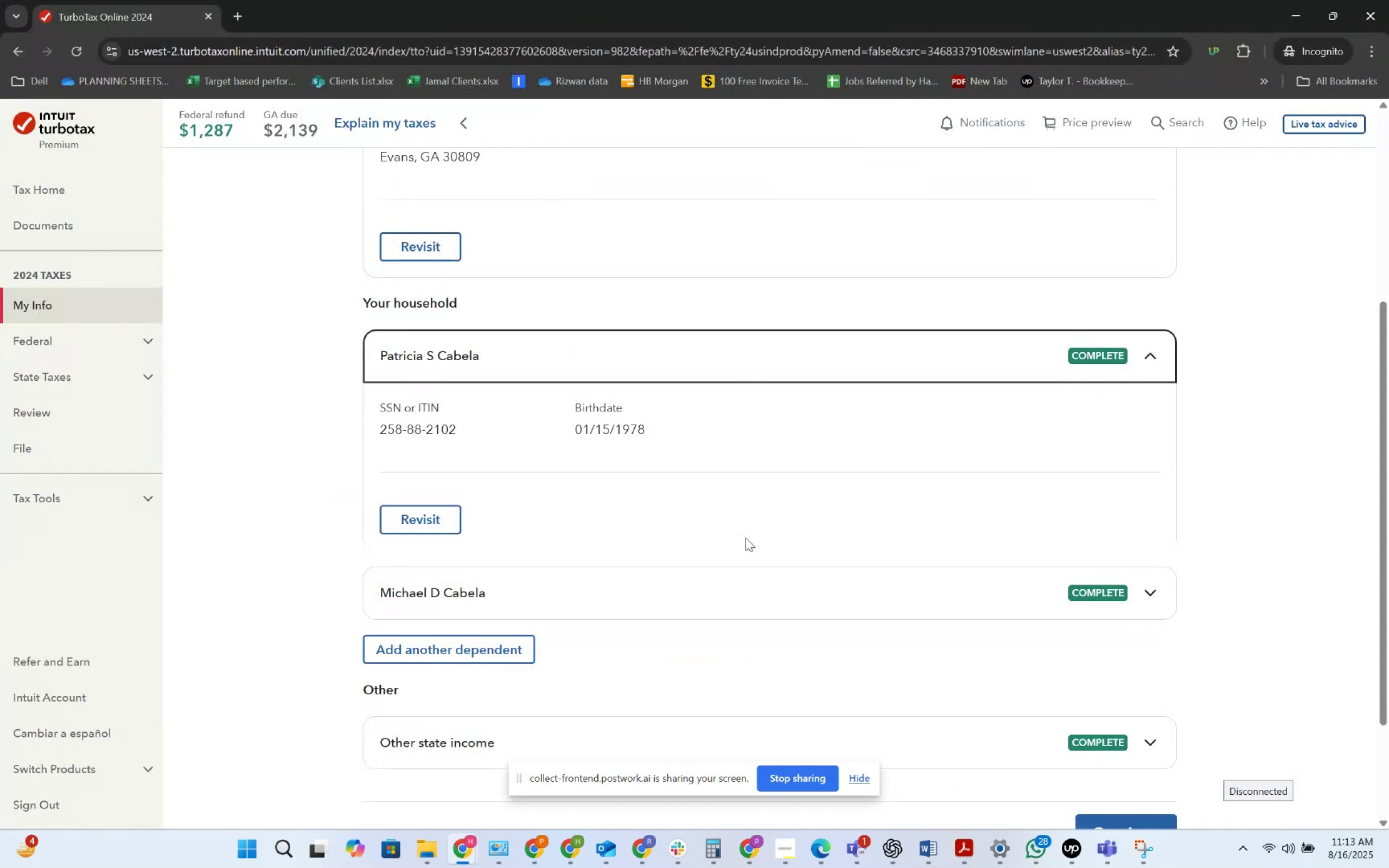 
scroll: coordinate [746, 538], scroll_direction: down, amount: 1.0
 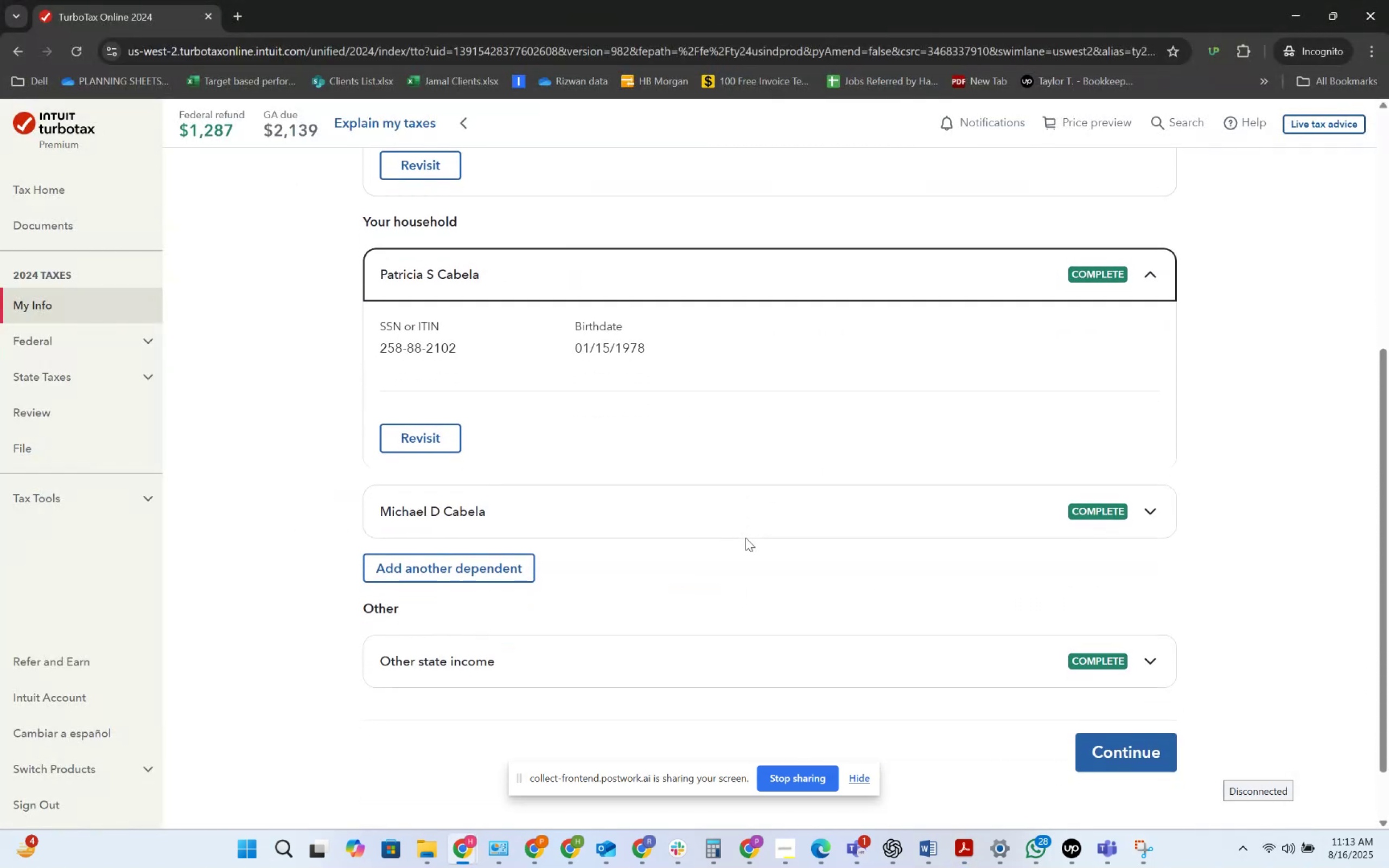 
left_click([795, 499])
 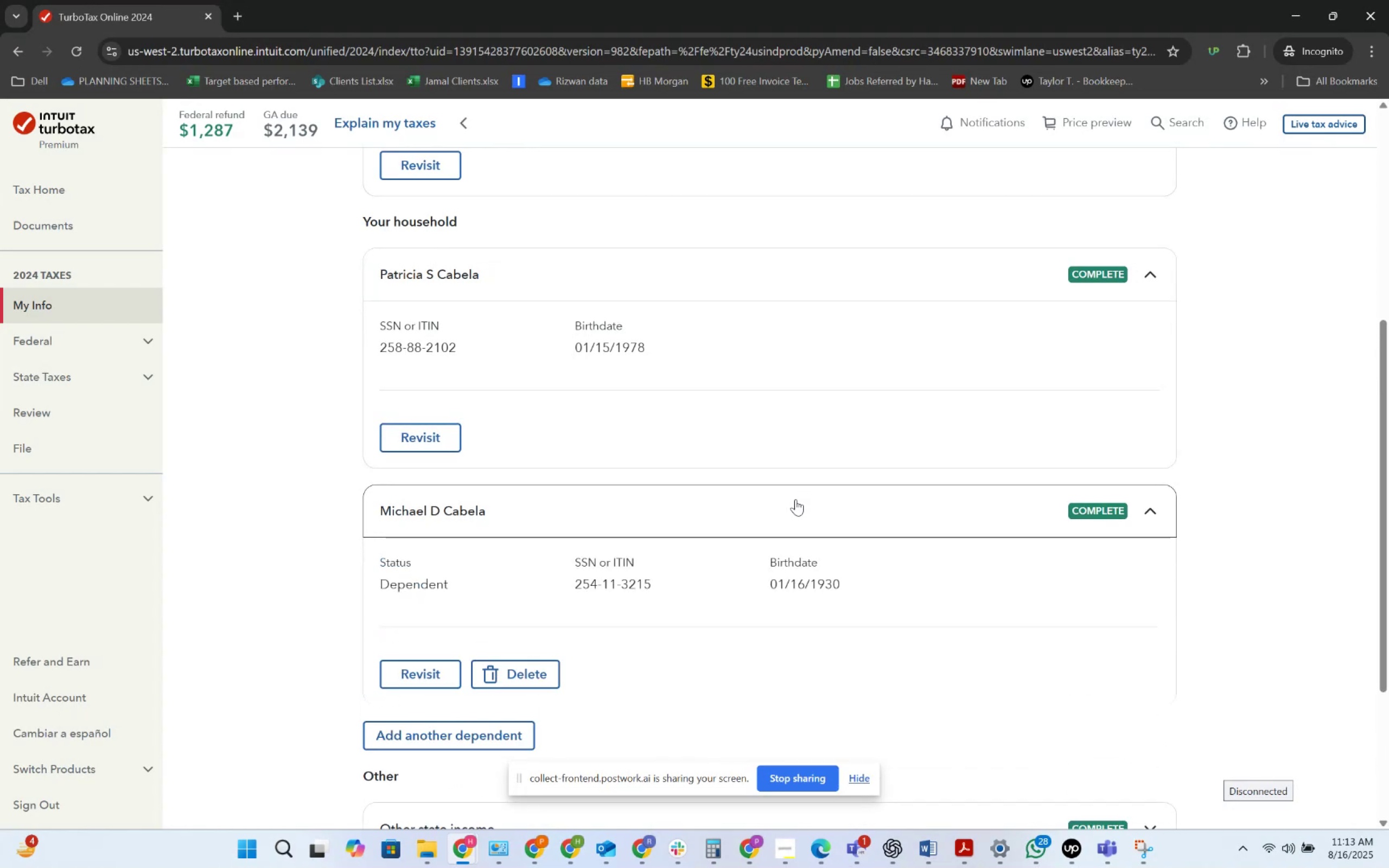 
key(Alt+AltLeft)
 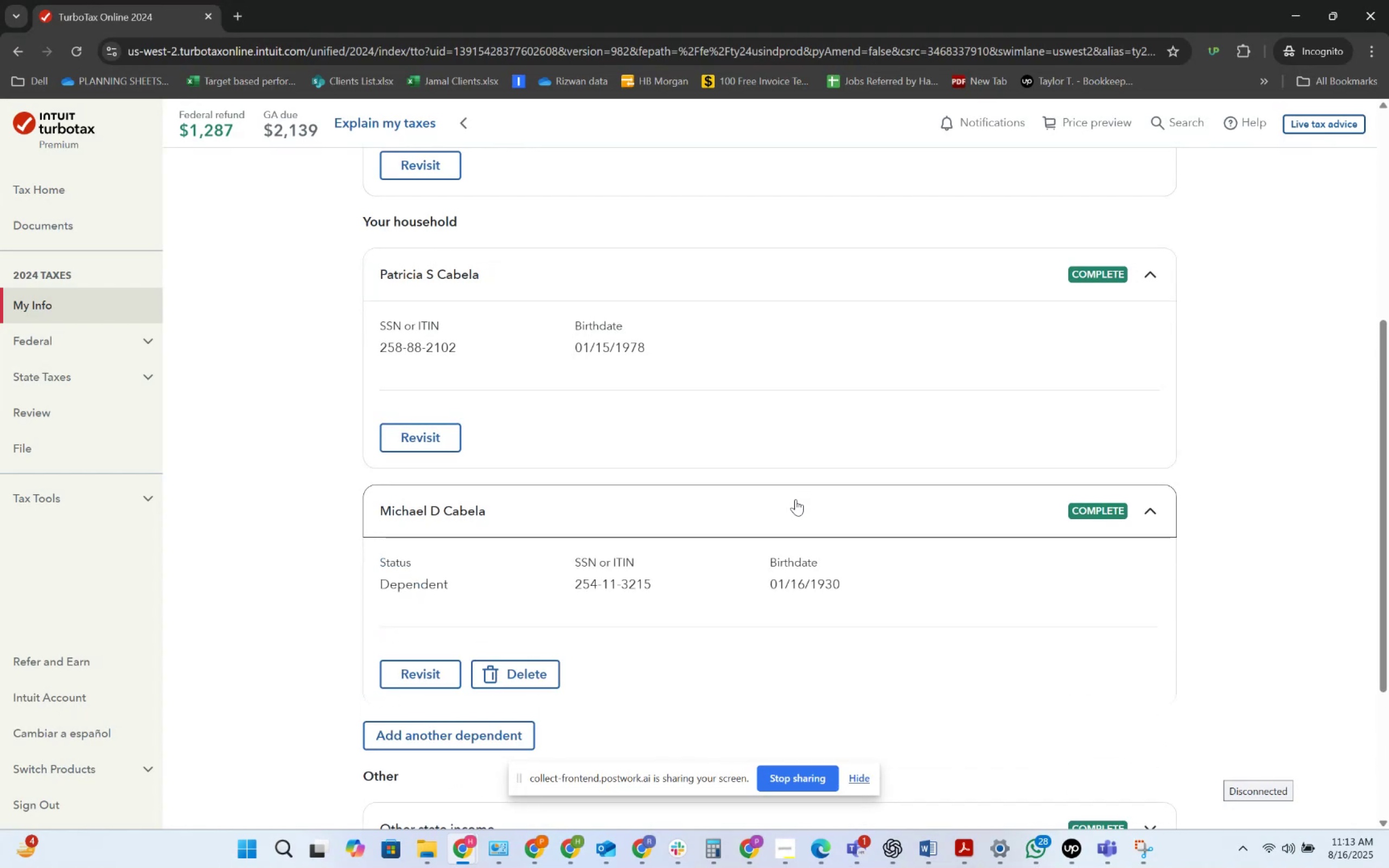 
key(Alt+Tab)
 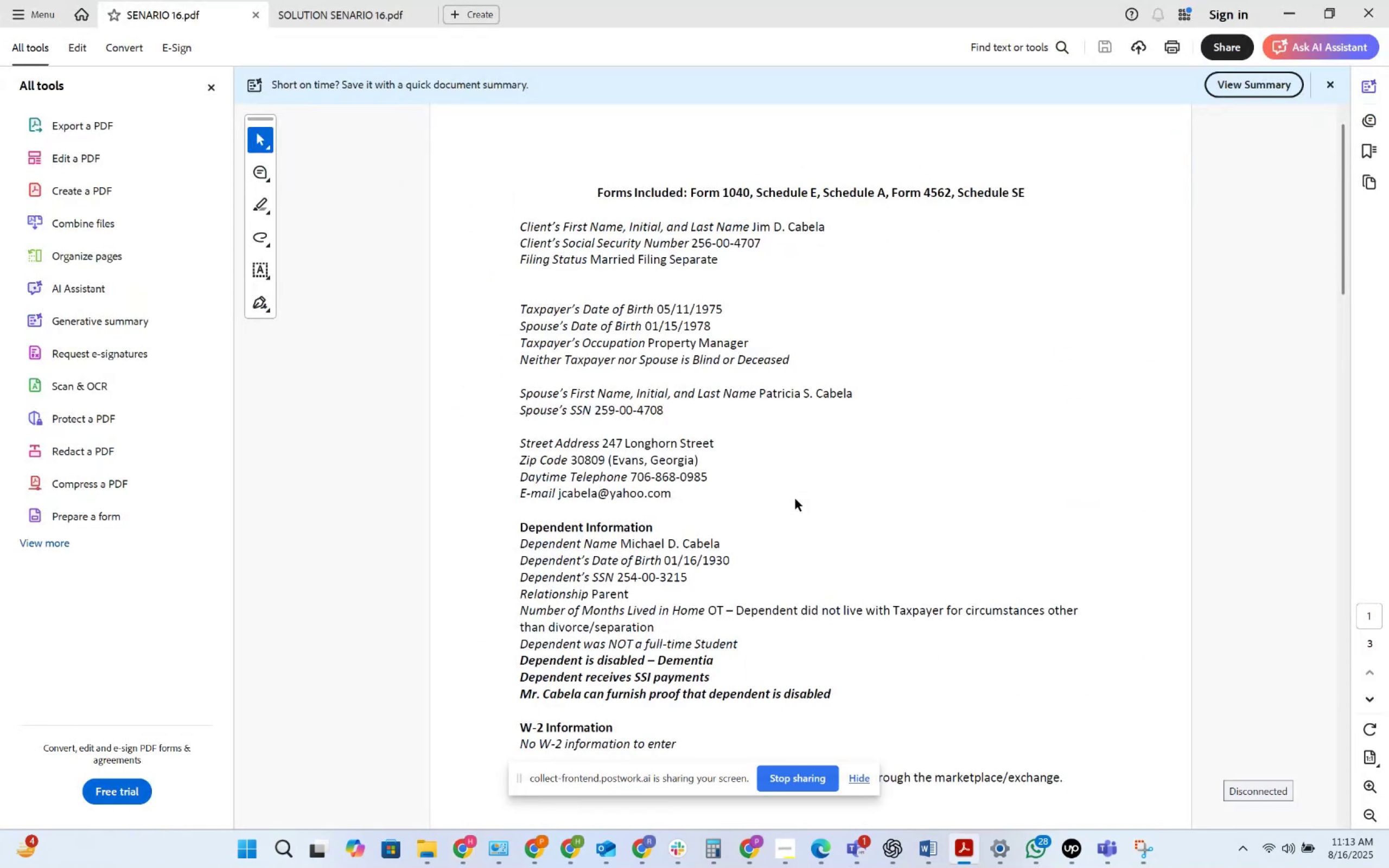 
key(Alt+AltLeft)
 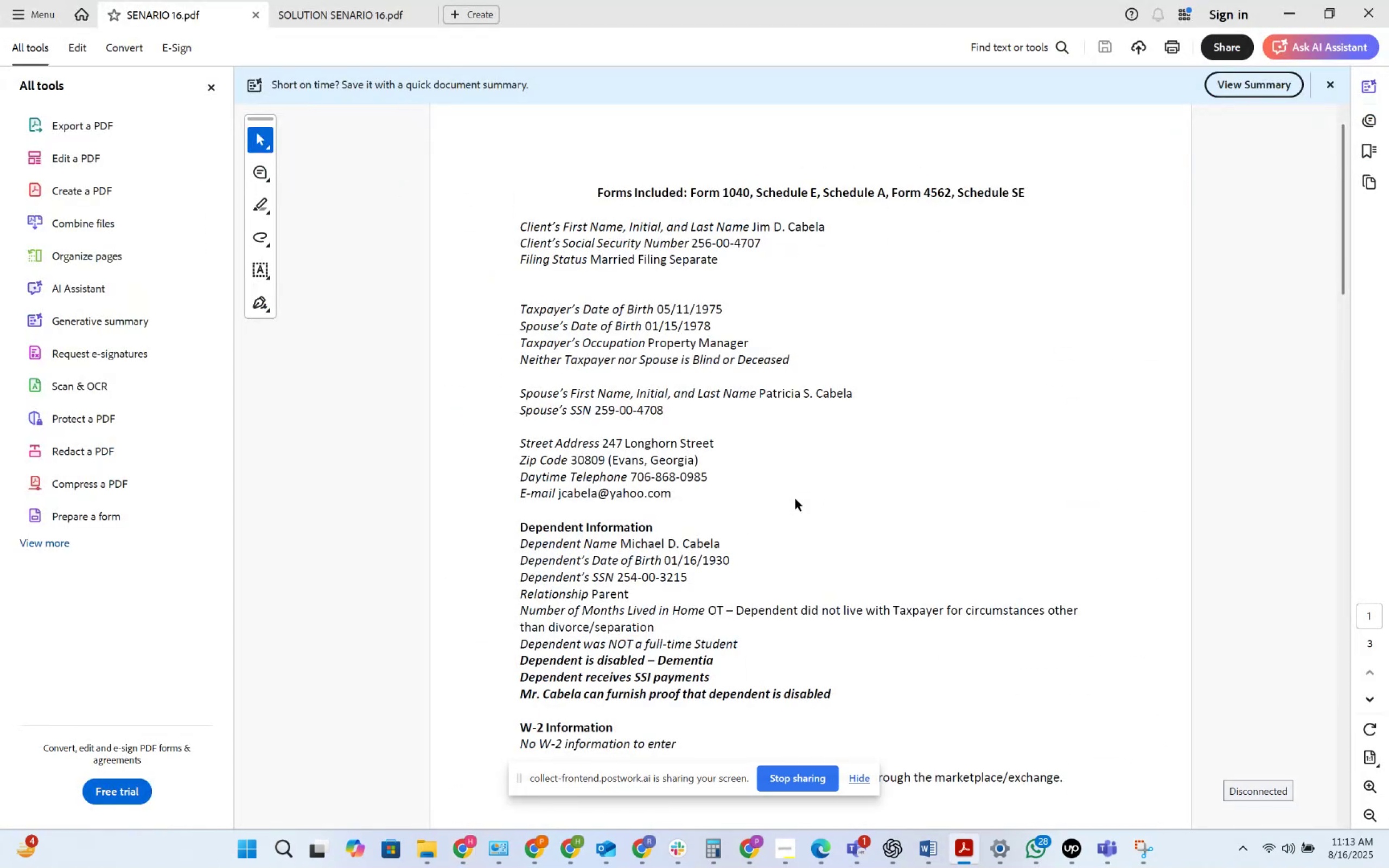 
key(Alt+Tab)
 